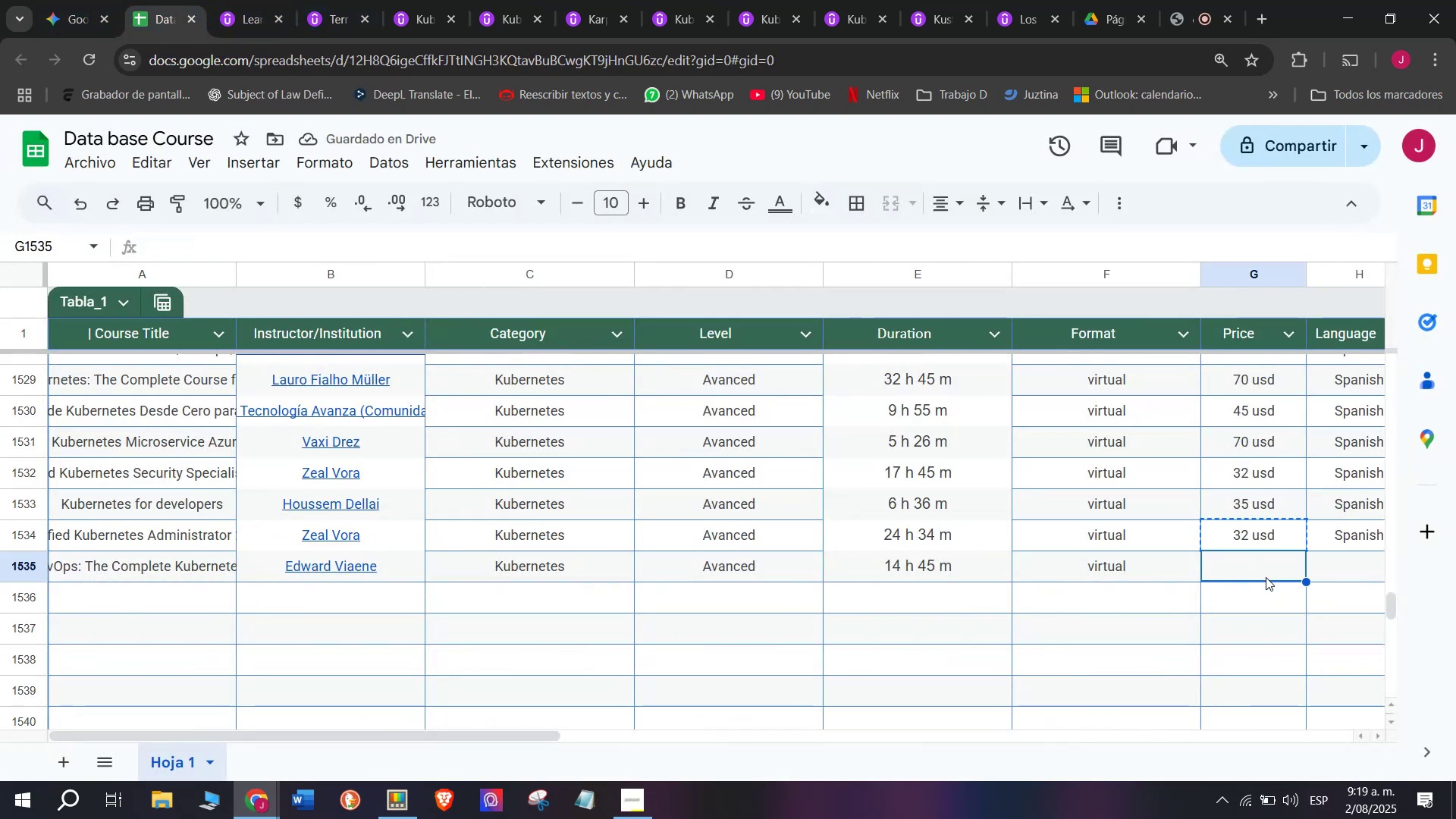 
key(Z)
 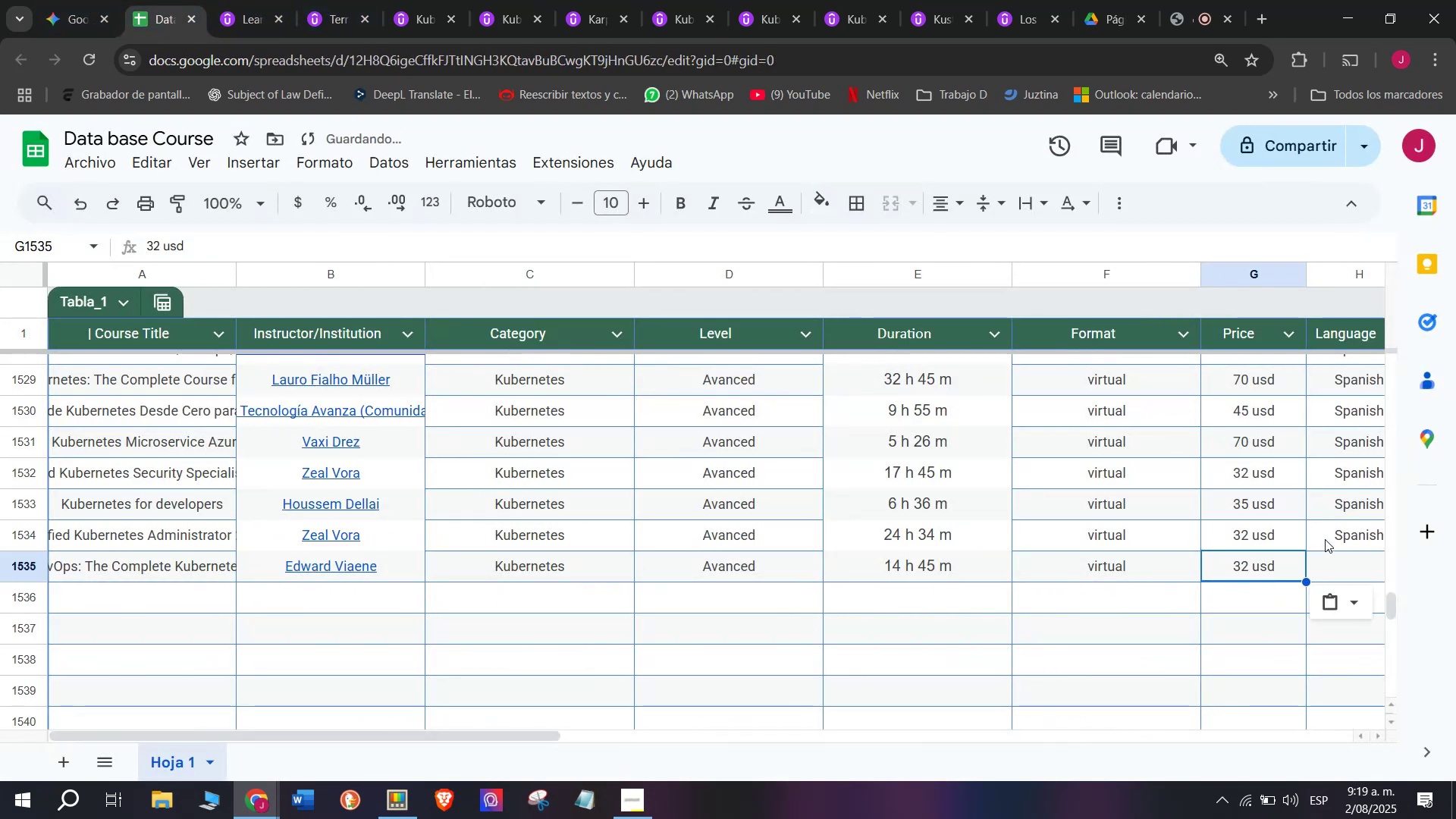 
key(Control+V)
 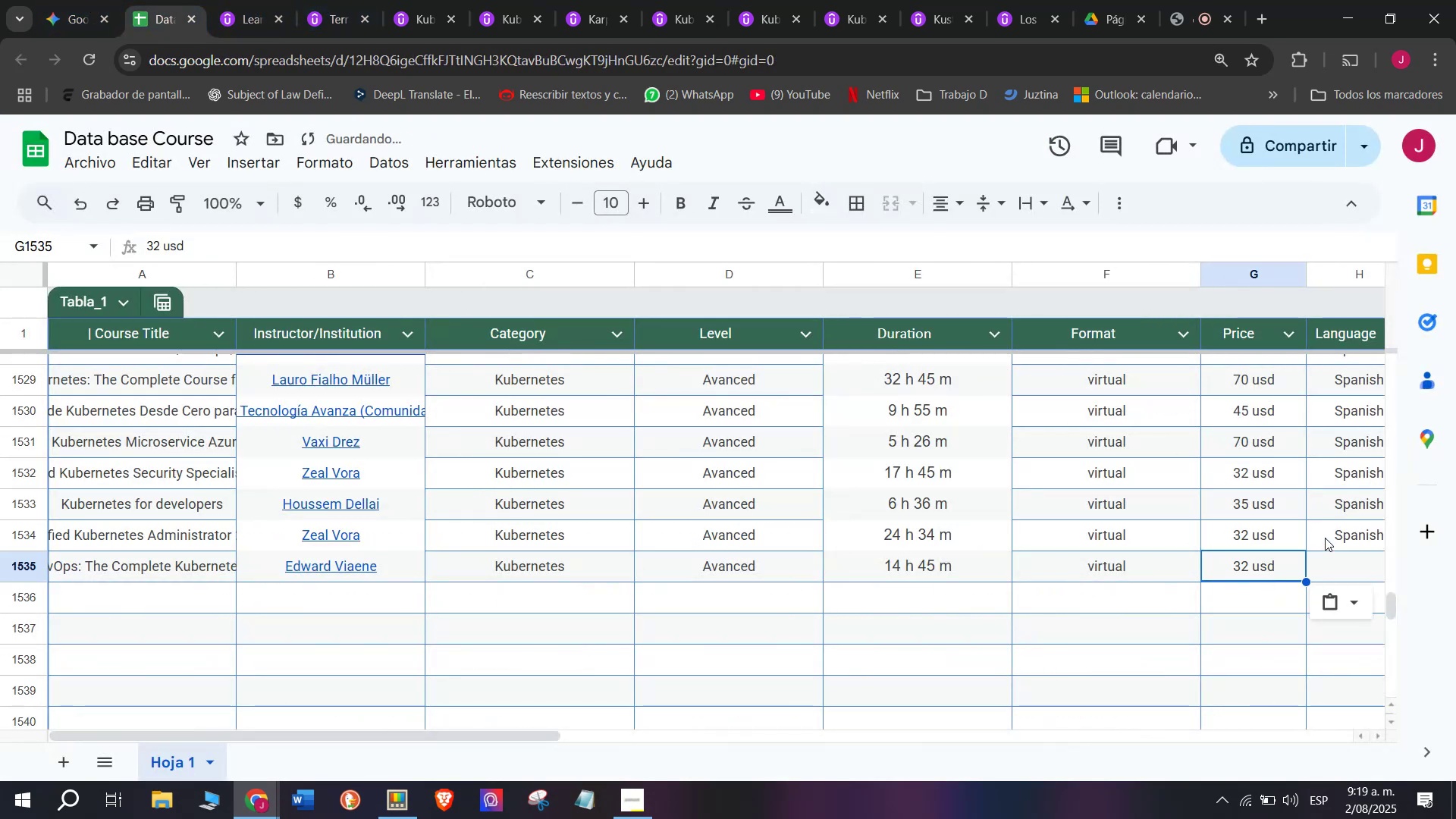 
left_click([1326, 536])
 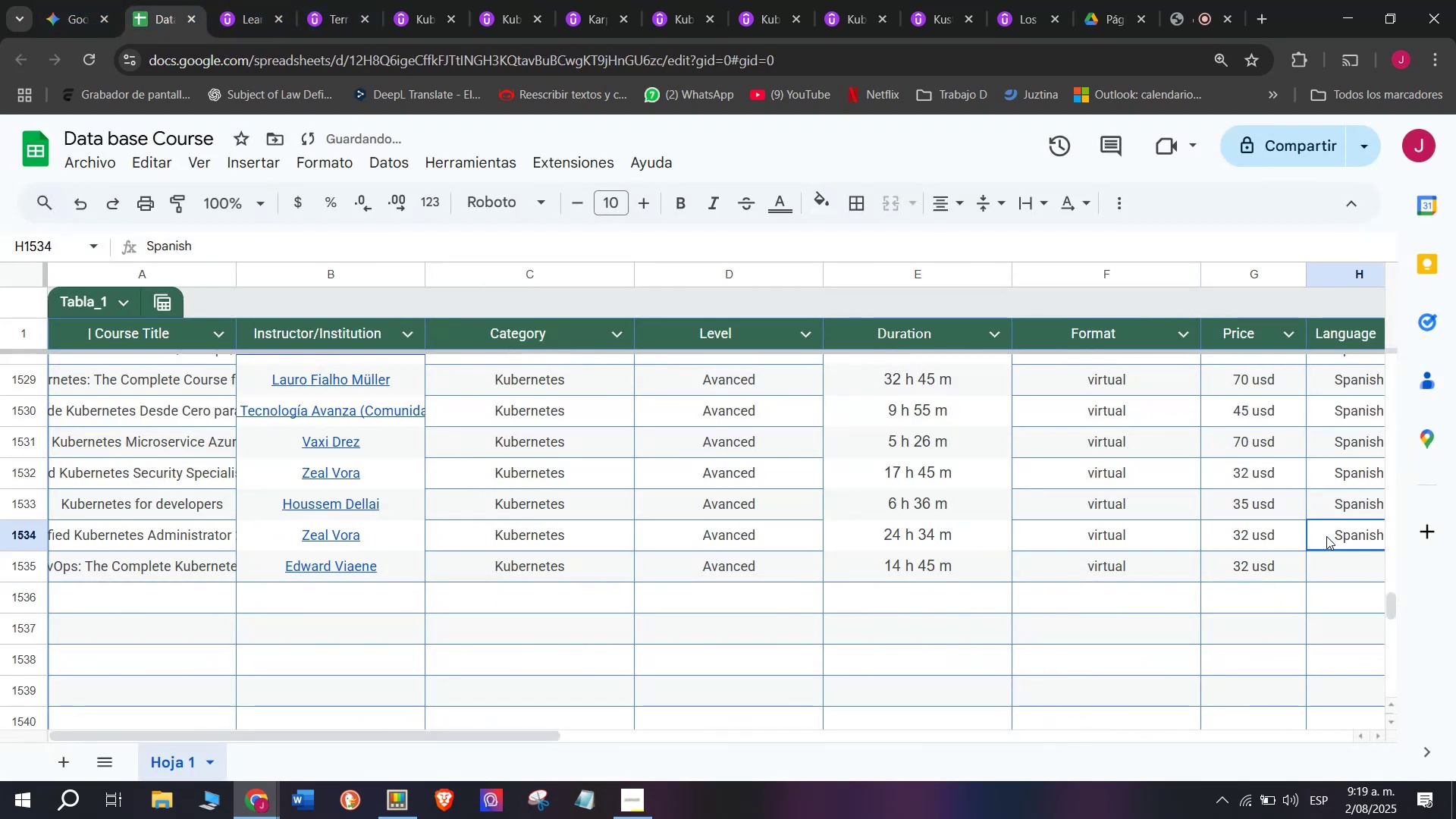 
key(Control+ControlLeft)
 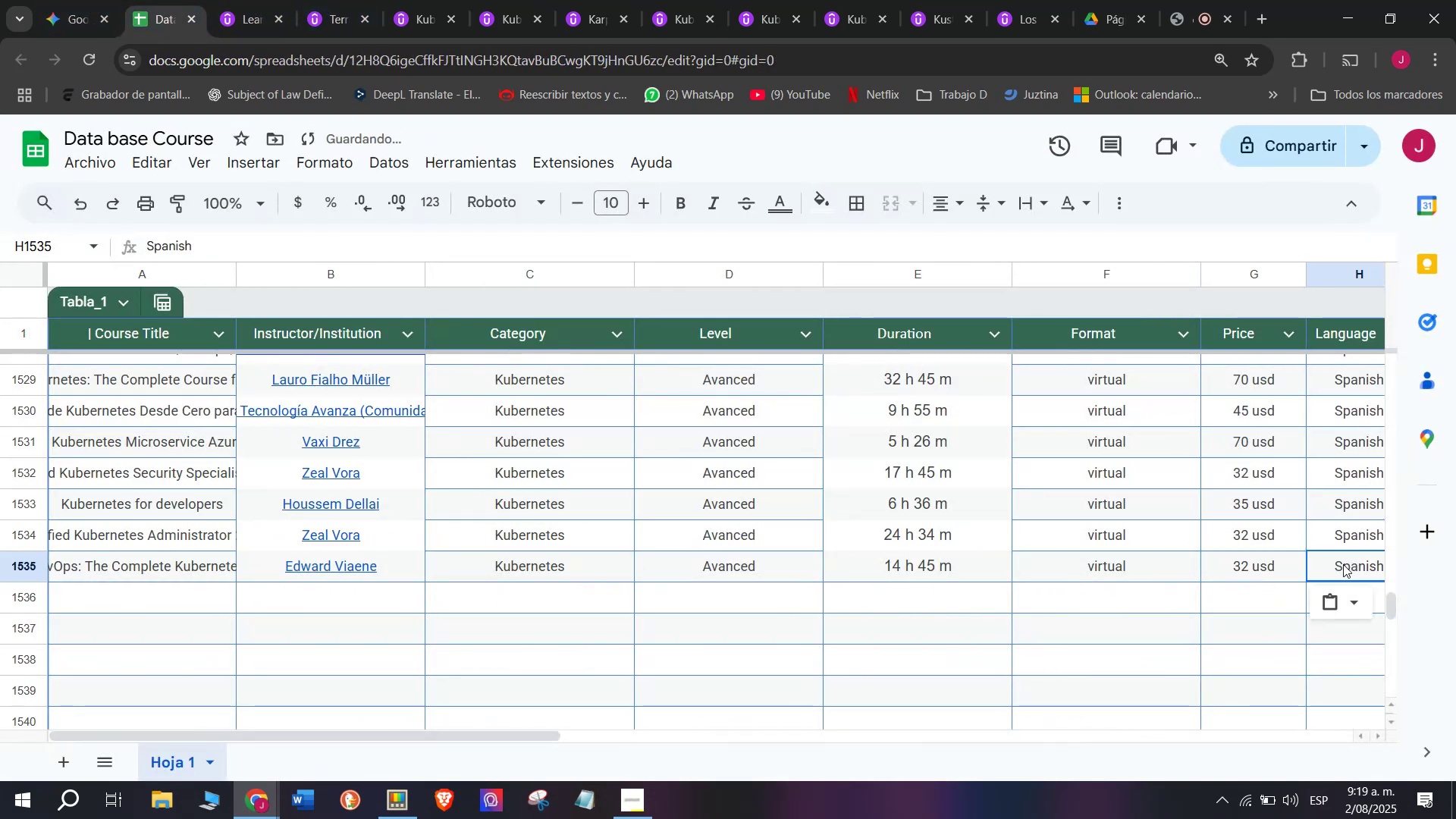 
key(Break)
 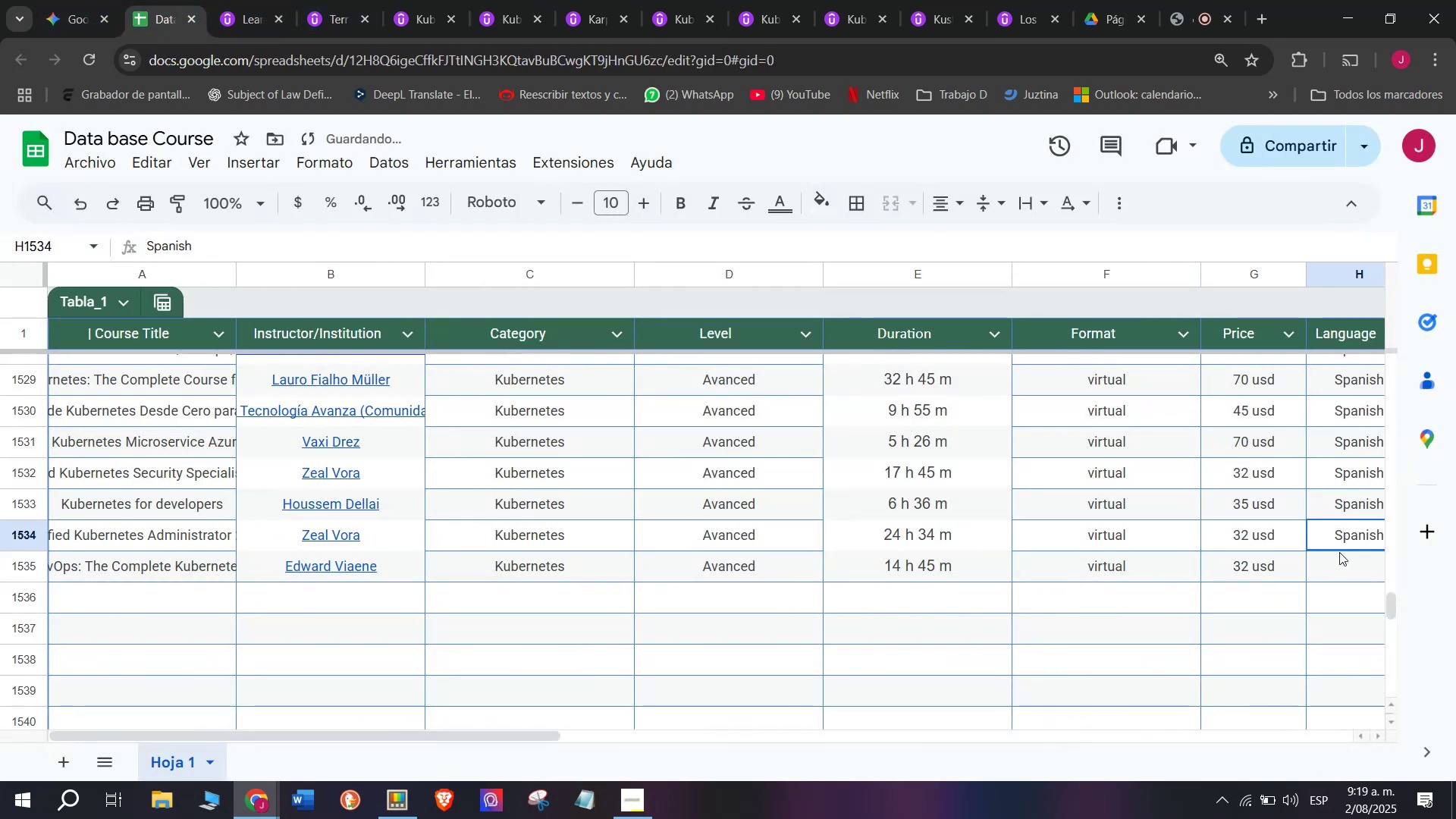 
key(Control+C)
 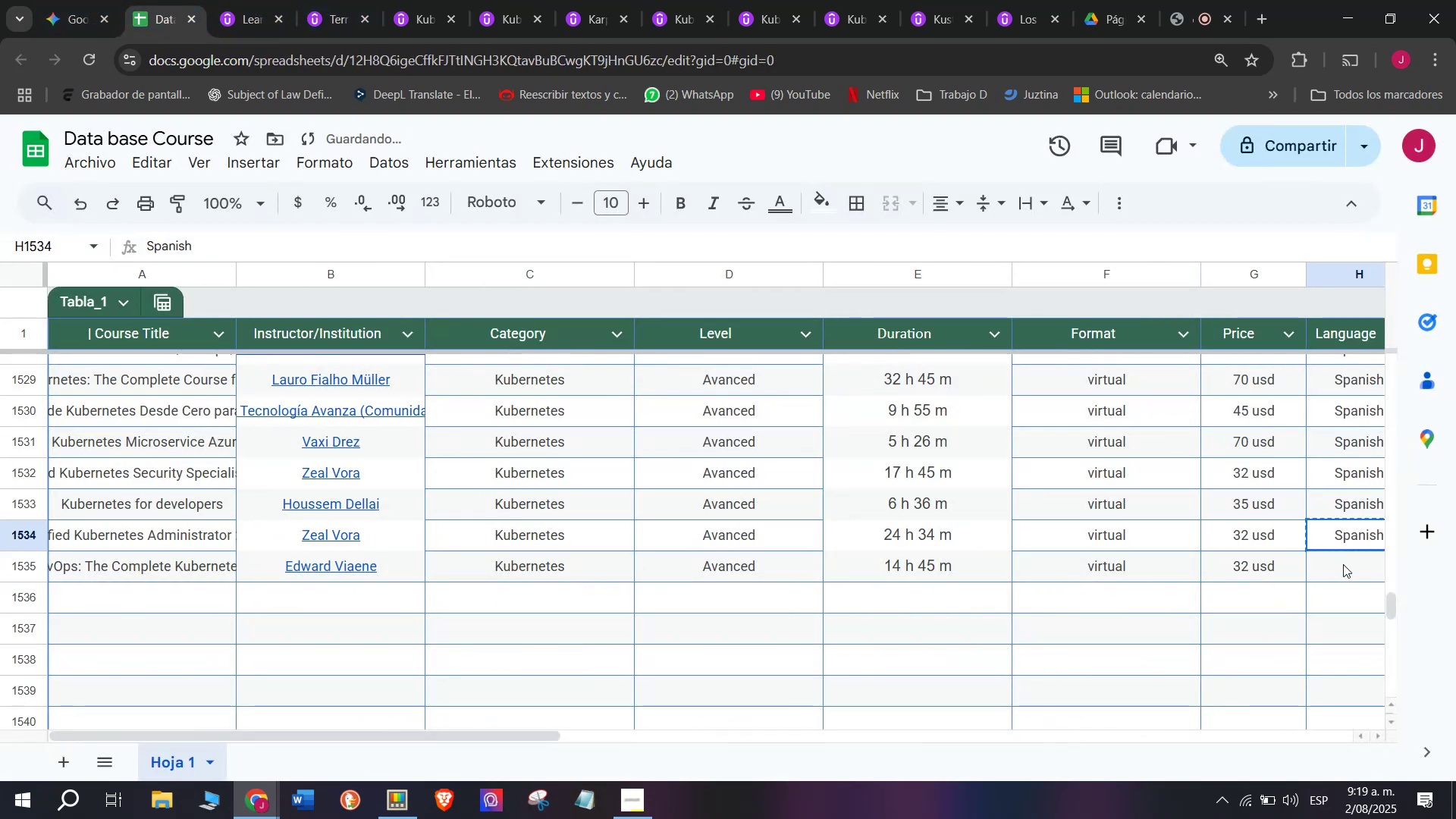 
double_click([1343, 564])
 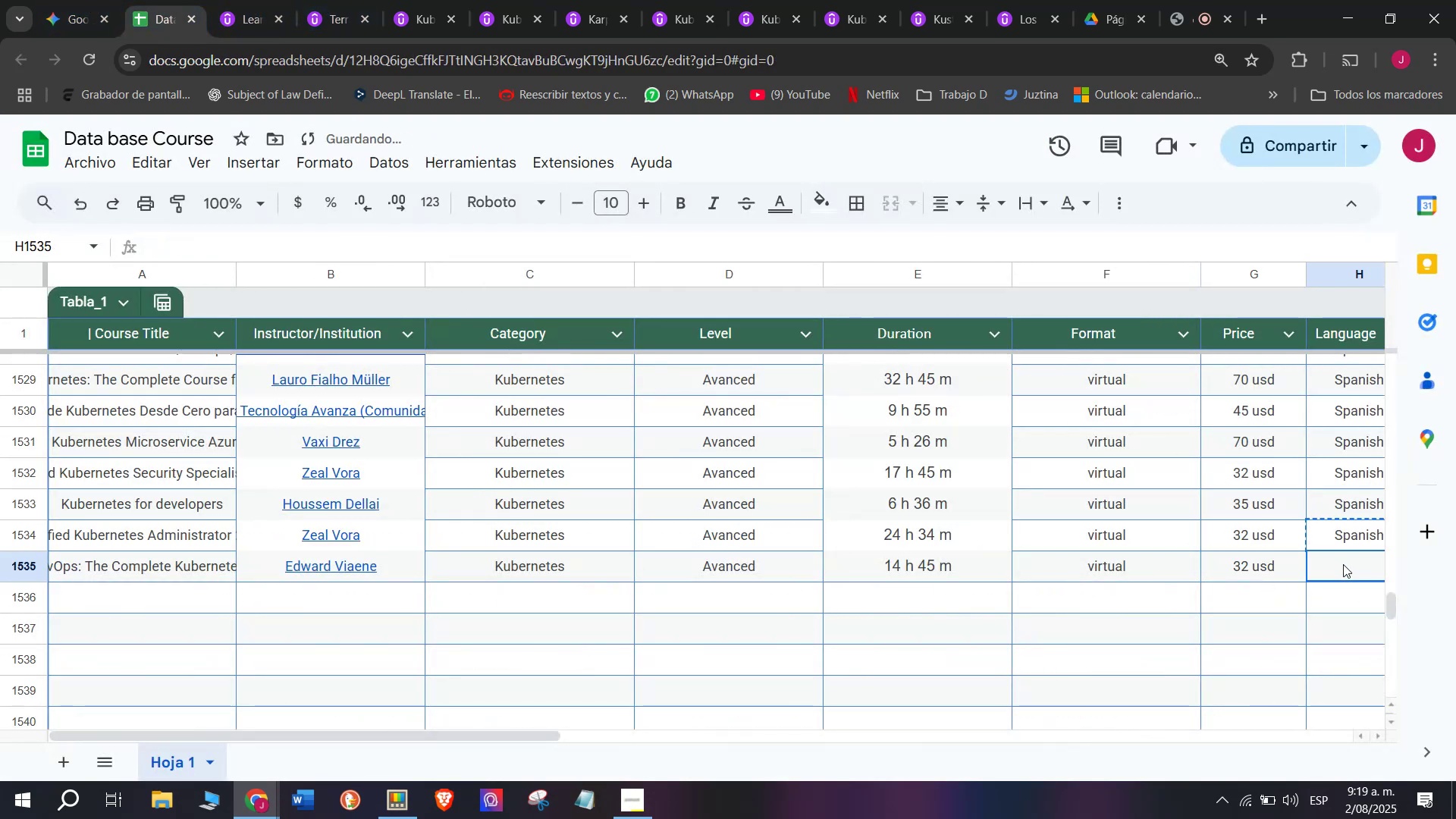 
key(Z)
 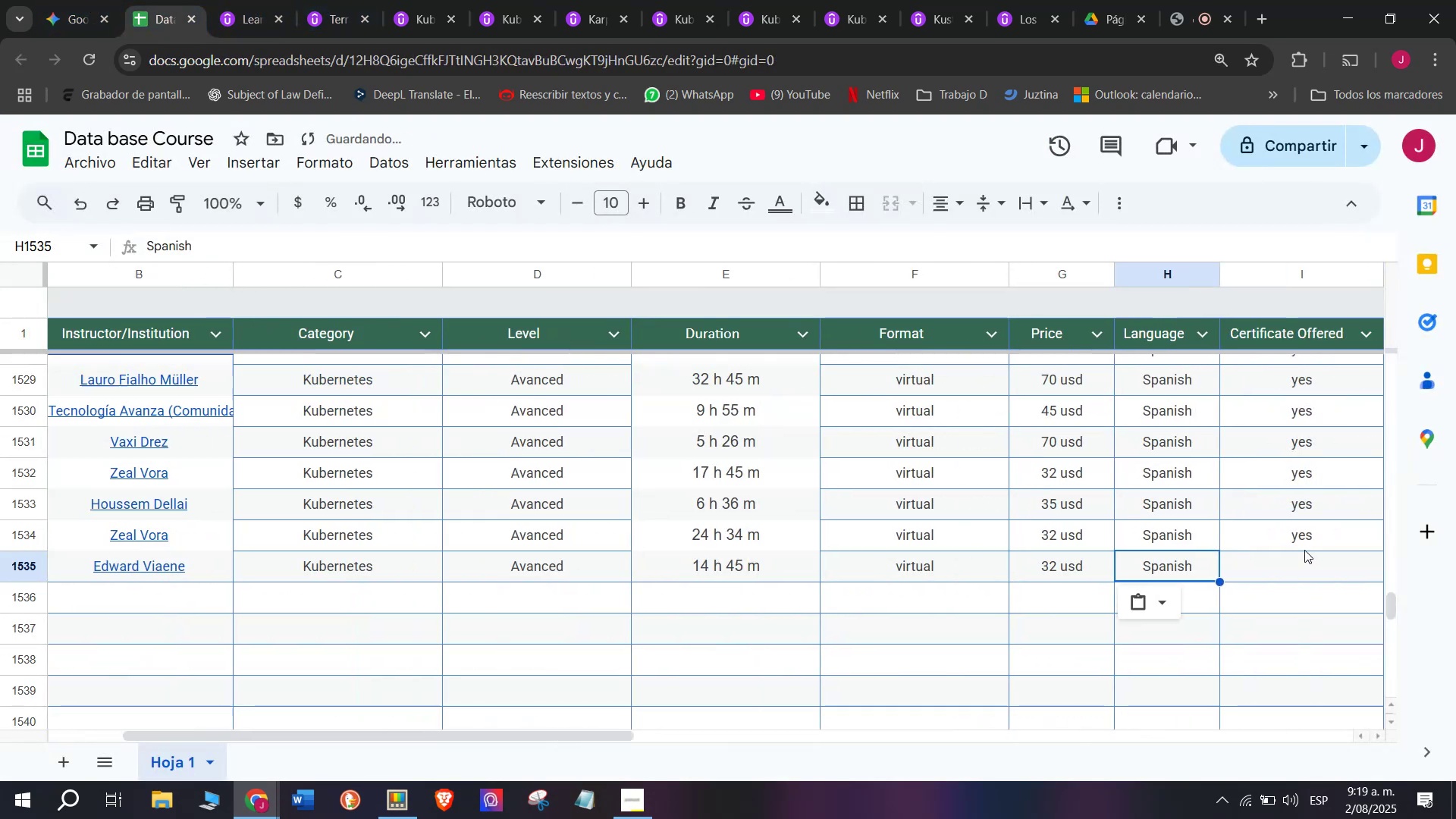 
key(Control+ControlLeft)
 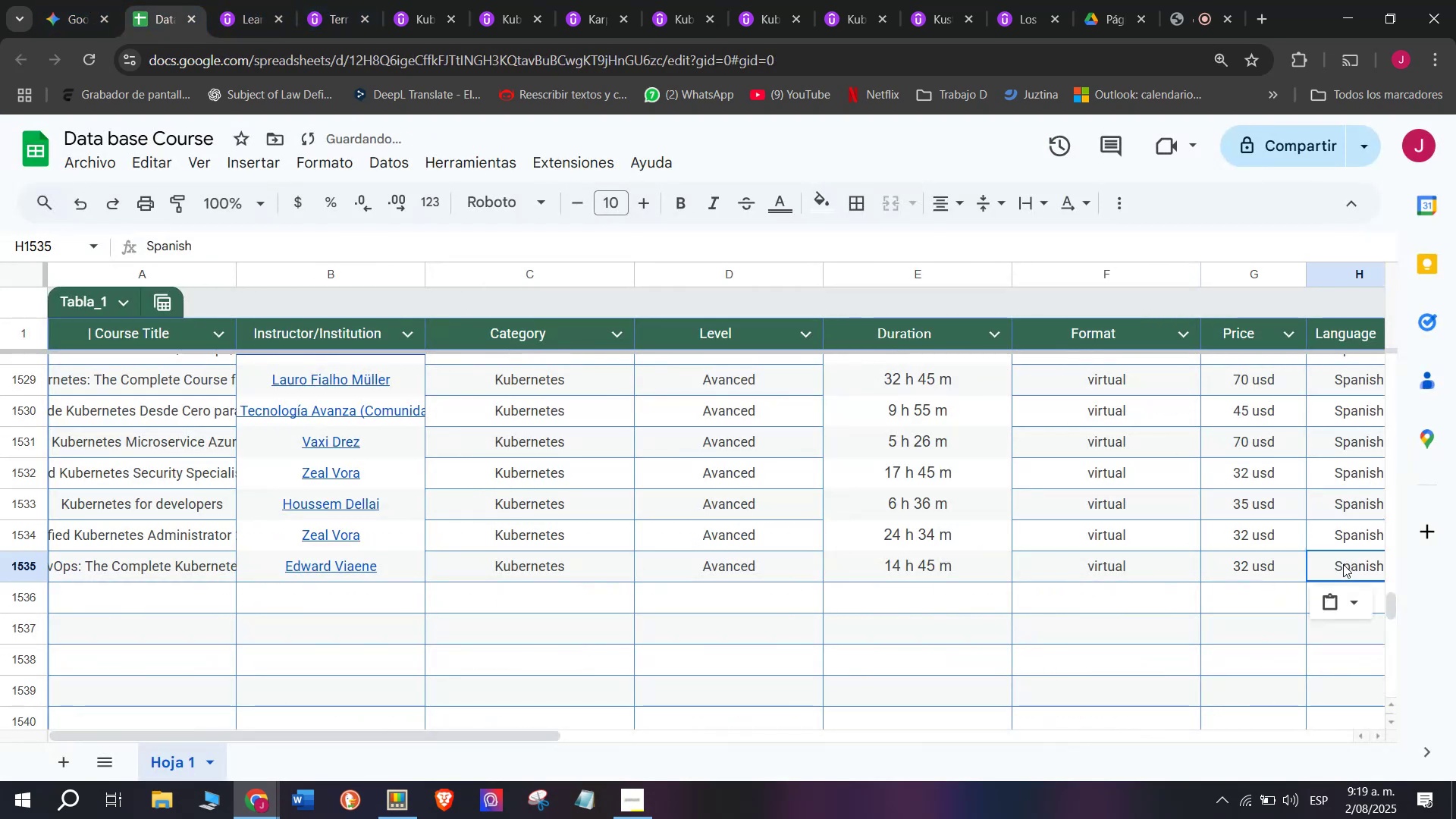 
key(Control+V)
 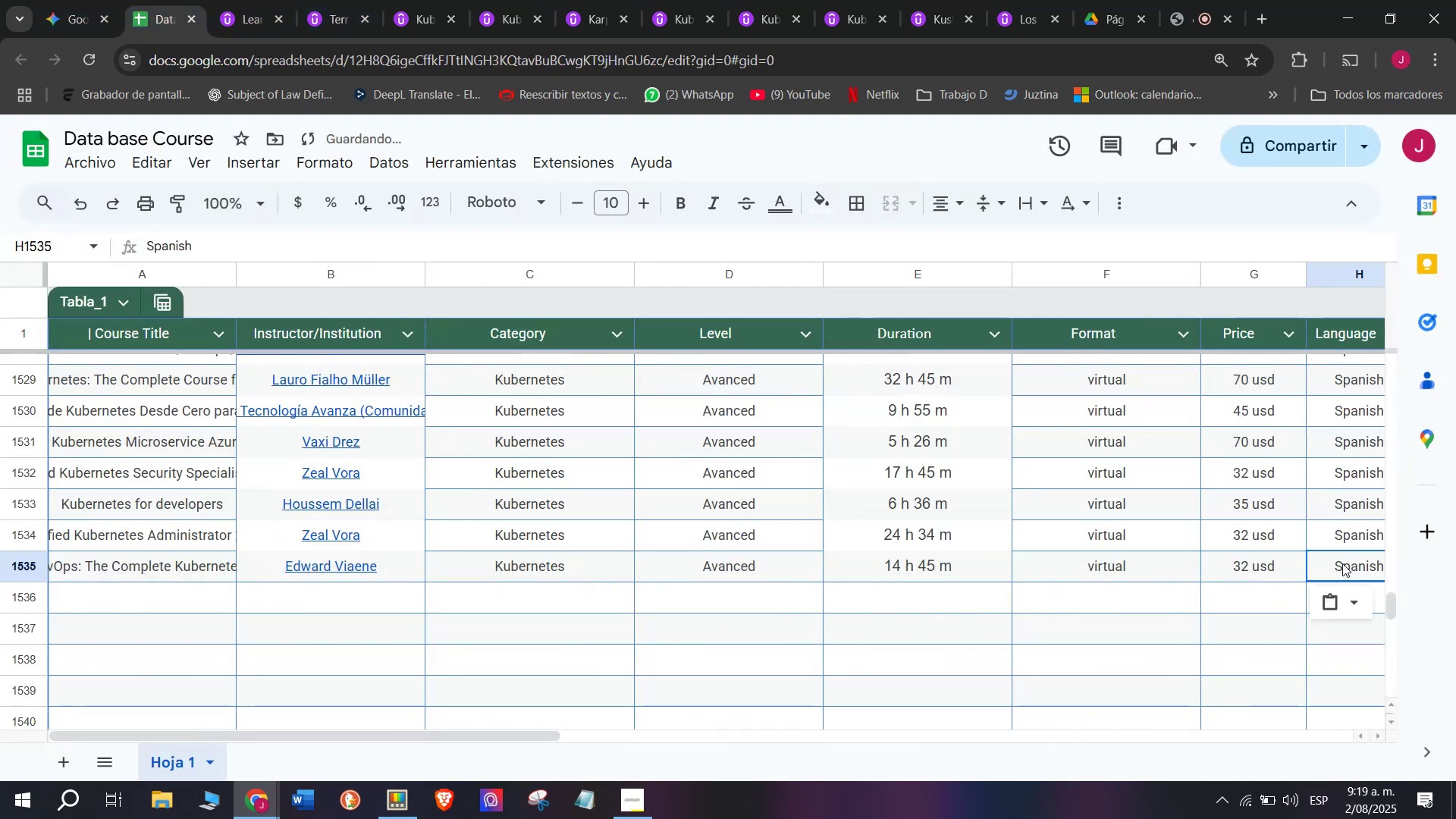 
scroll: coordinate [346, 615], scroll_direction: down, amount: 3.0
 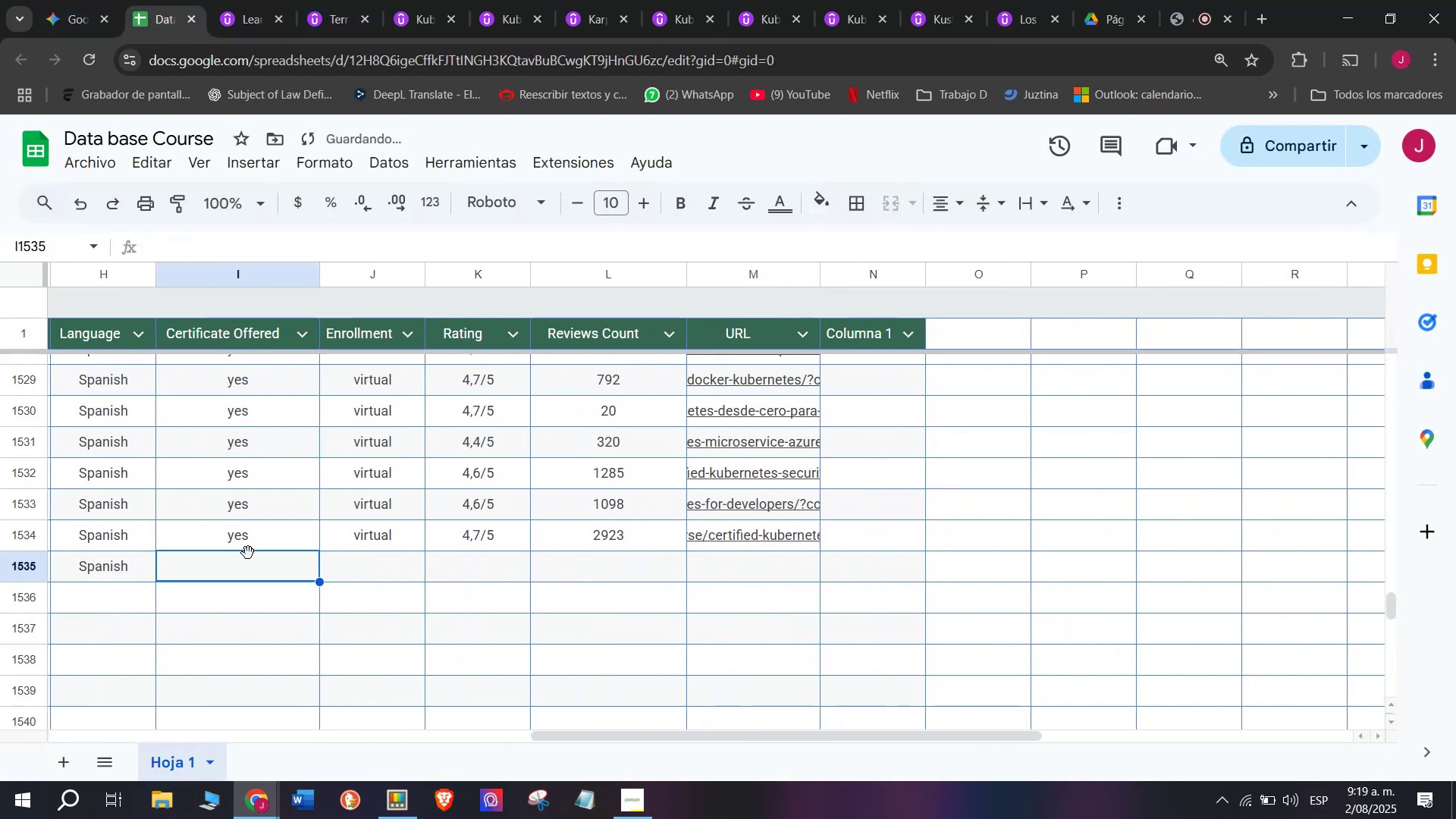 
double_click([262, 525])
 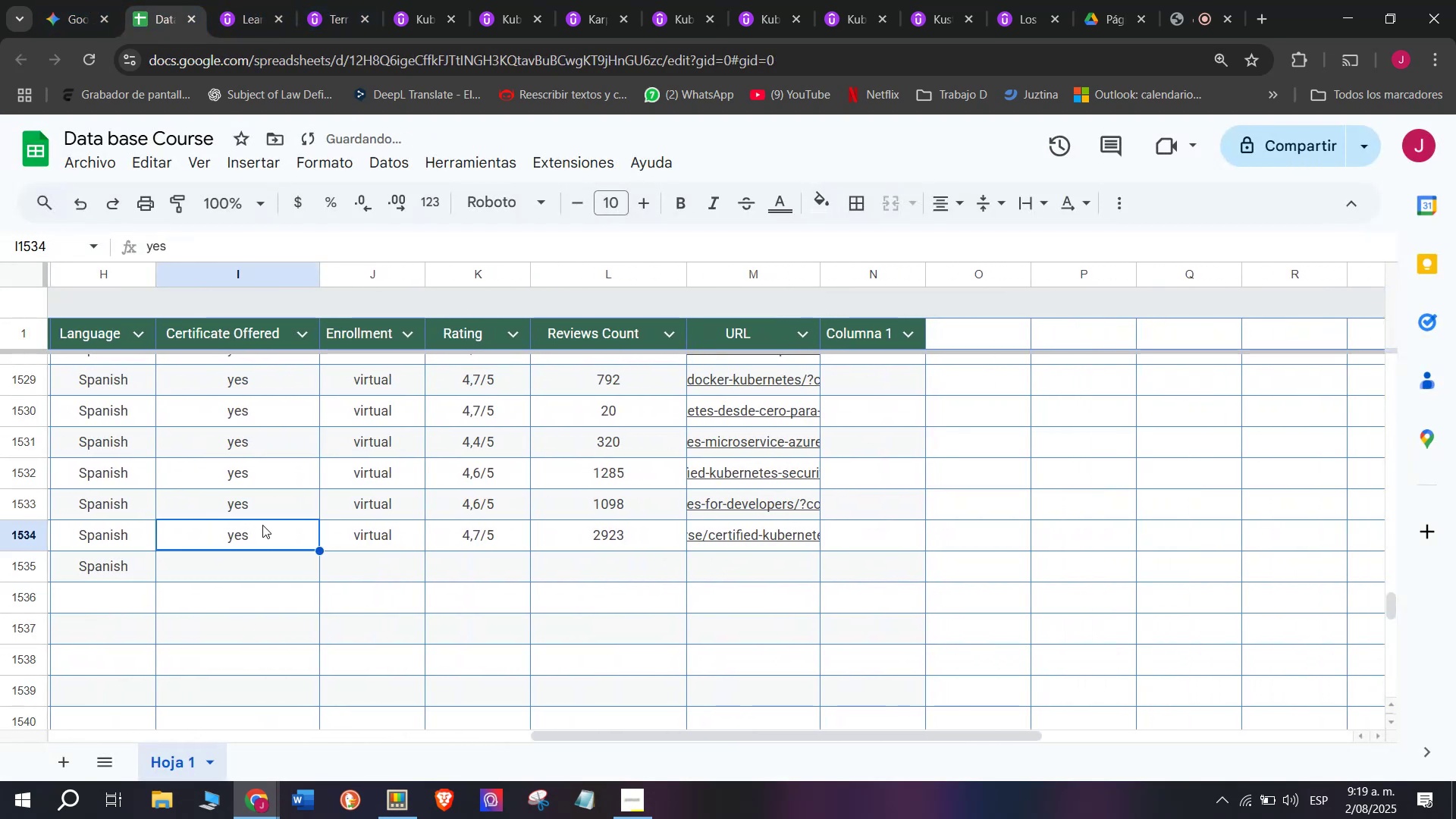 
key(Control+ControlLeft)
 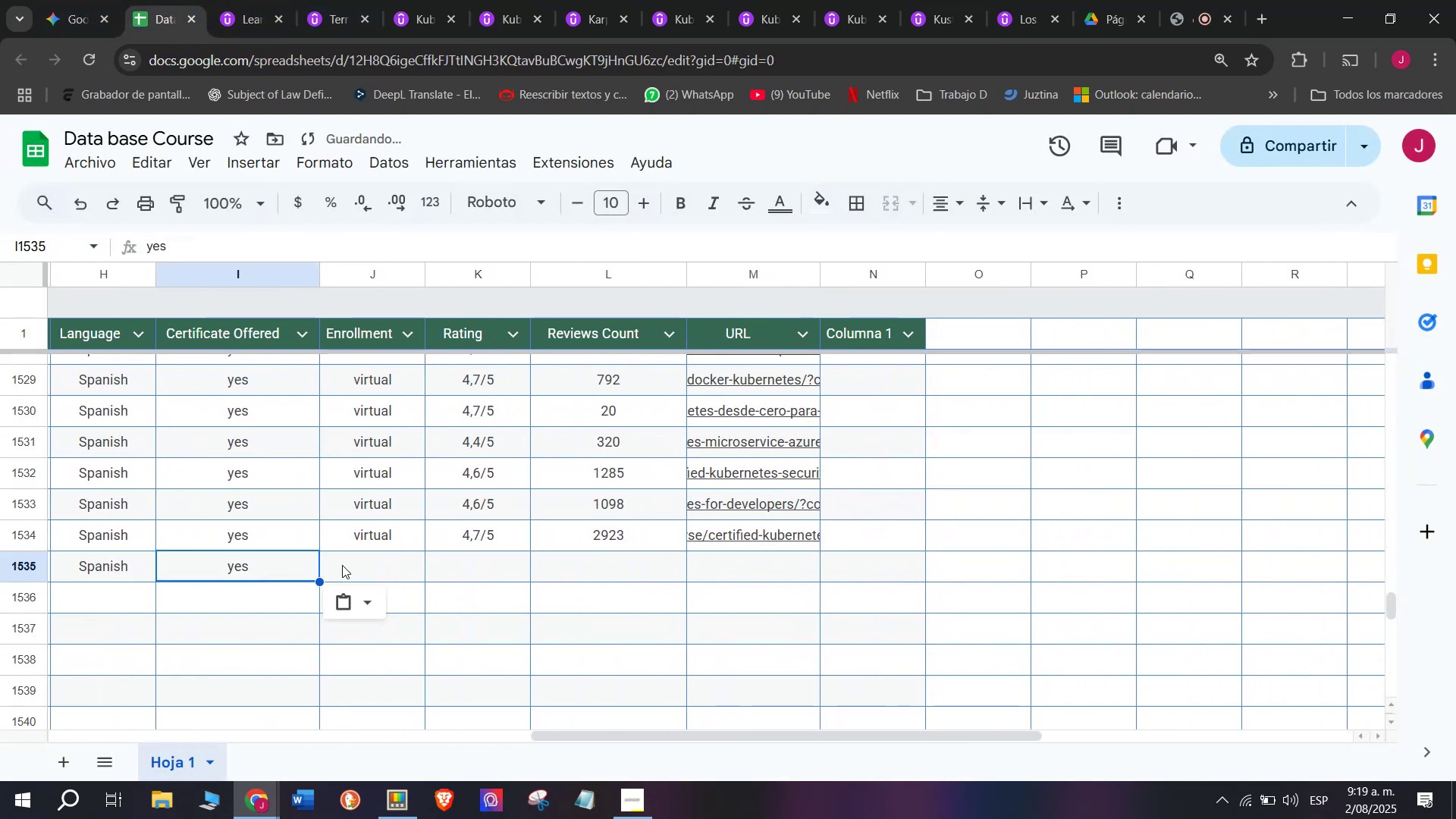 
key(Break)
 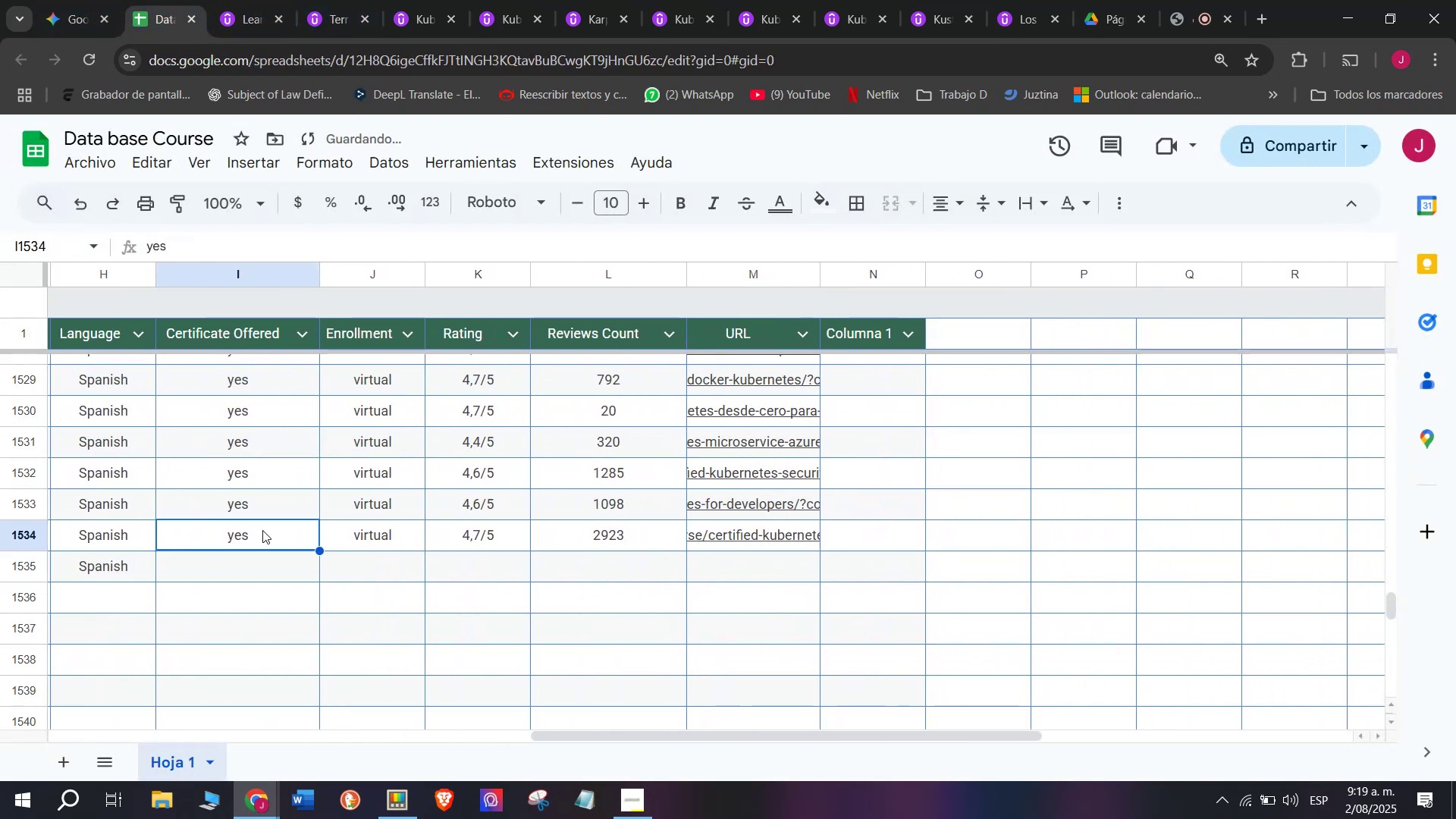 
key(Control+C)
 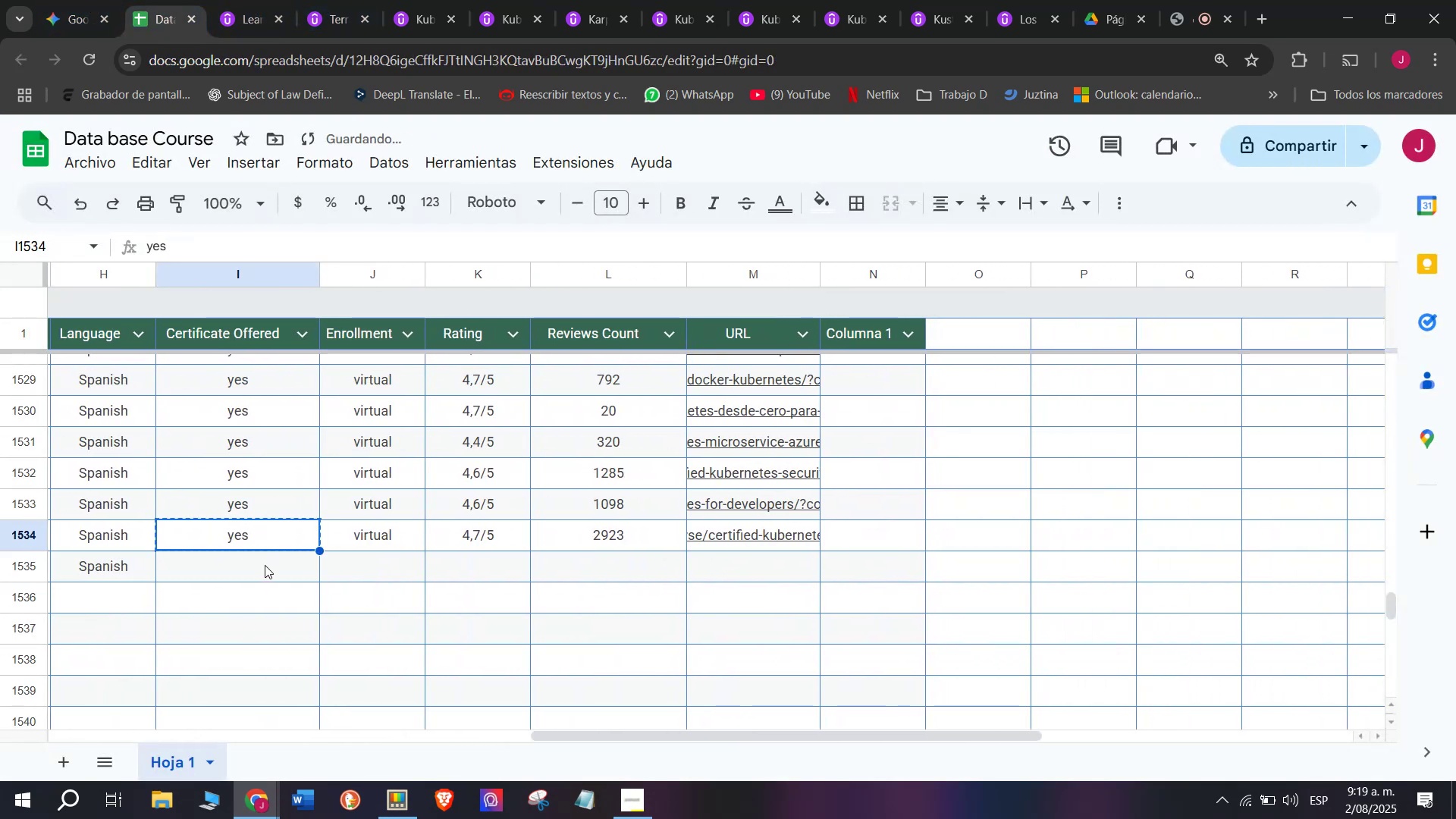 
key(Z)
 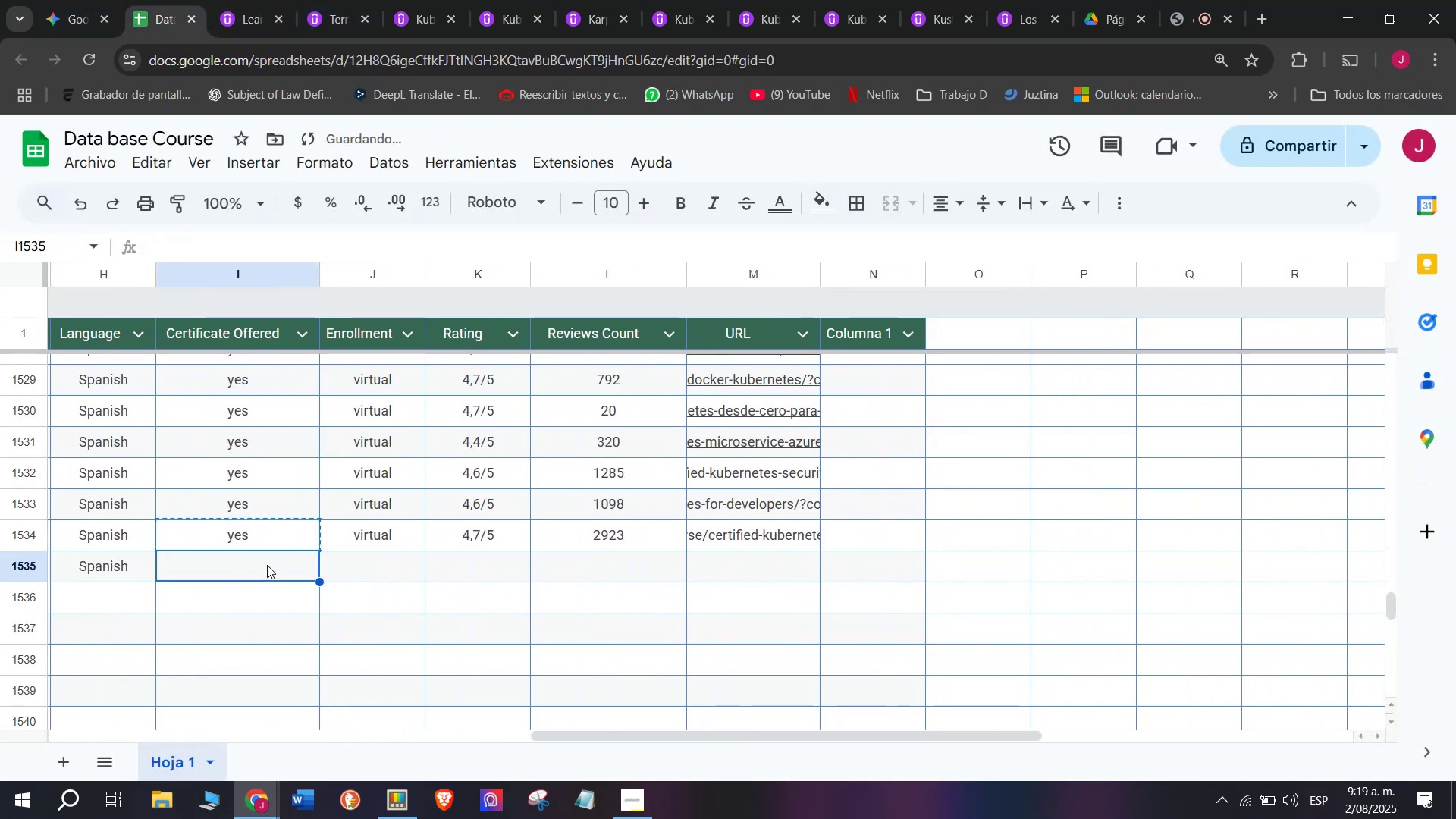 
key(Control+ControlLeft)
 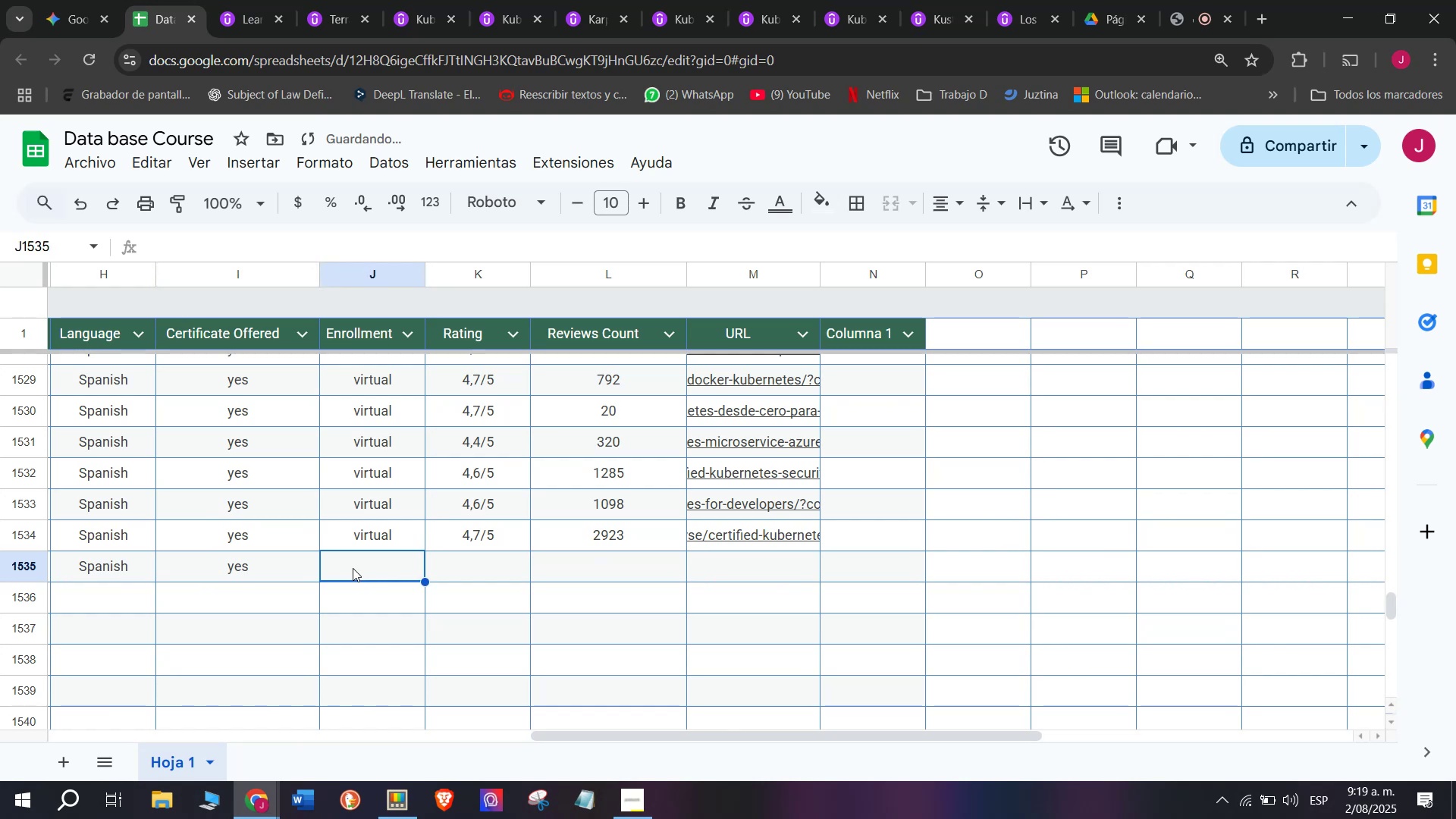 
key(Control+V)
 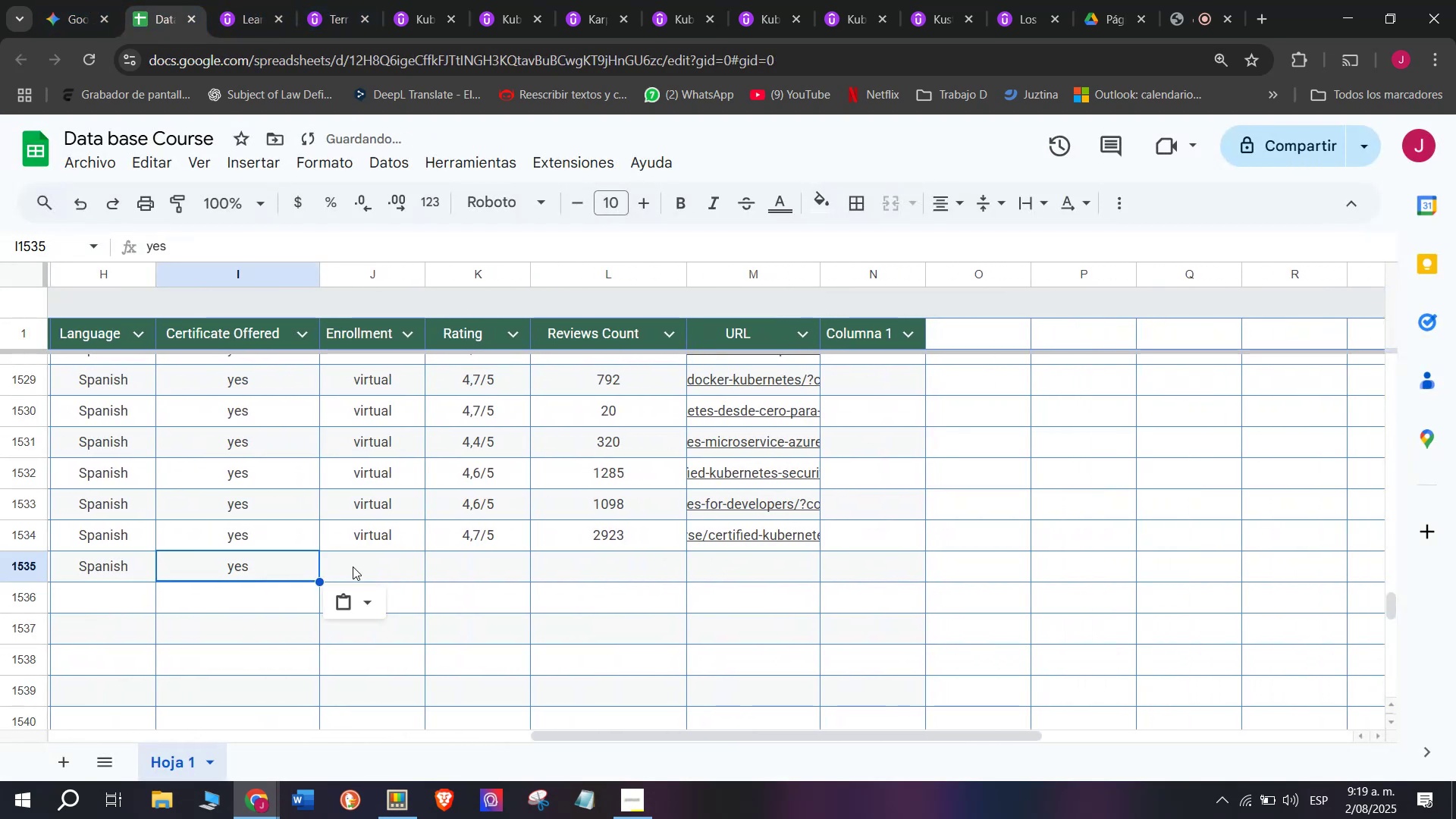 
triple_click([353, 566])
 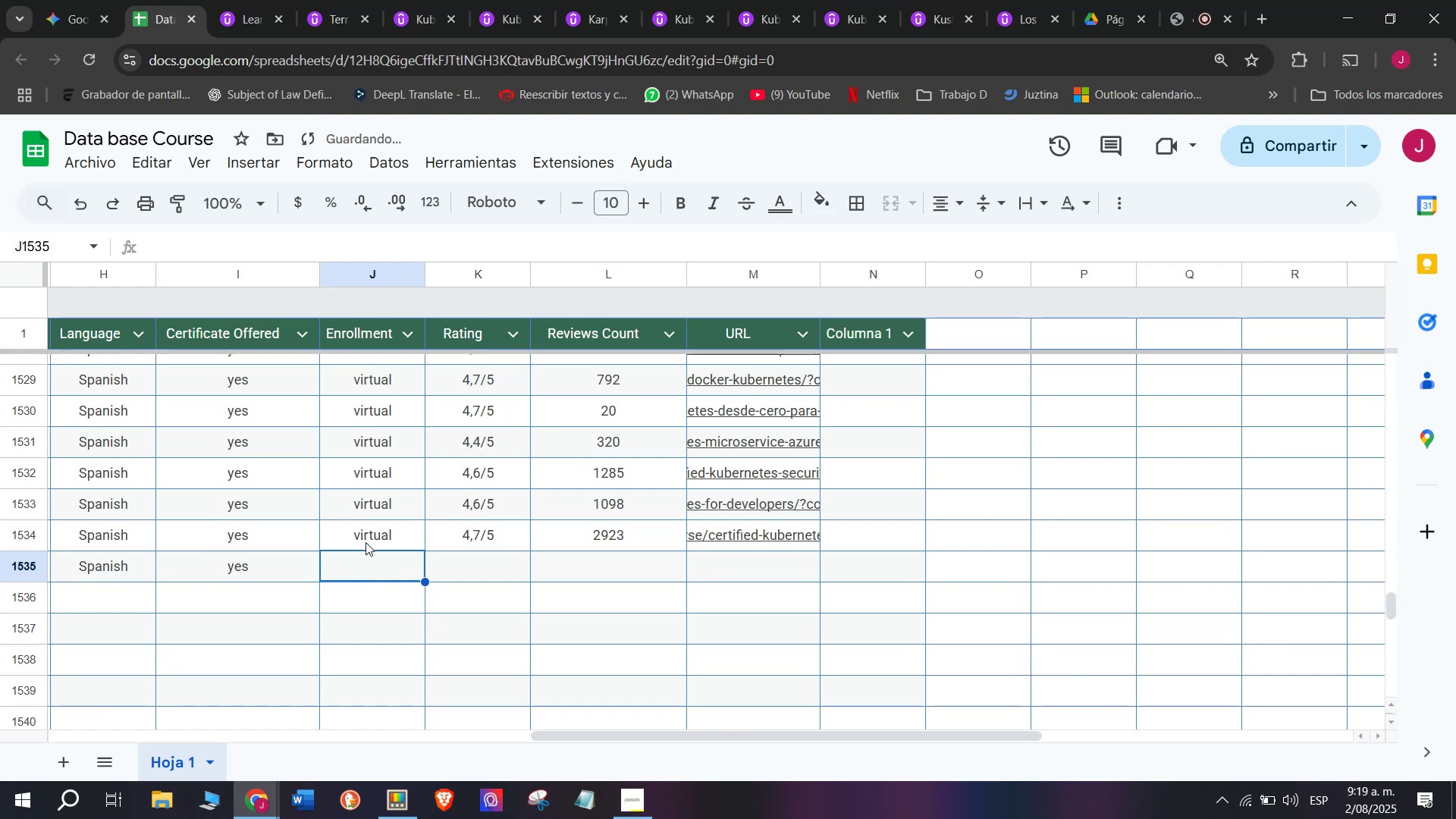 
left_click([366, 542])
 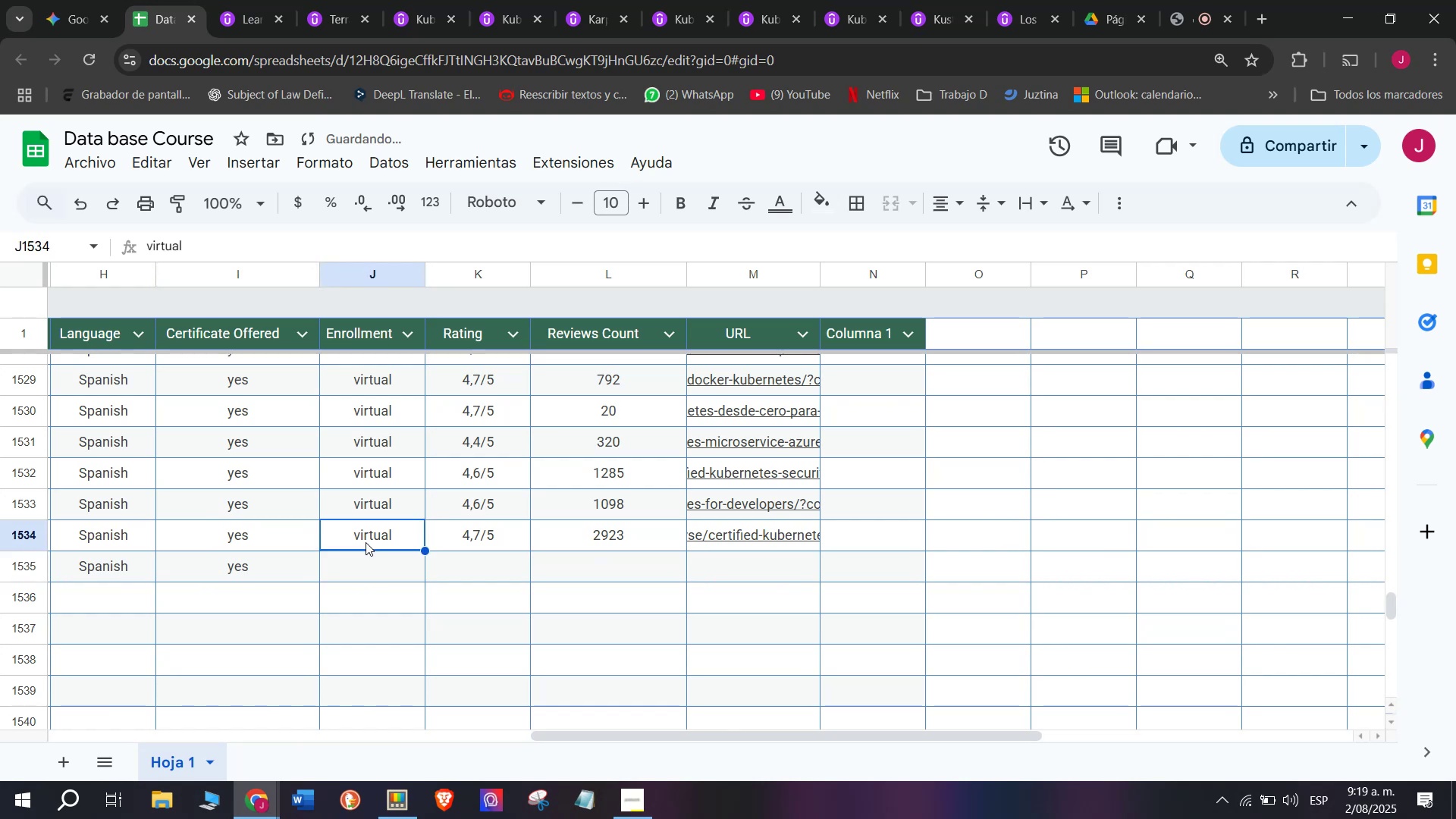 
key(Control+ControlLeft)
 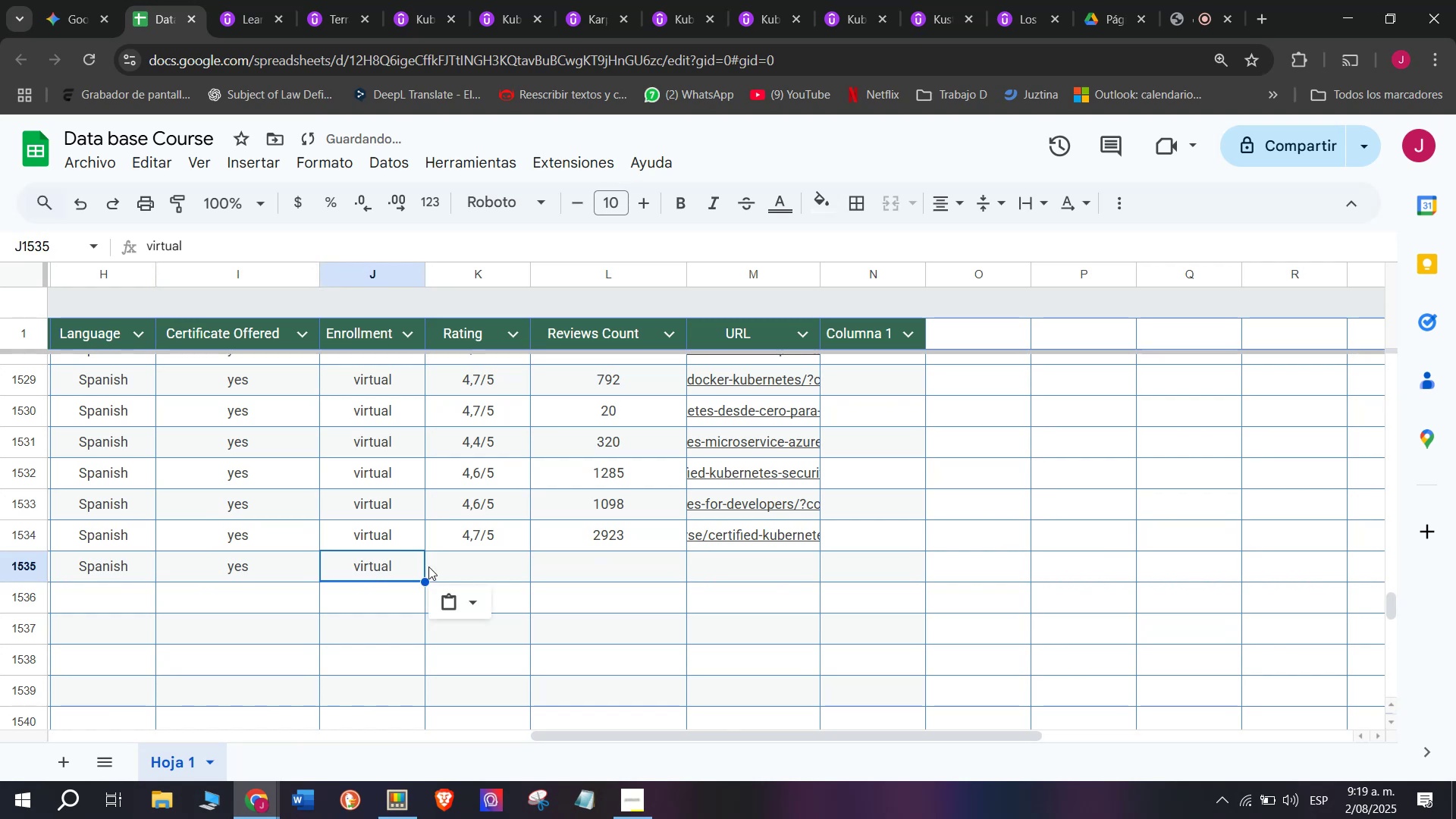 
key(Control+C)
 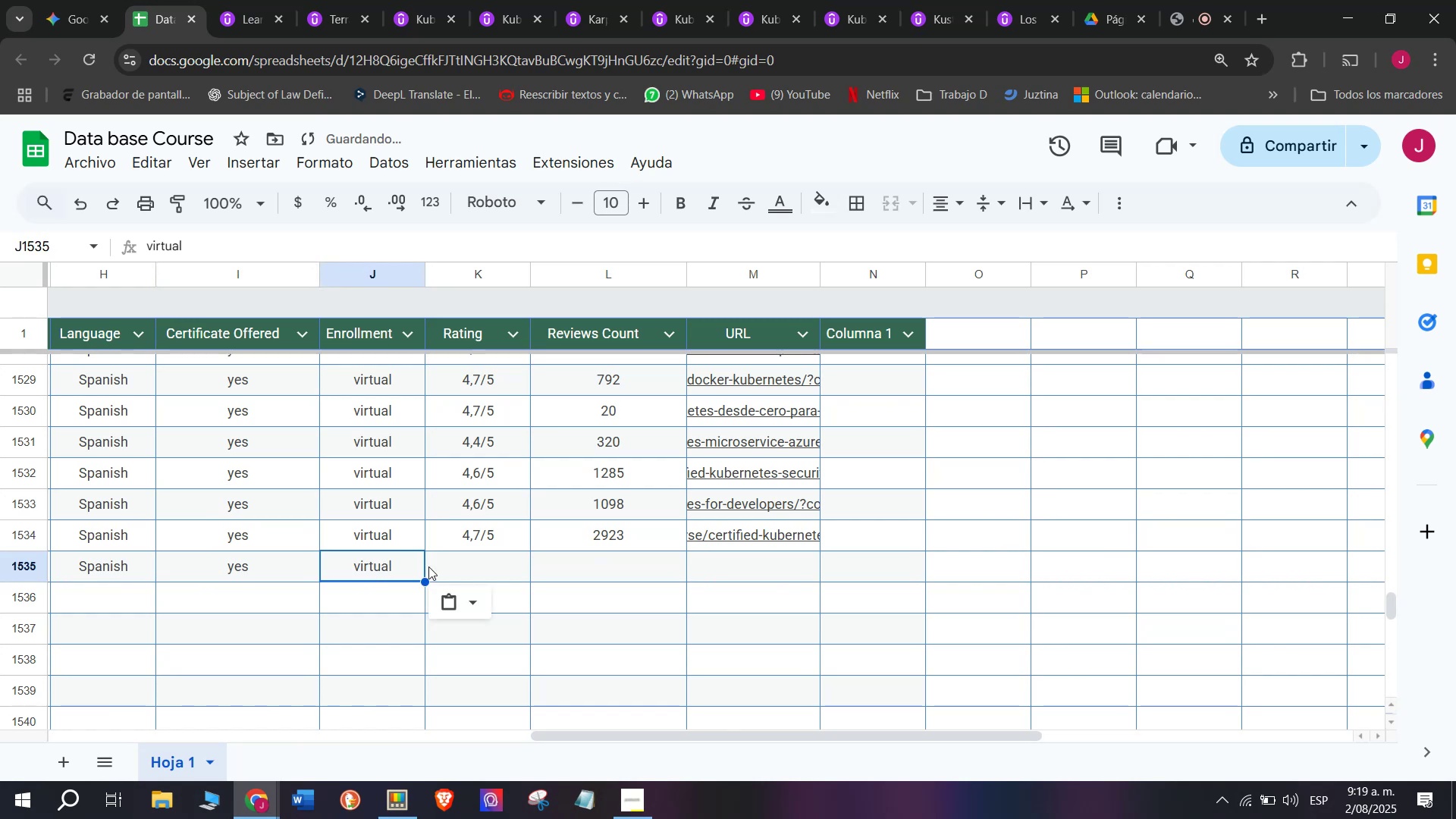 
key(Break)
 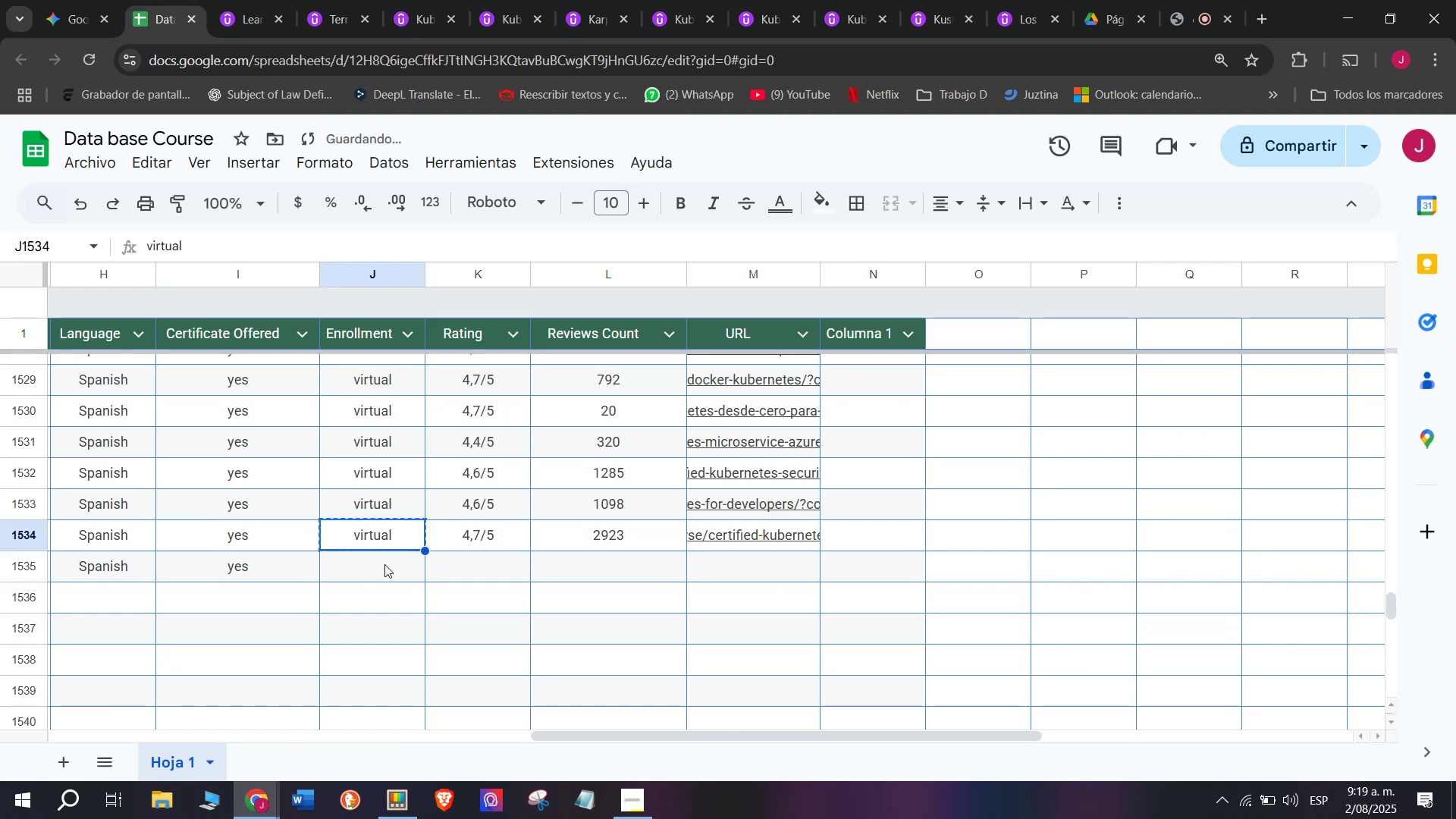 
key(Control+ControlLeft)
 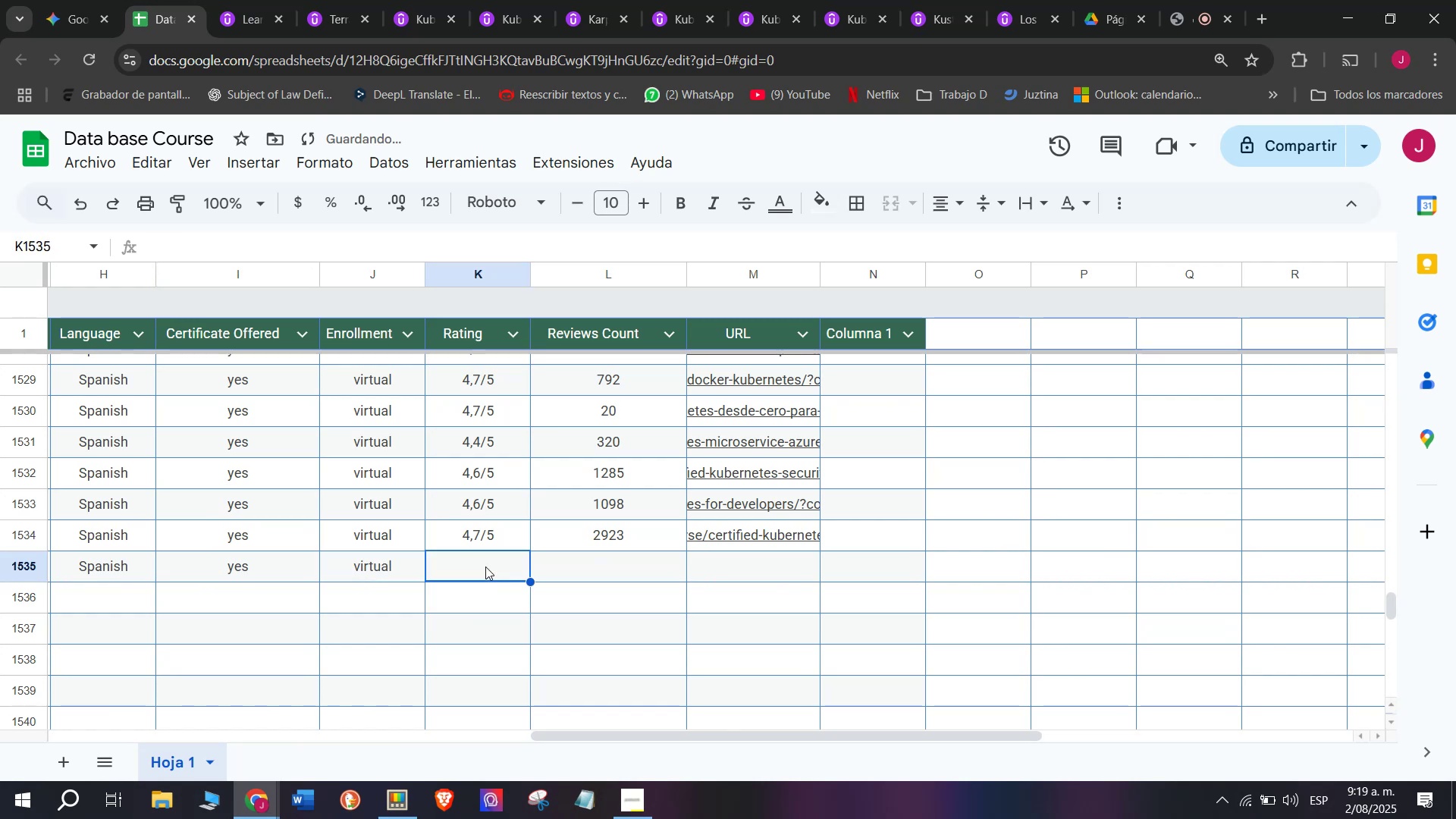 
key(Z)
 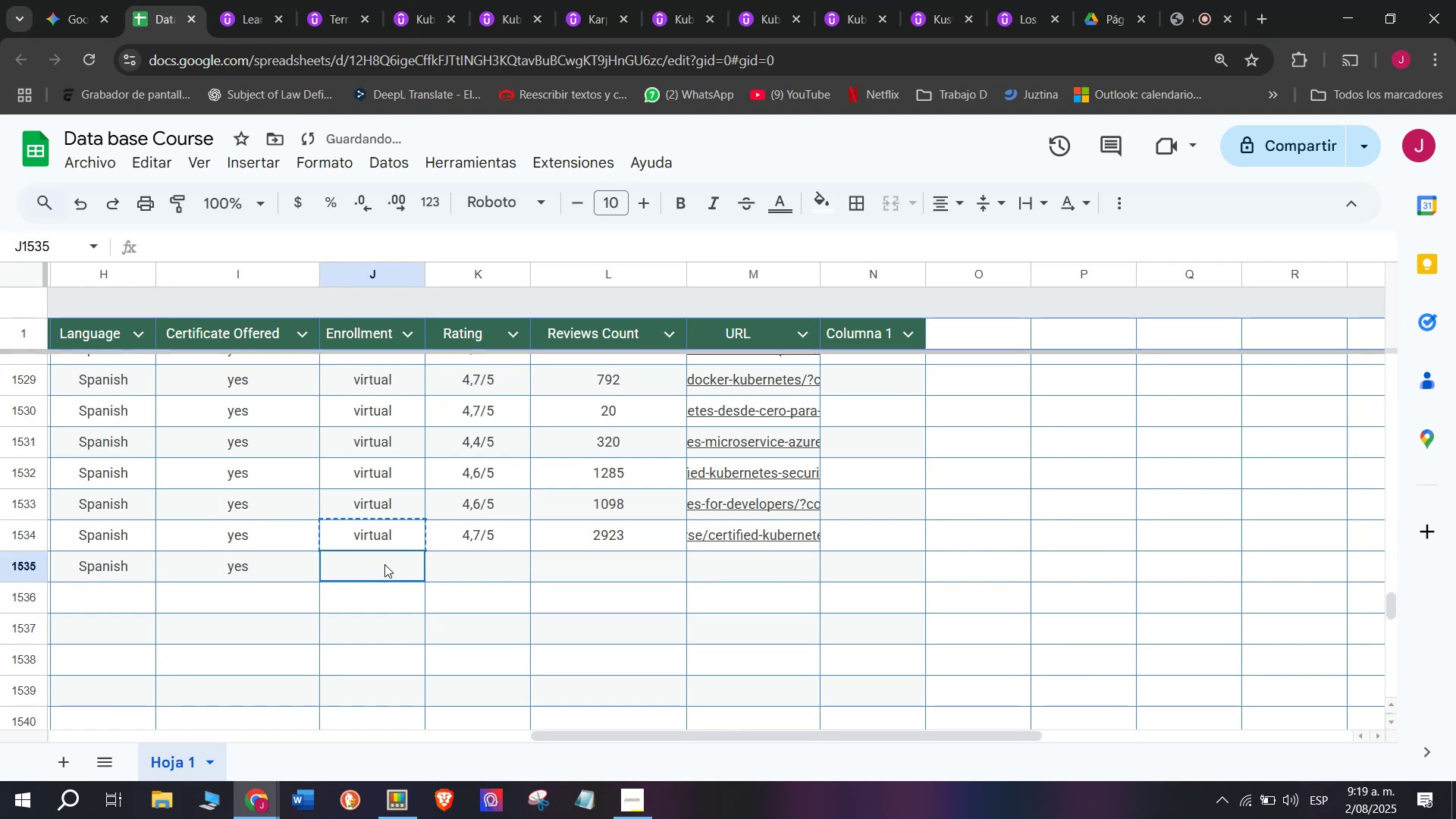 
double_click([384, 564])
 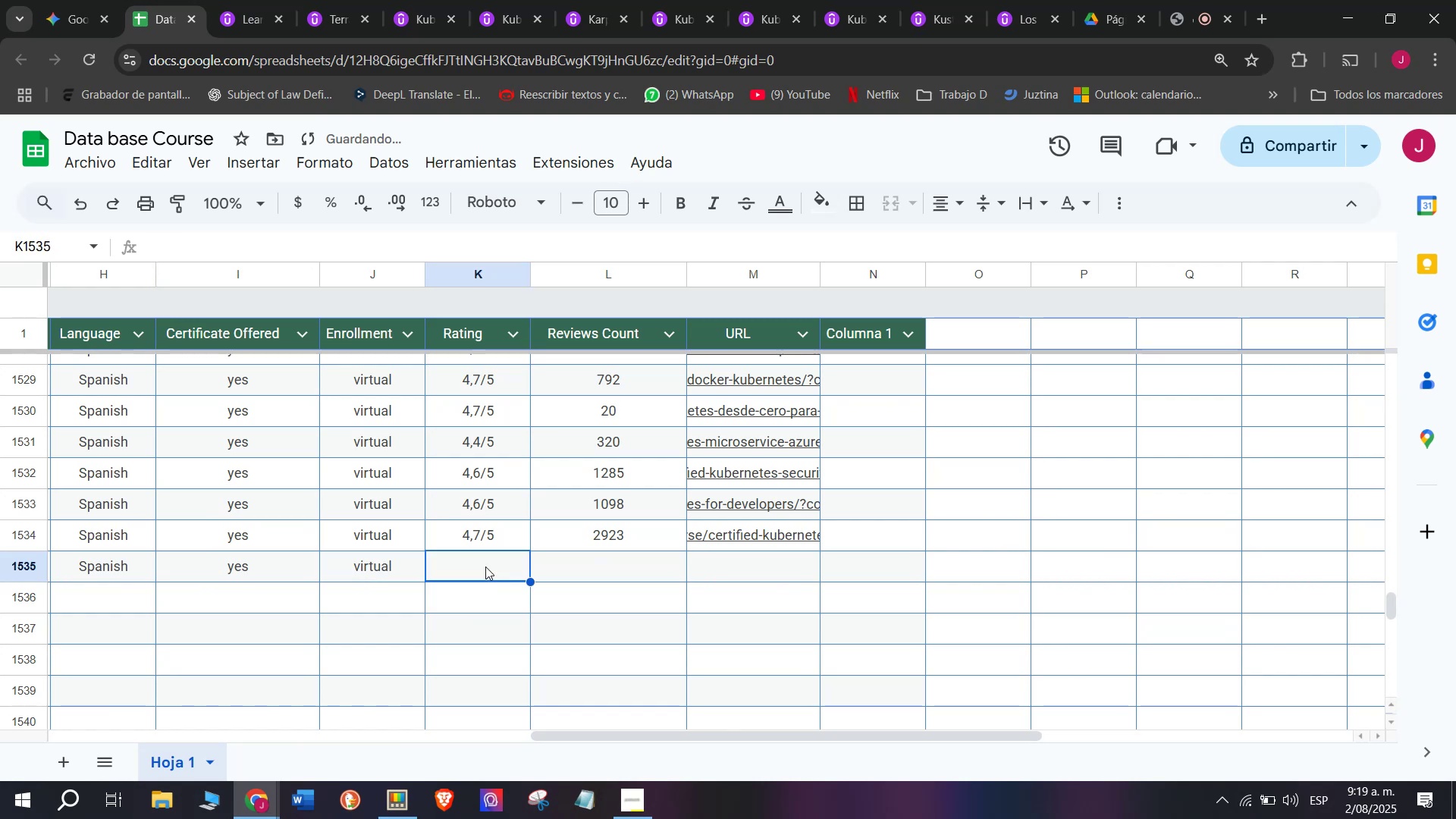 
key(Control+V)
 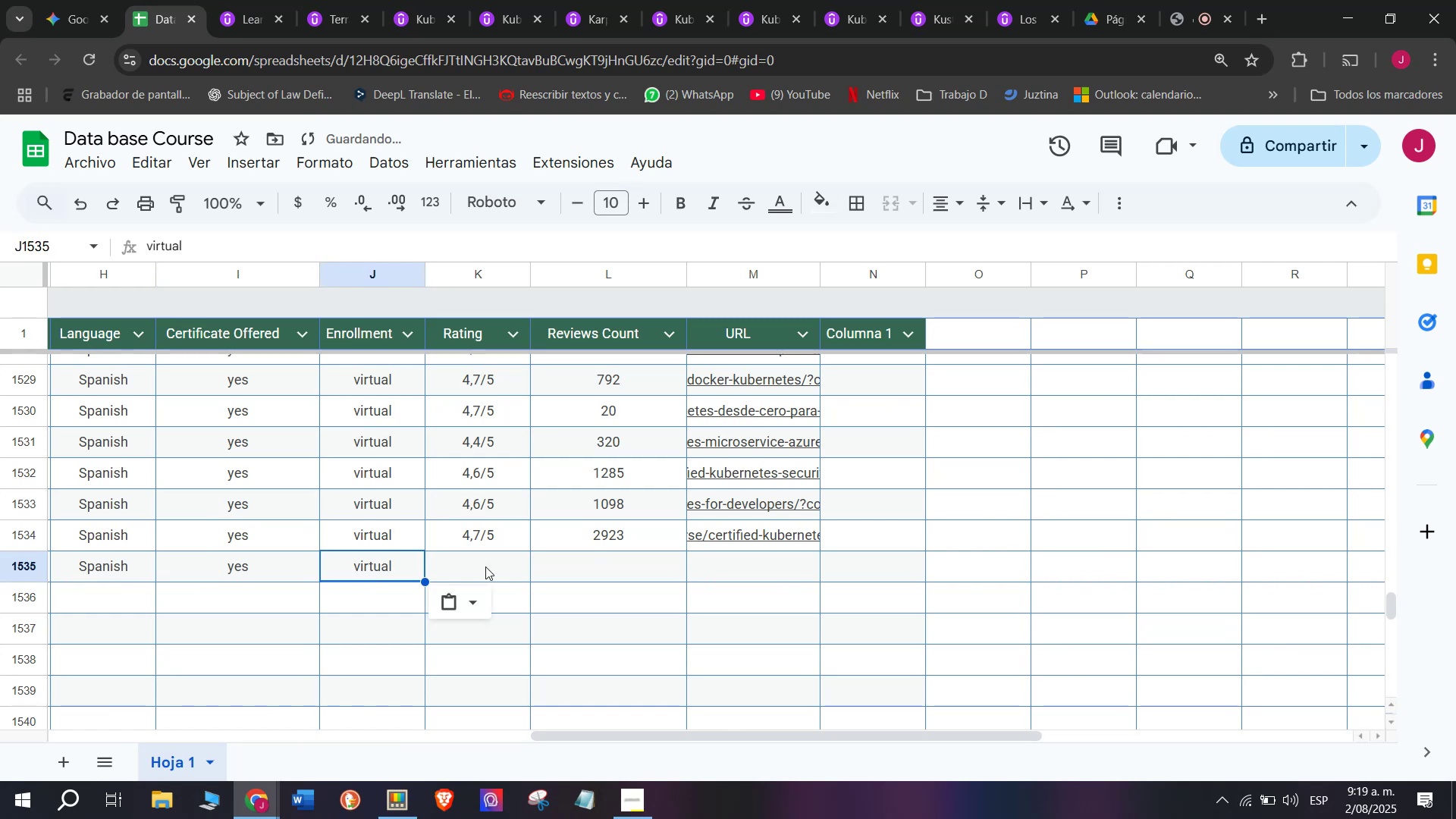 
triple_click([485, 566])
 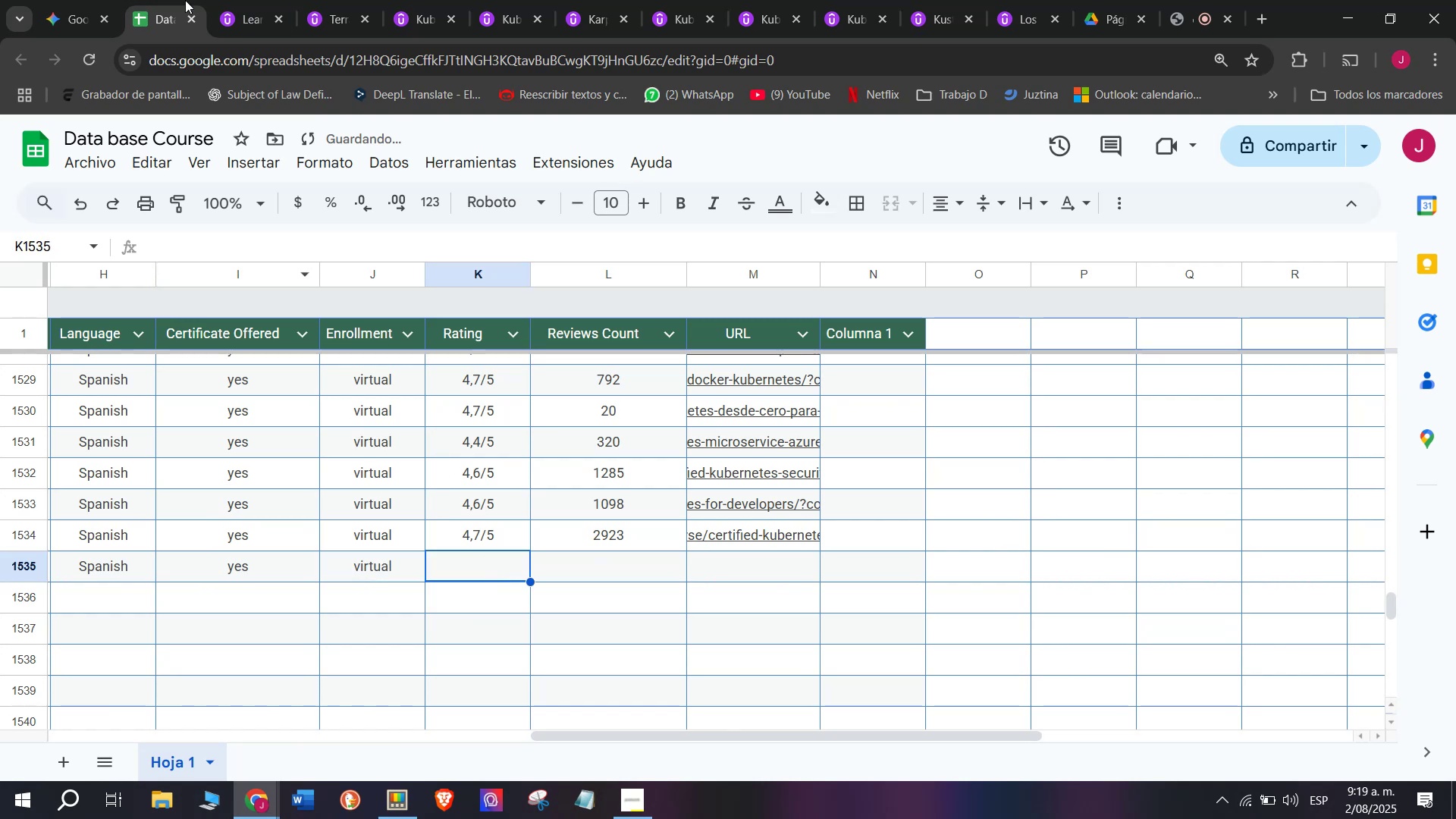 
left_click([260, 0])
 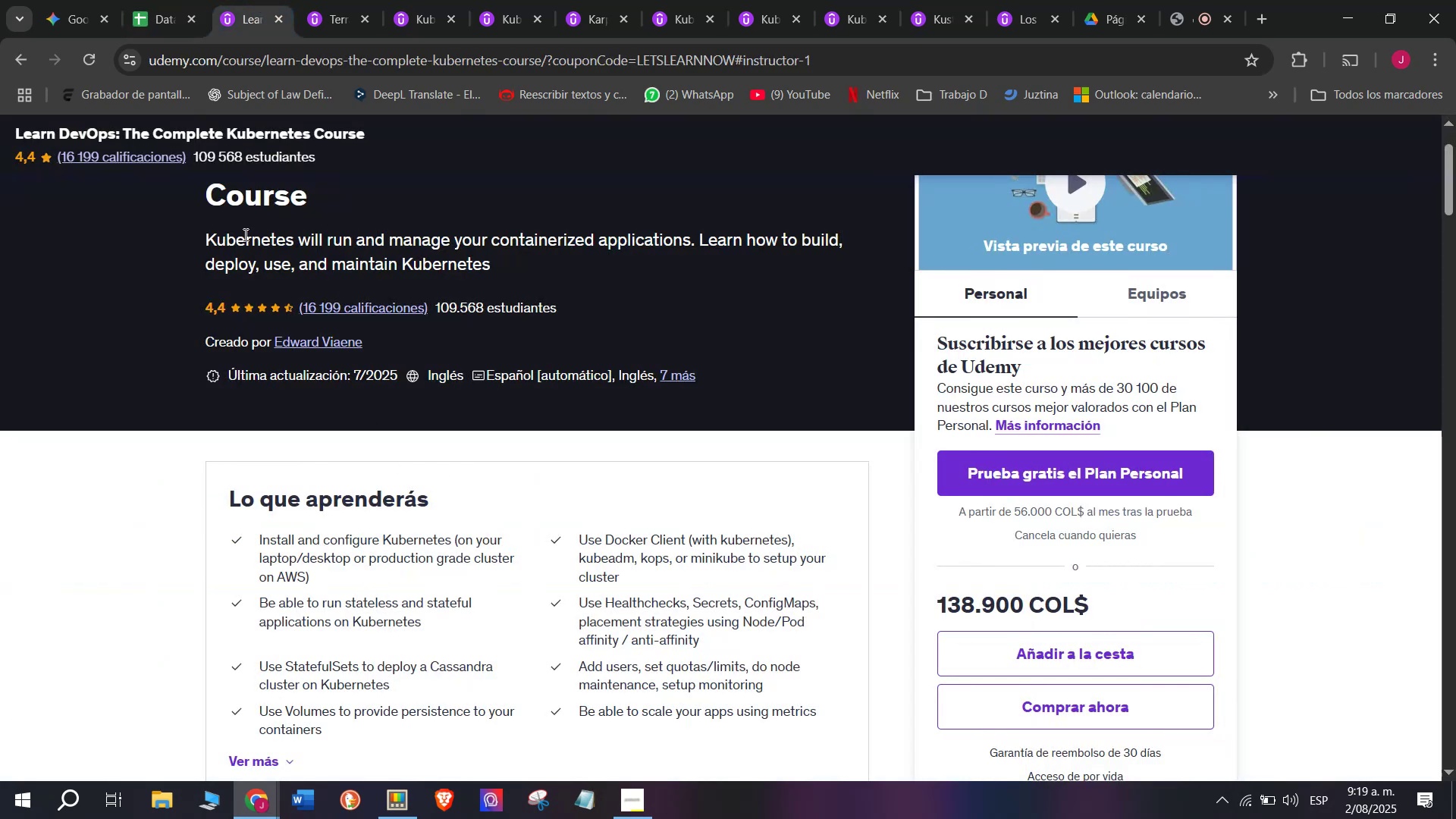 
left_click([141, 0])
 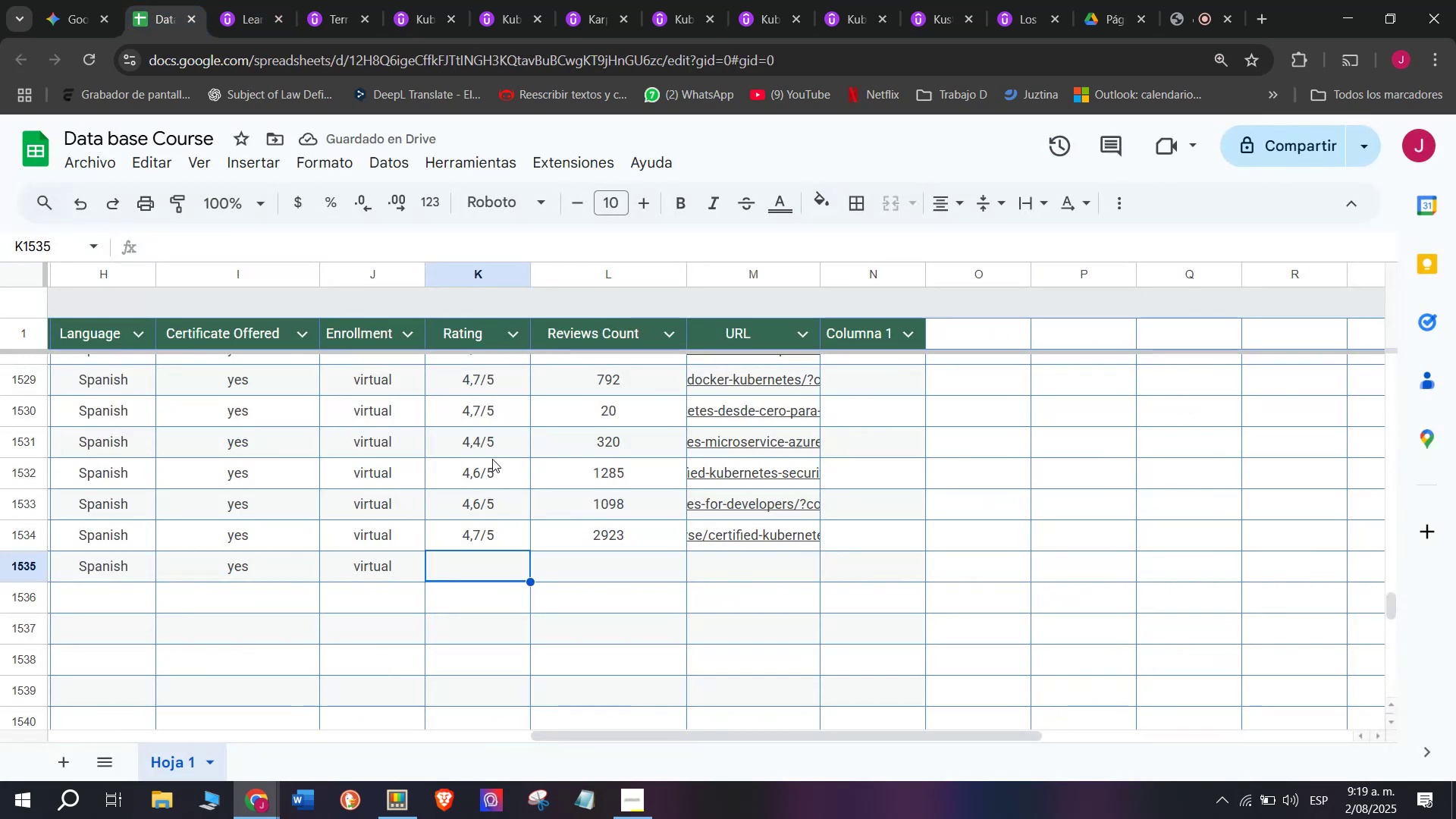 
left_click([497, 441])
 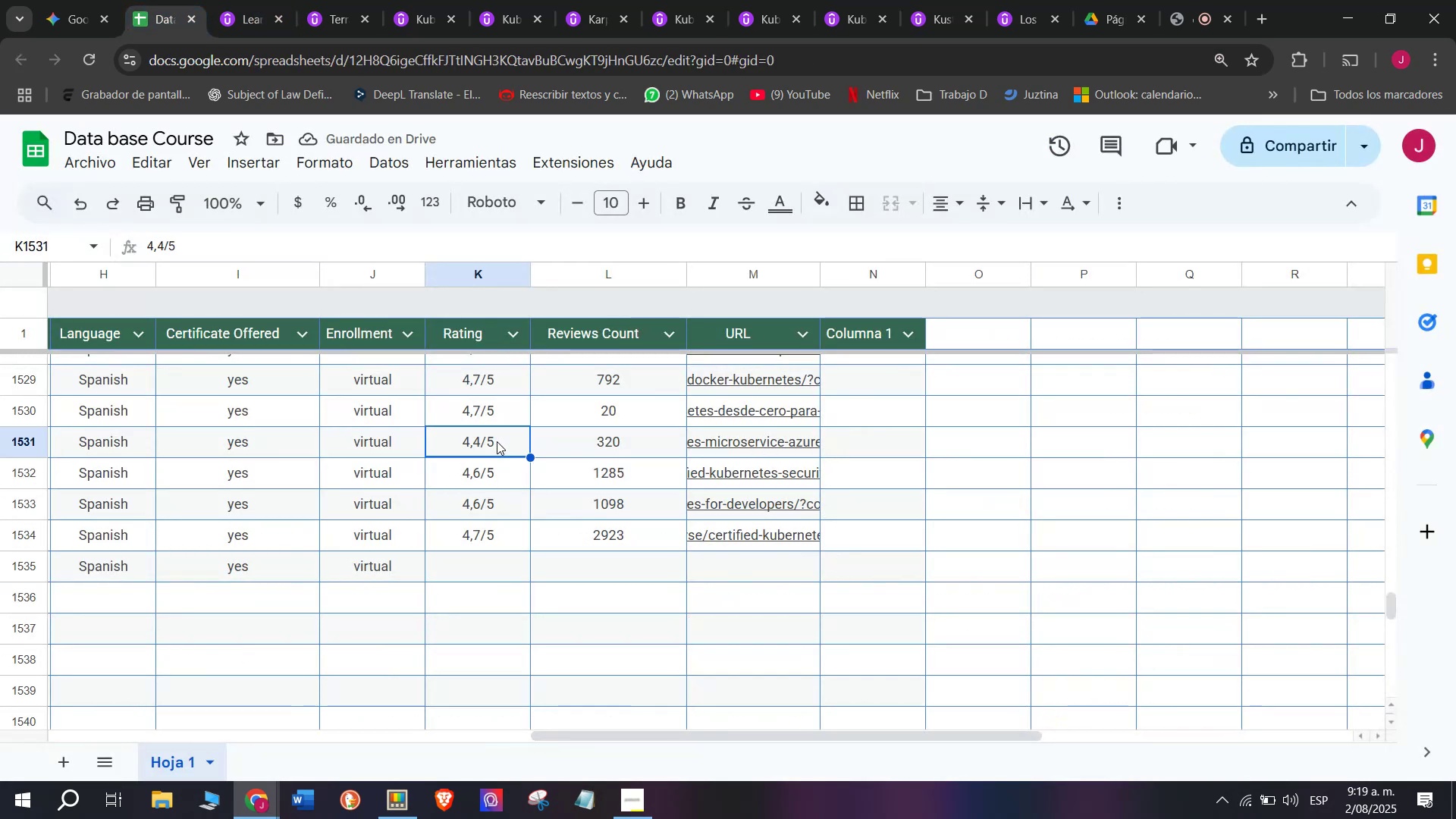 
key(Break)
 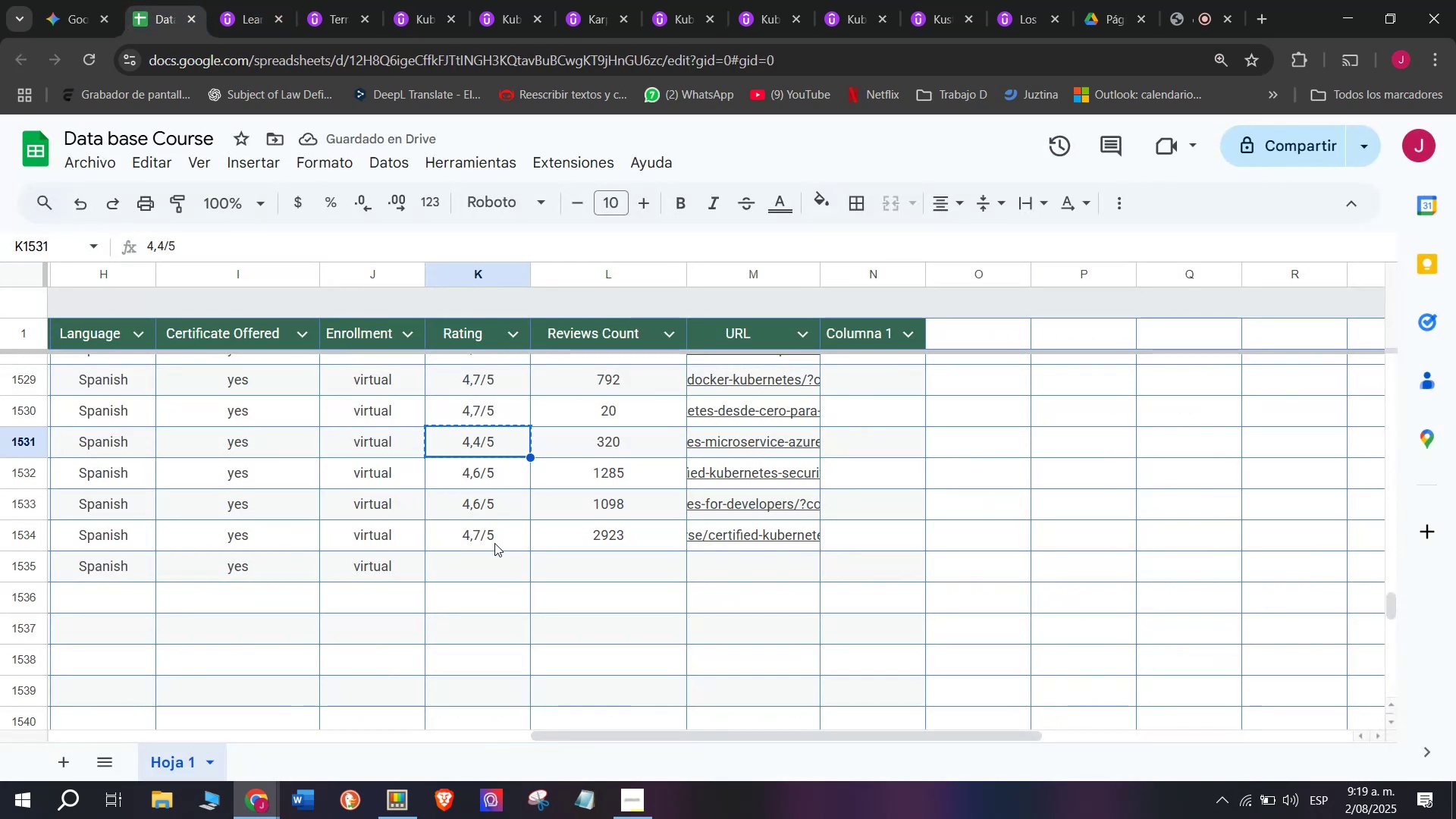 
key(Control+ControlLeft)
 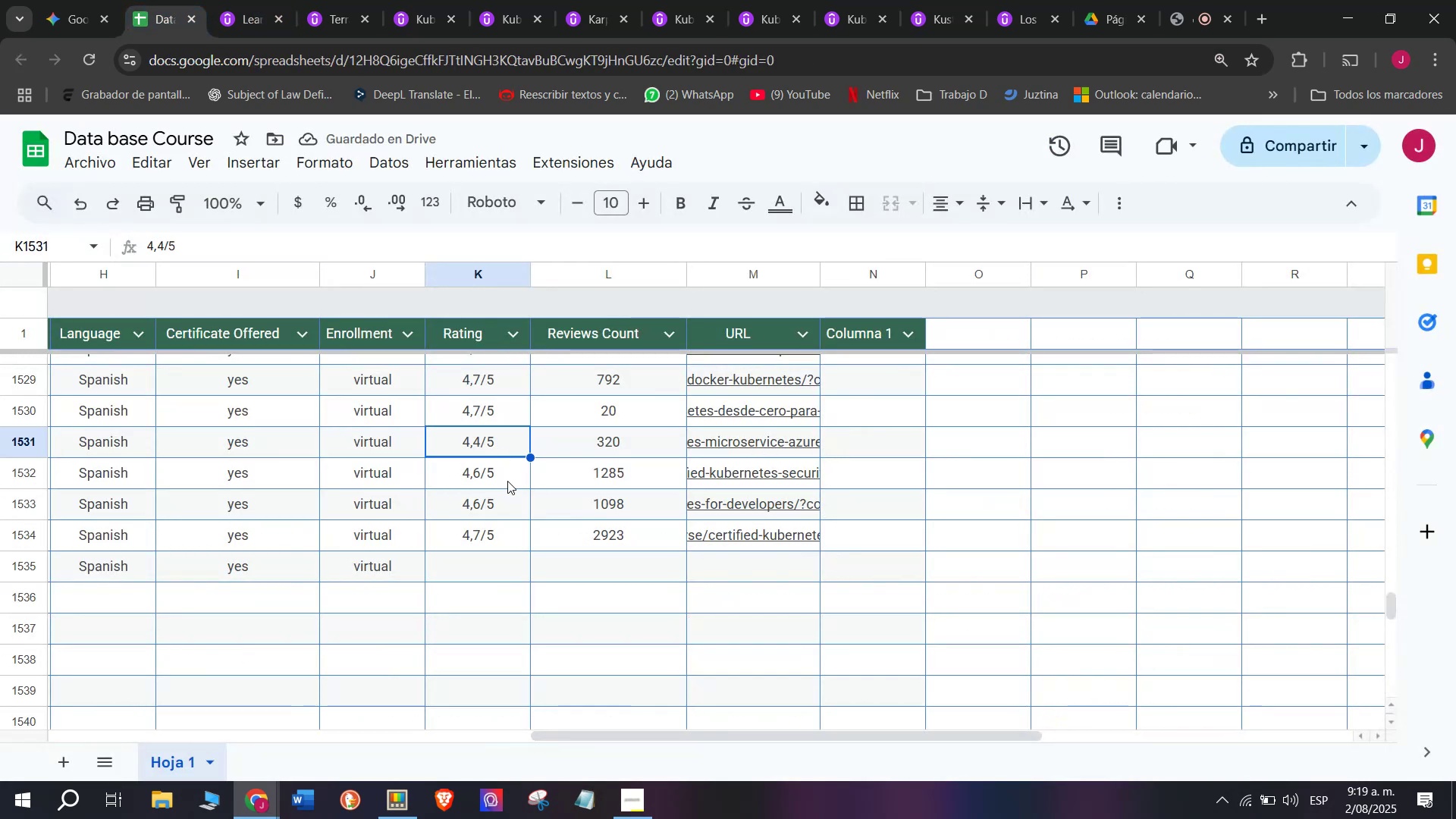 
key(Control+C)
 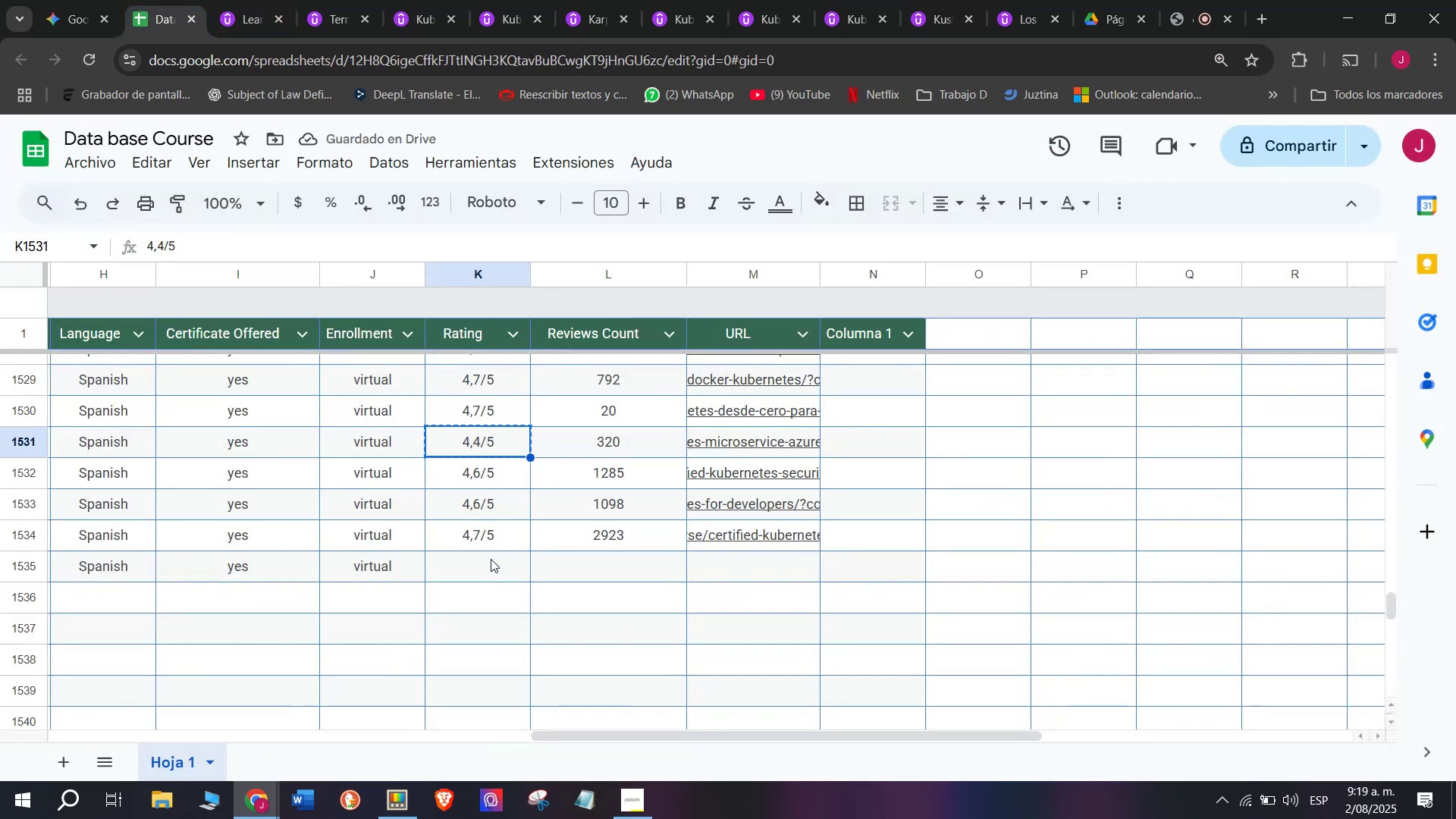 
left_click([489, 563])
 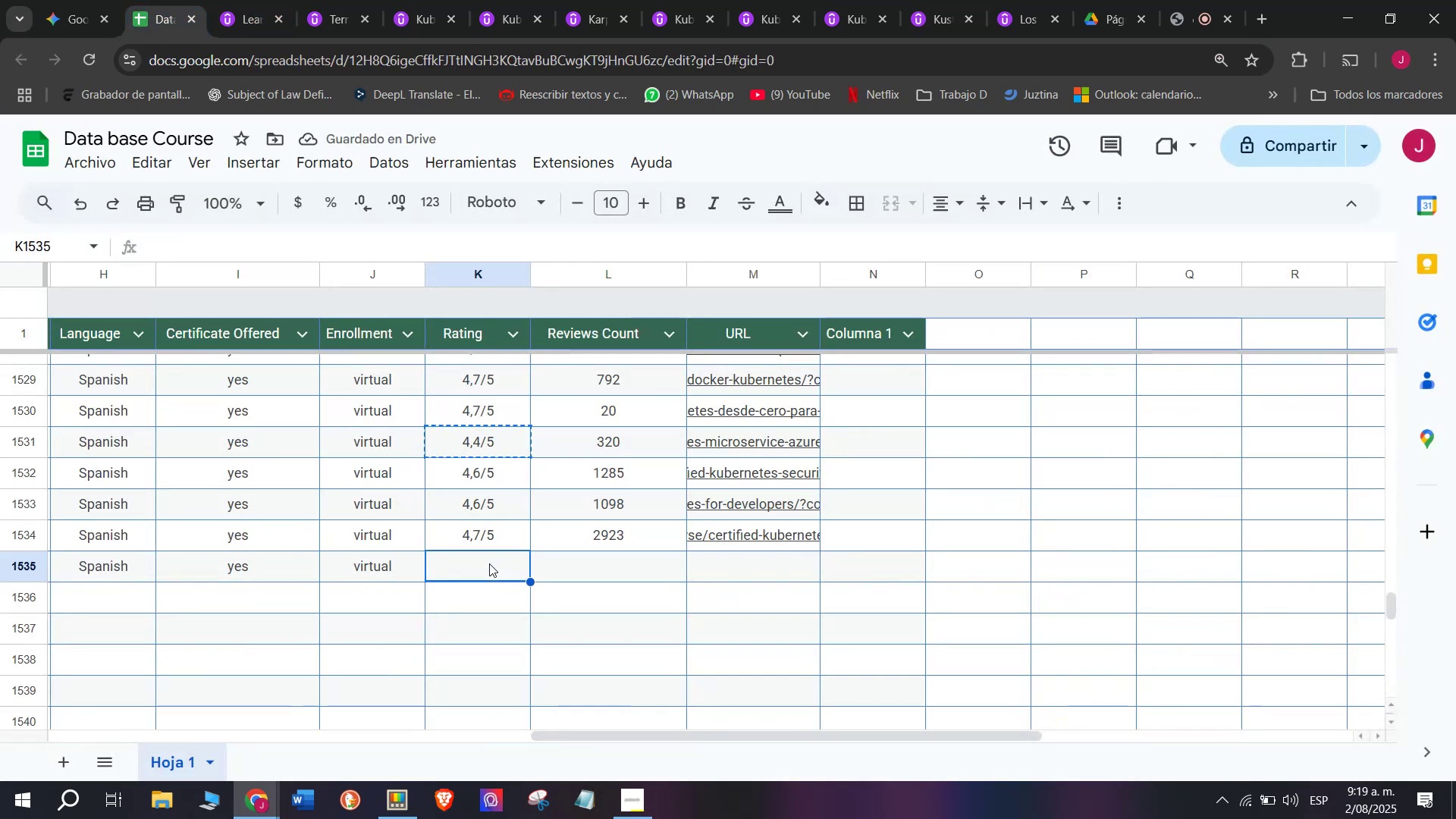 
key(Z)
 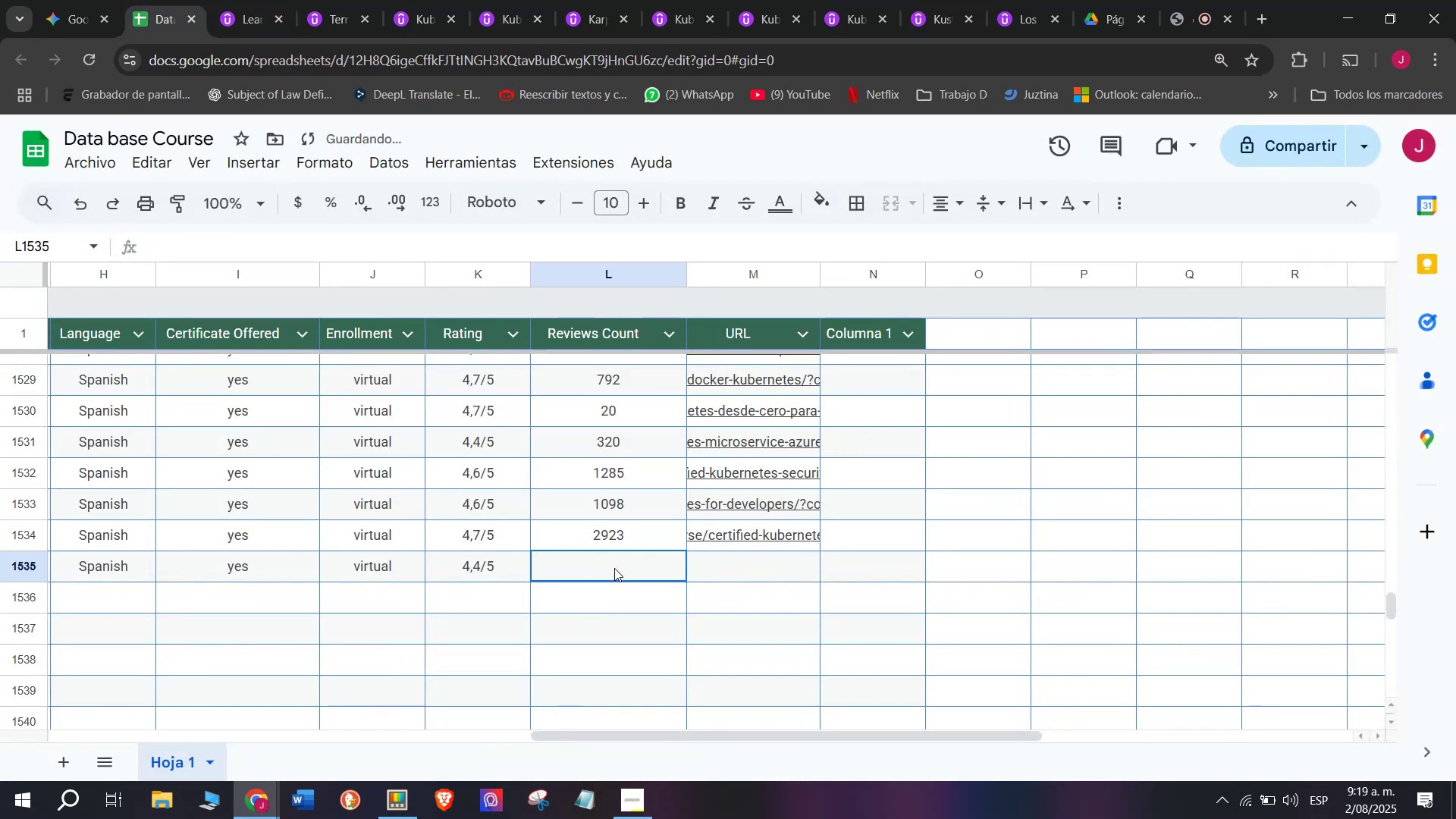 
key(Control+ControlLeft)
 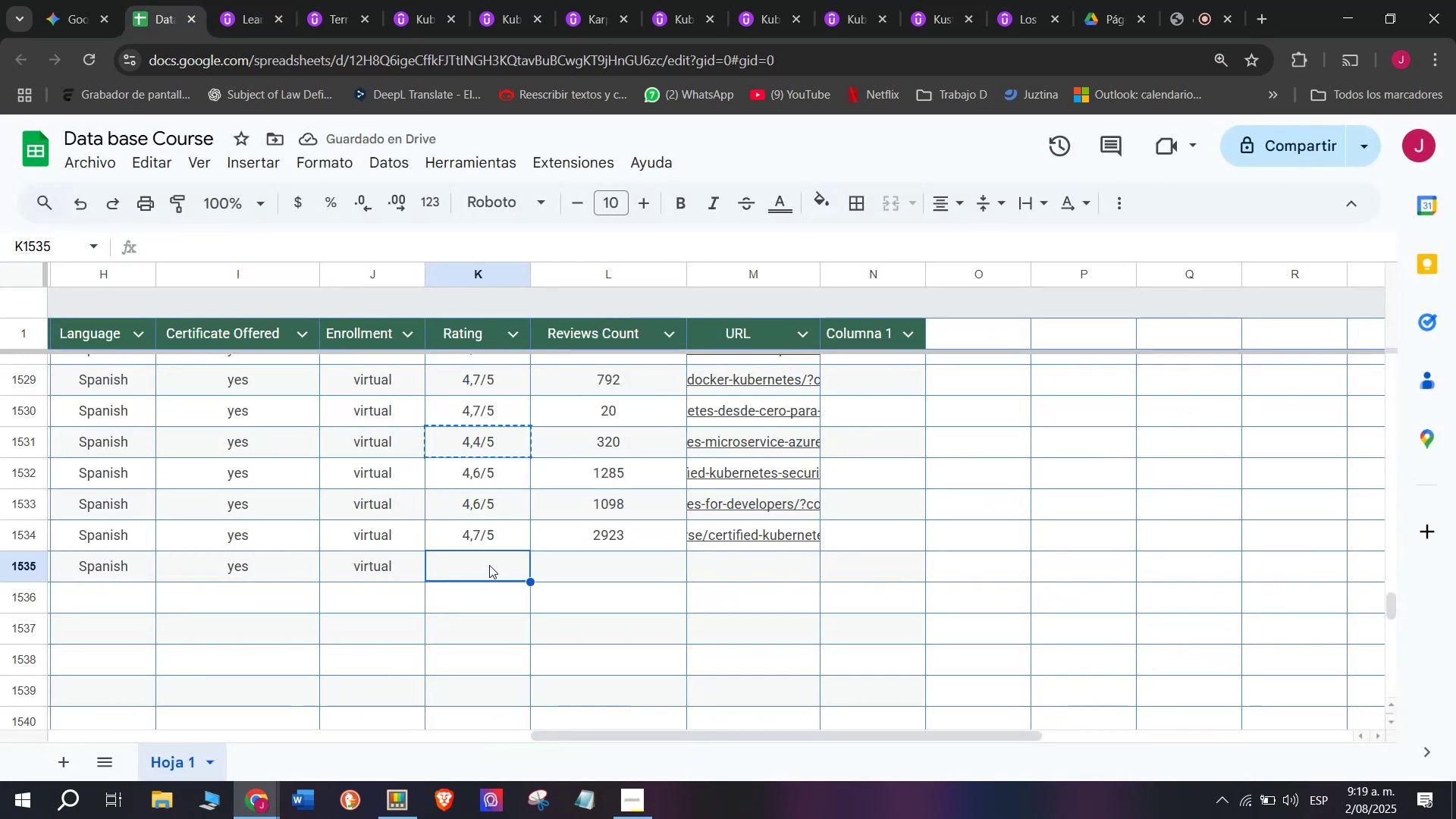 
key(Control+V)
 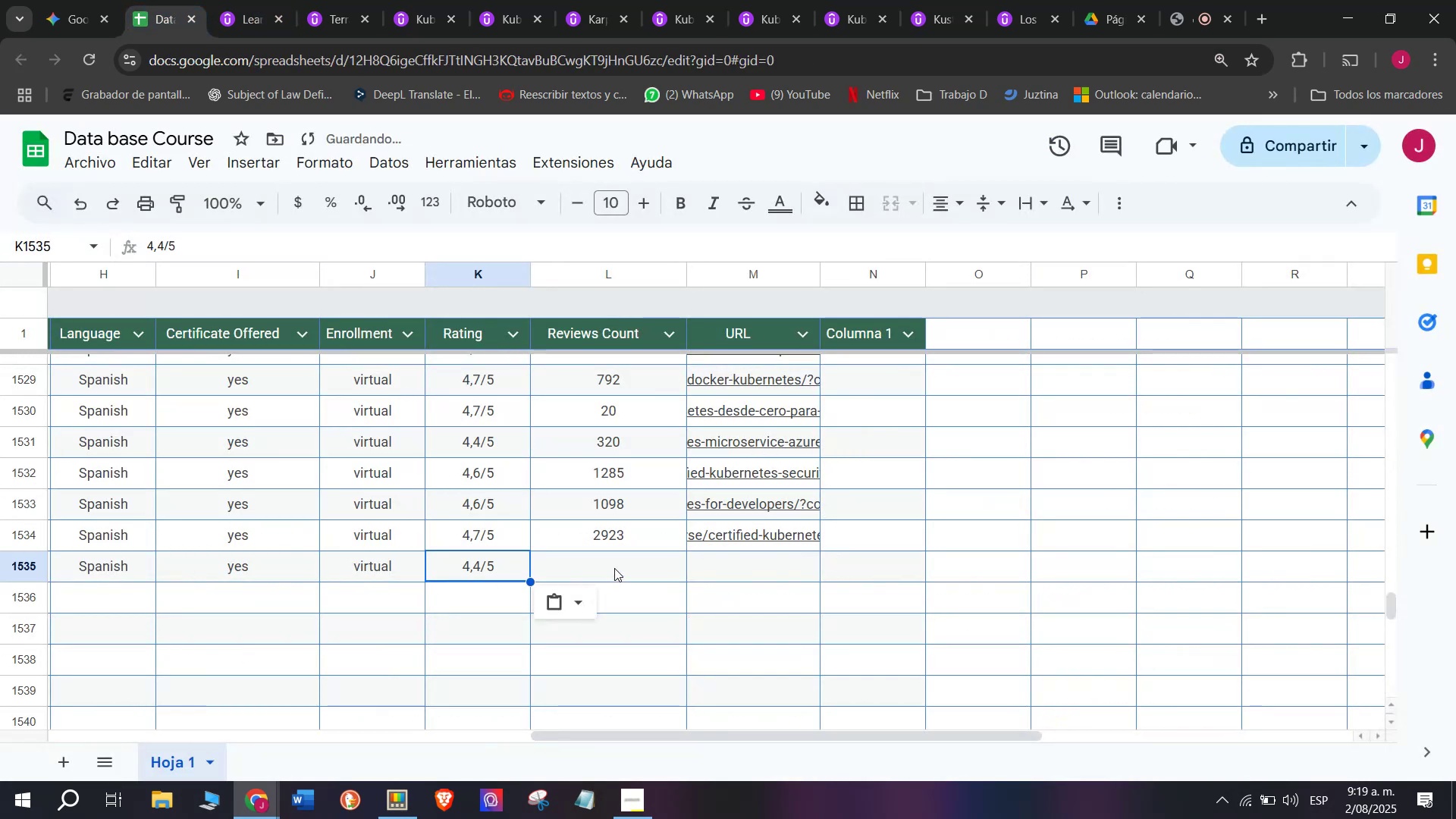 
left_click([614, 568])
 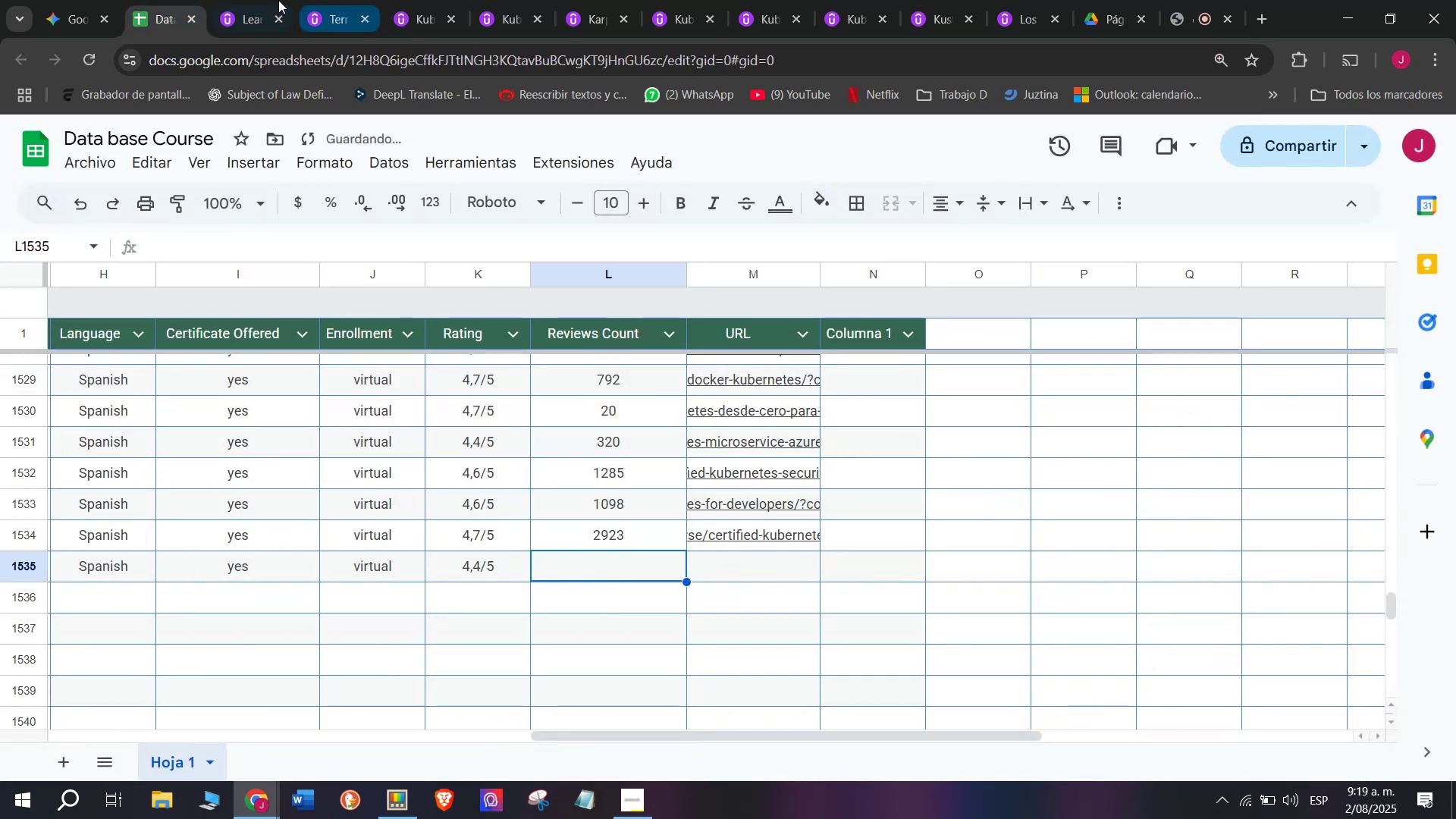 
left_click([259, 0])
 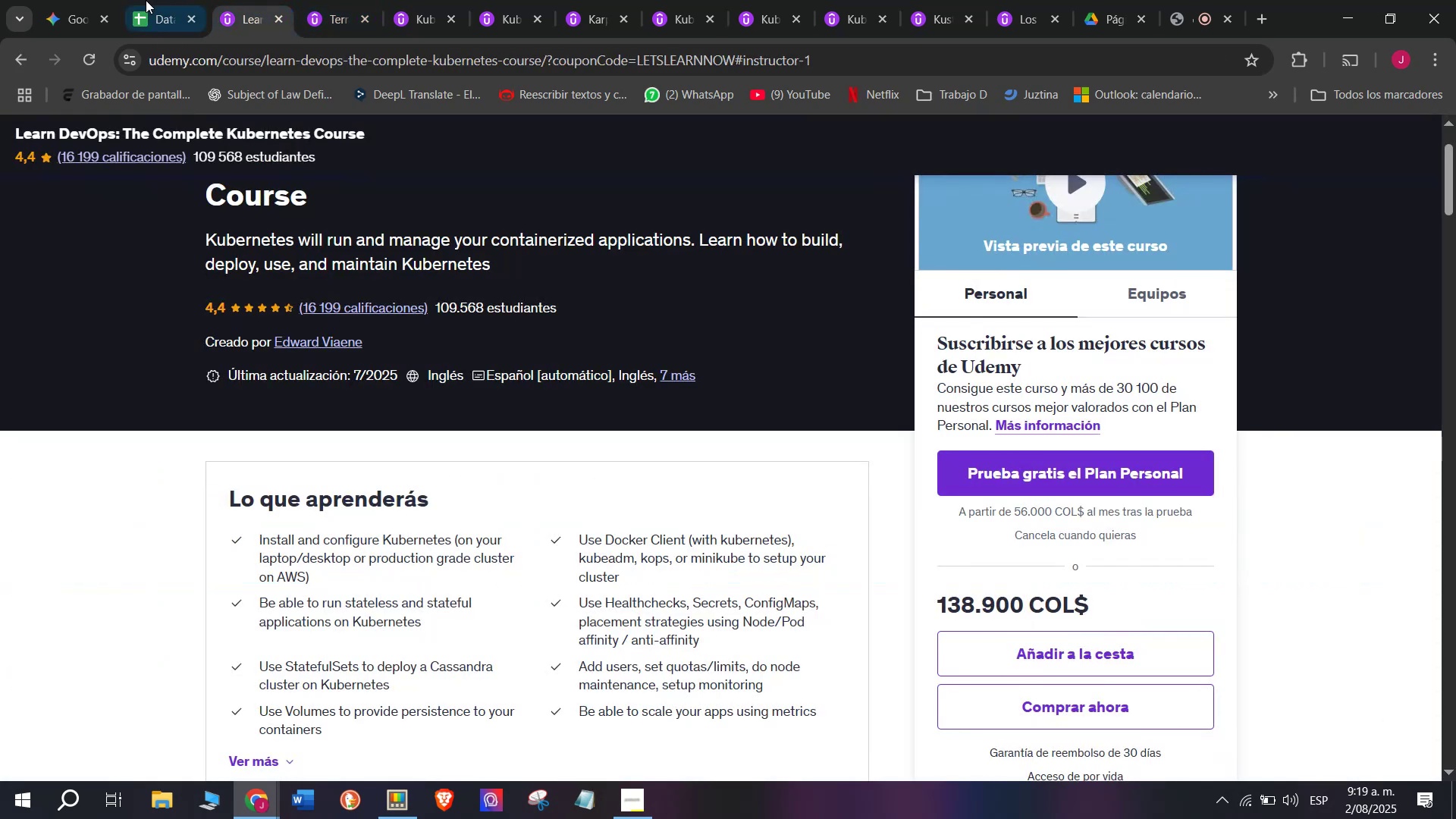 
left_click([146, 0])
 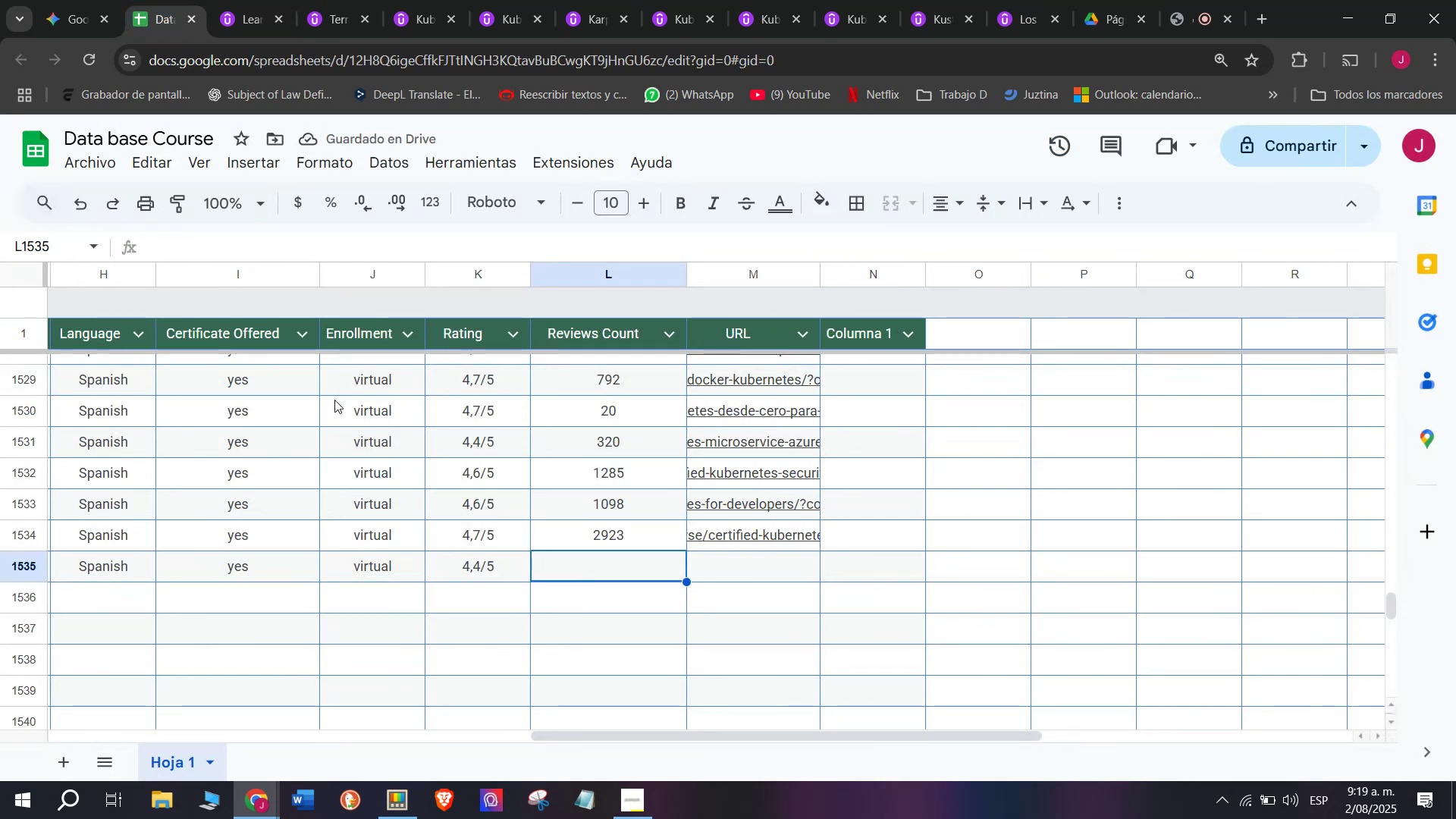 
type(16199)
 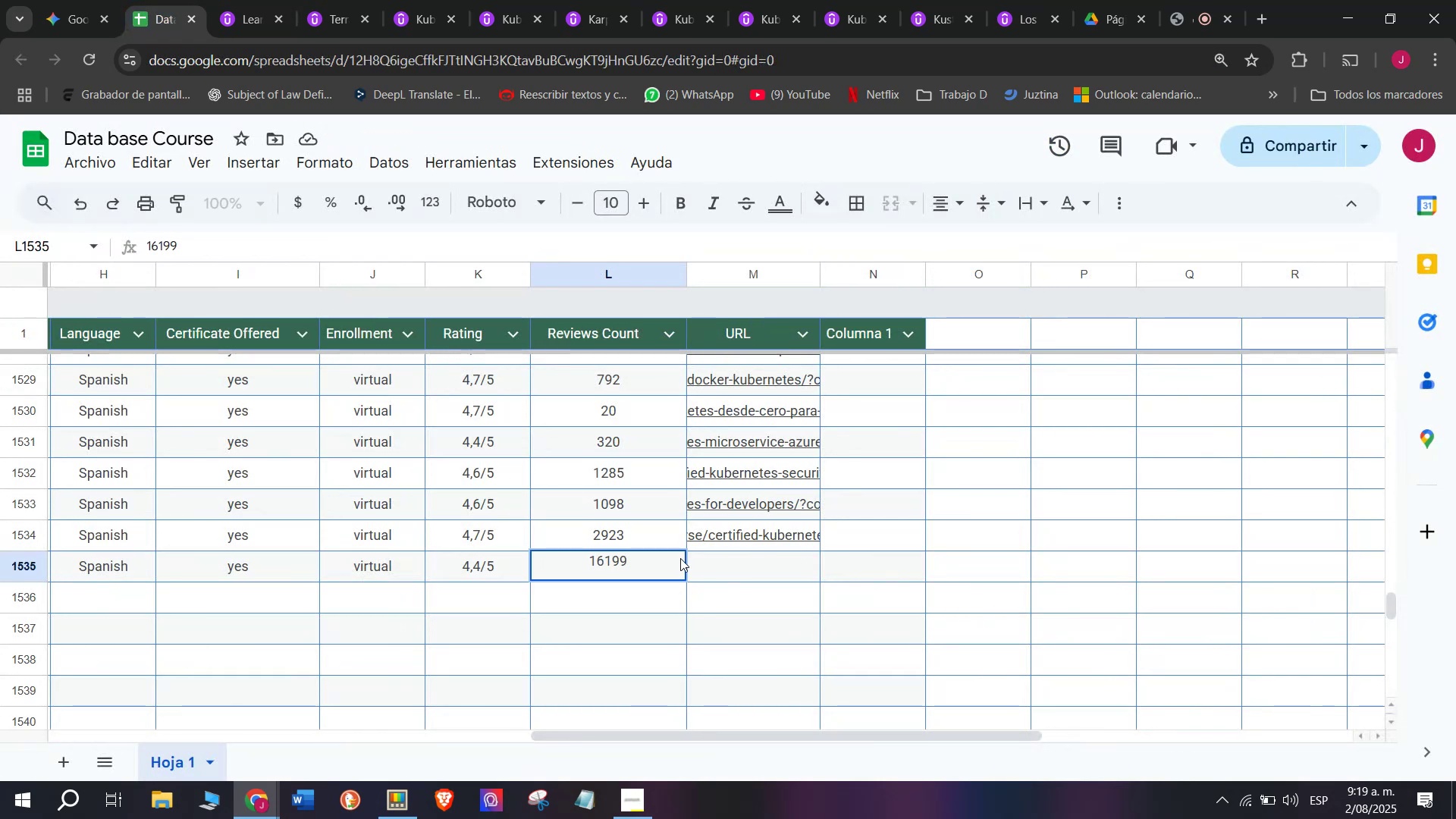 
left_click([701, 569])
 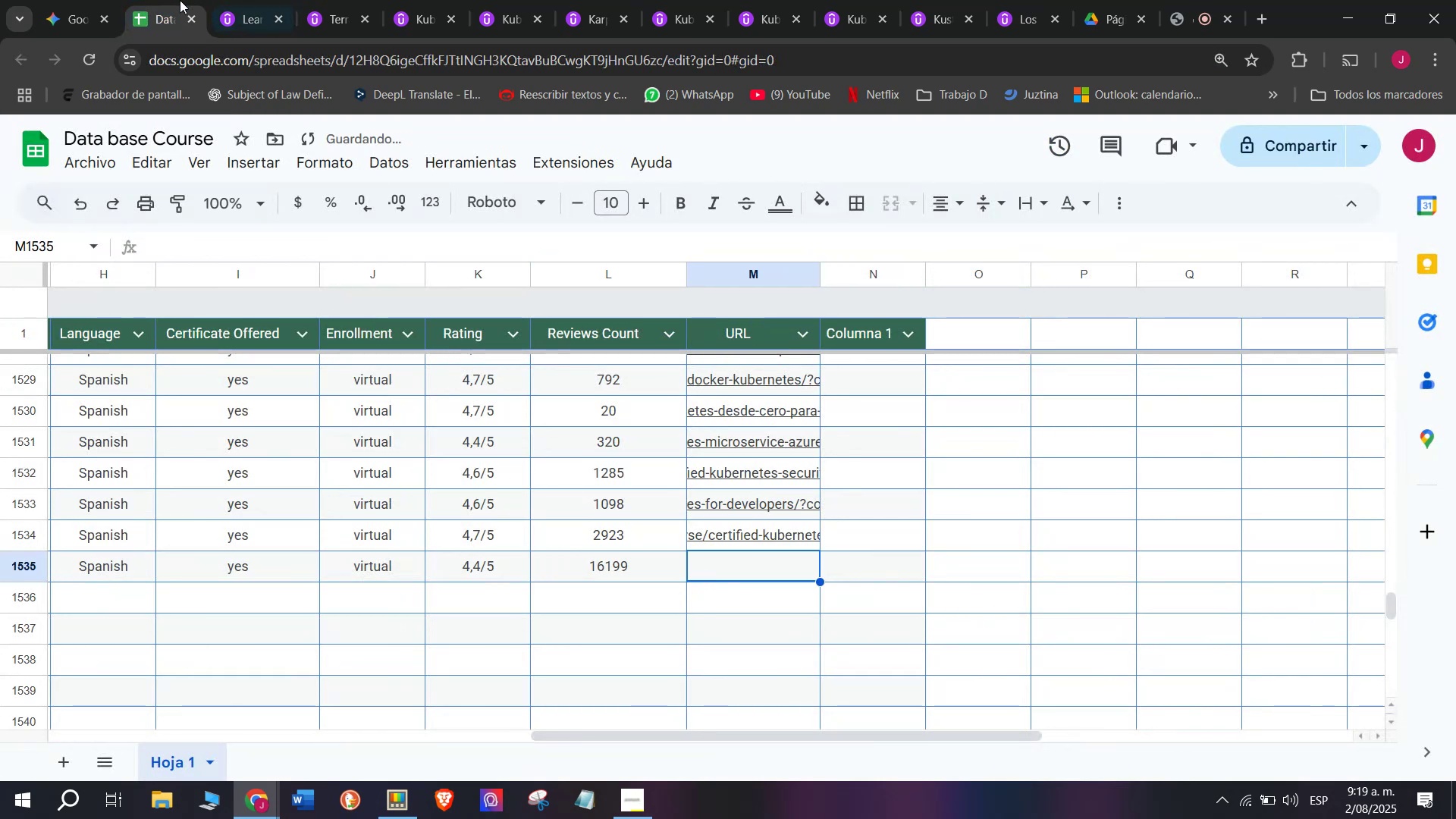 
left_click([221, 0])
 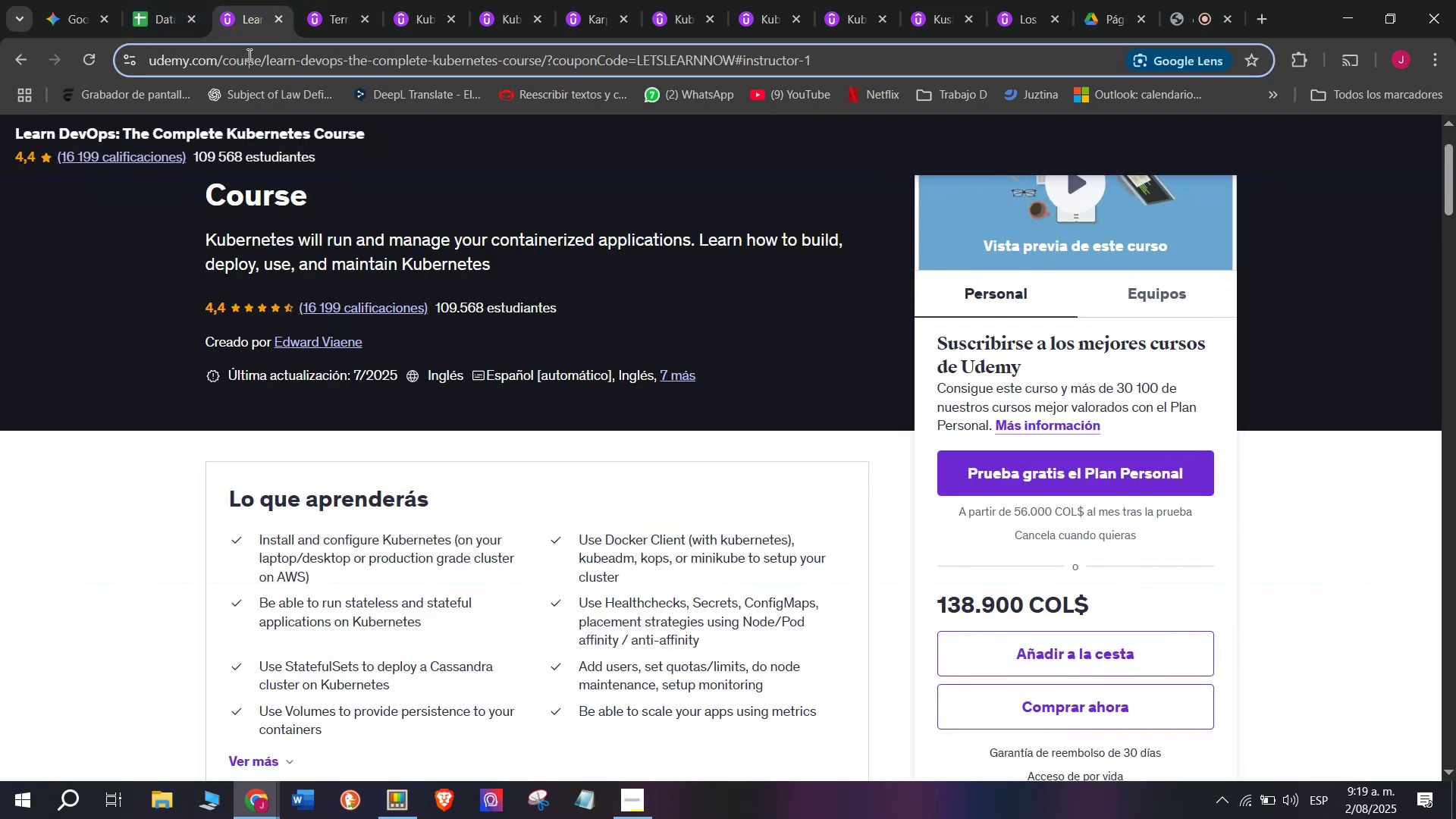 
double_click([248, 55])
 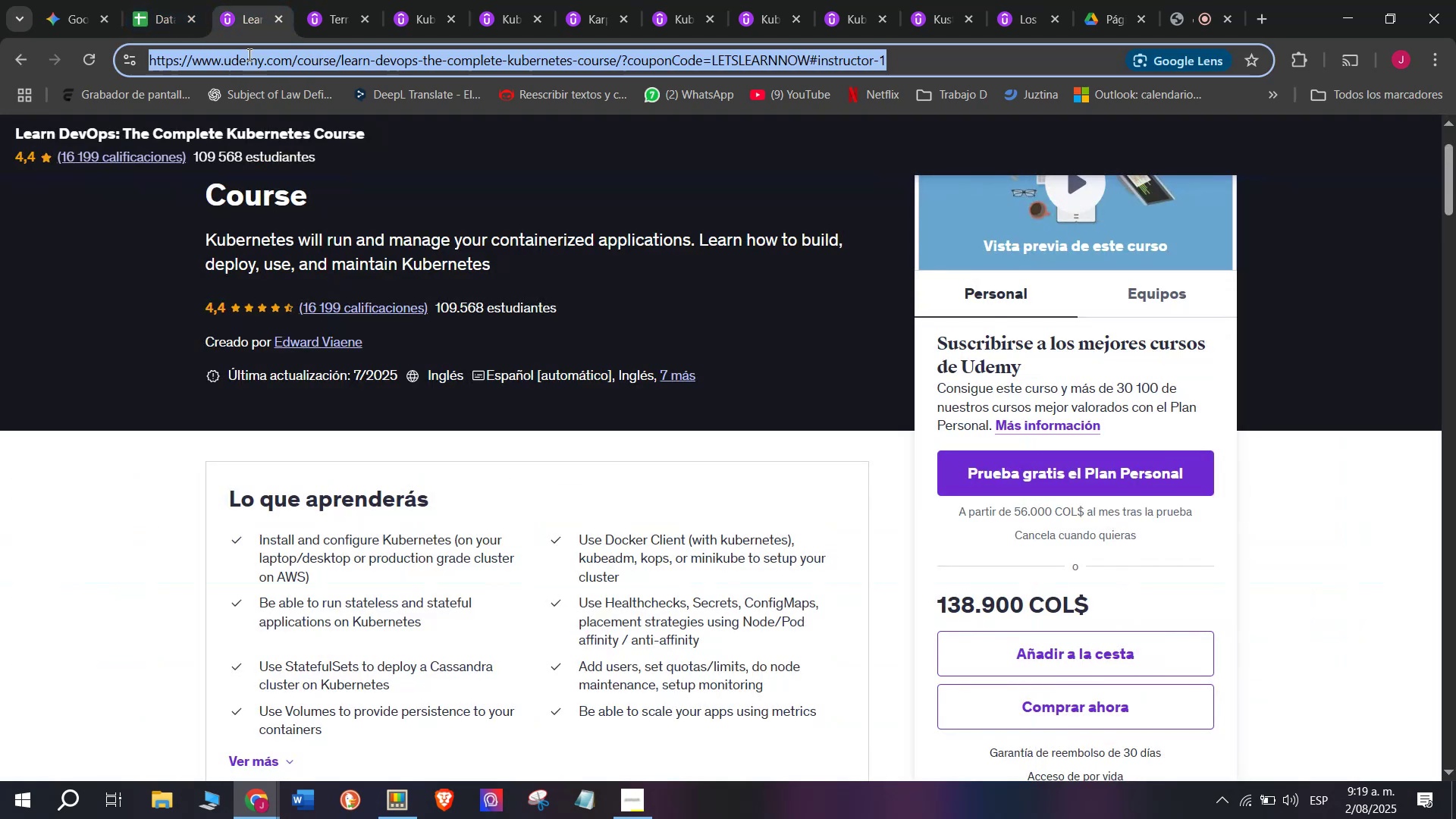 
triple_click([248, 55])
 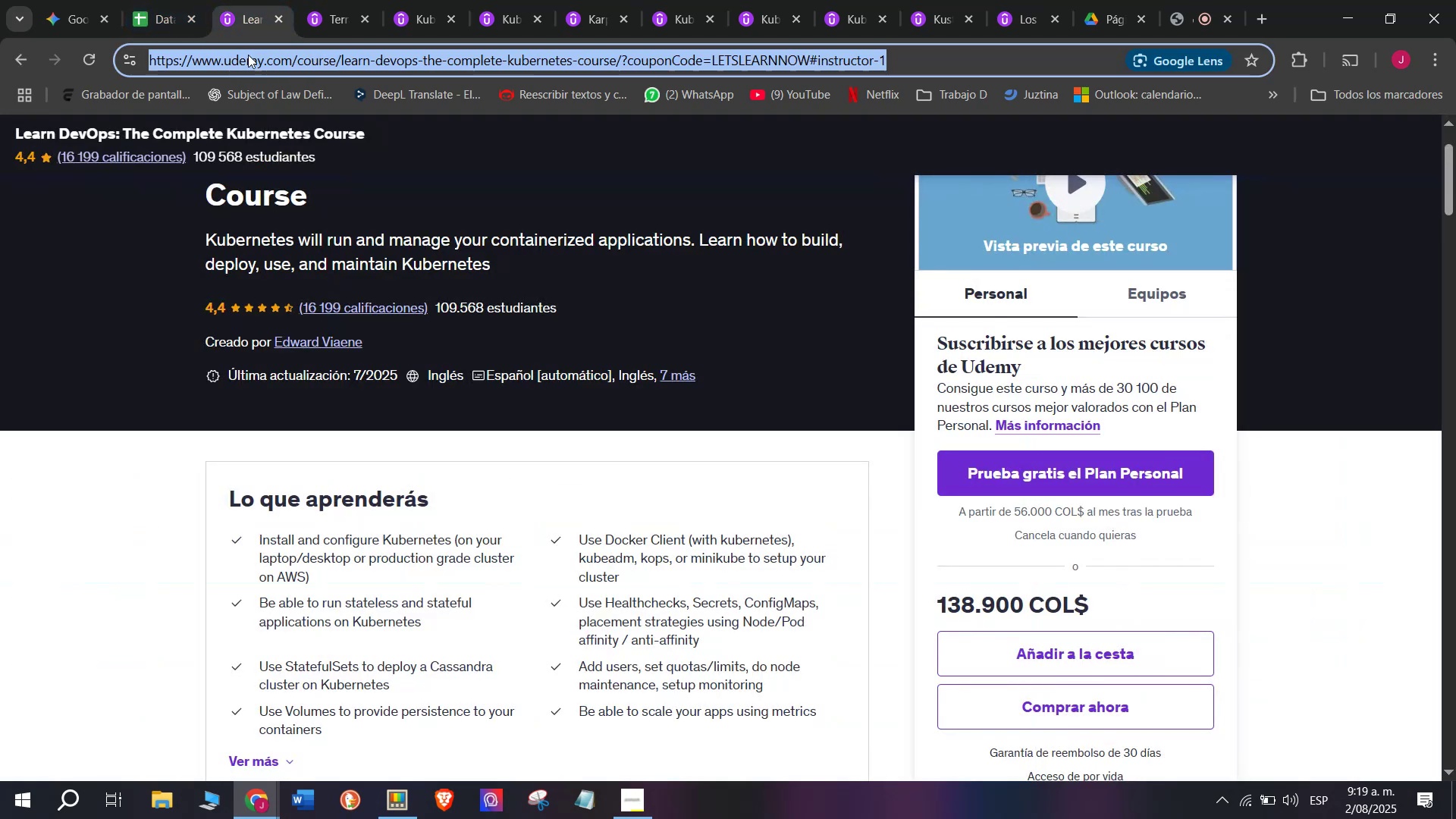 
key(Control+ControlLeft)
 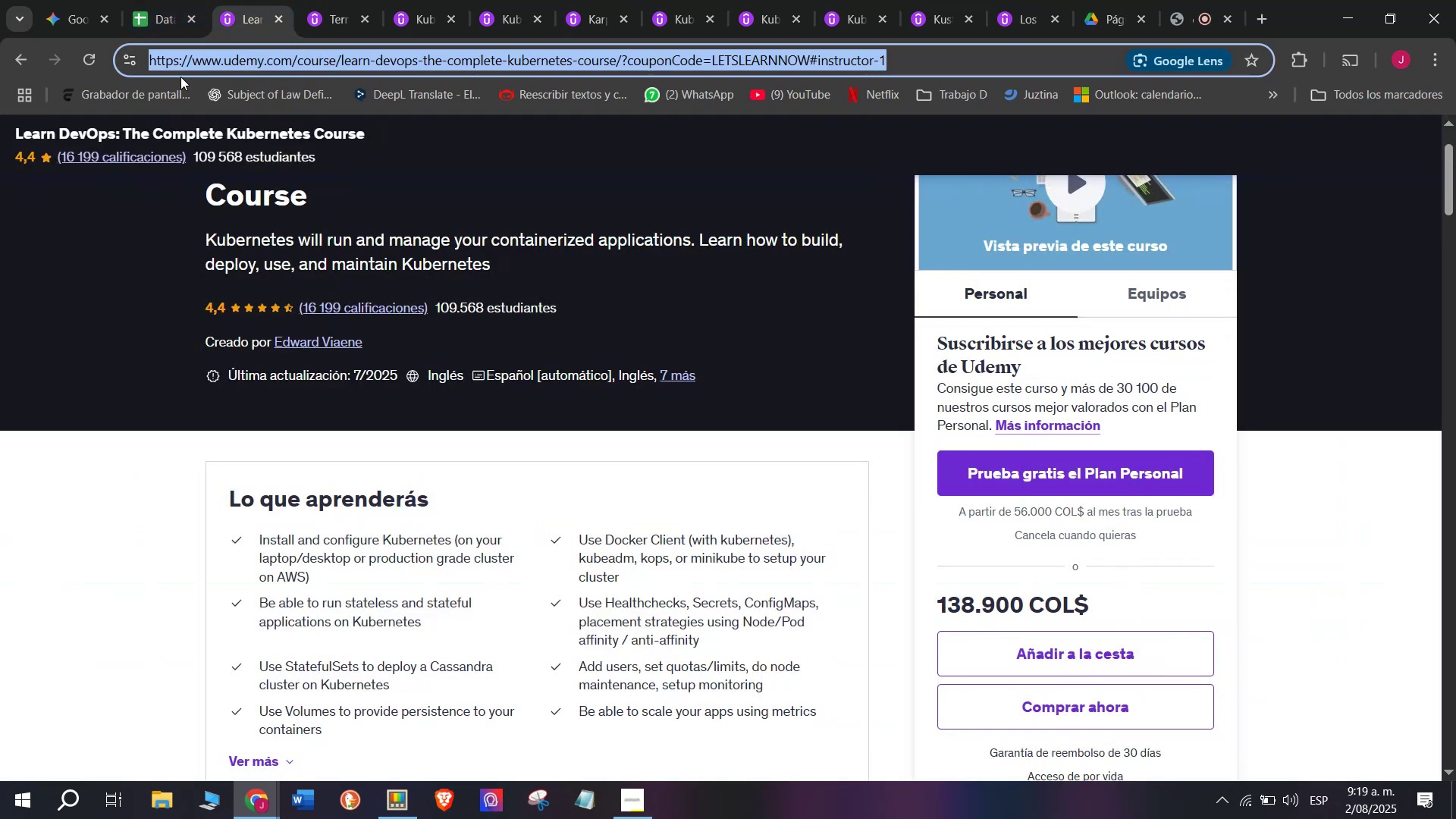 
key(Break)
 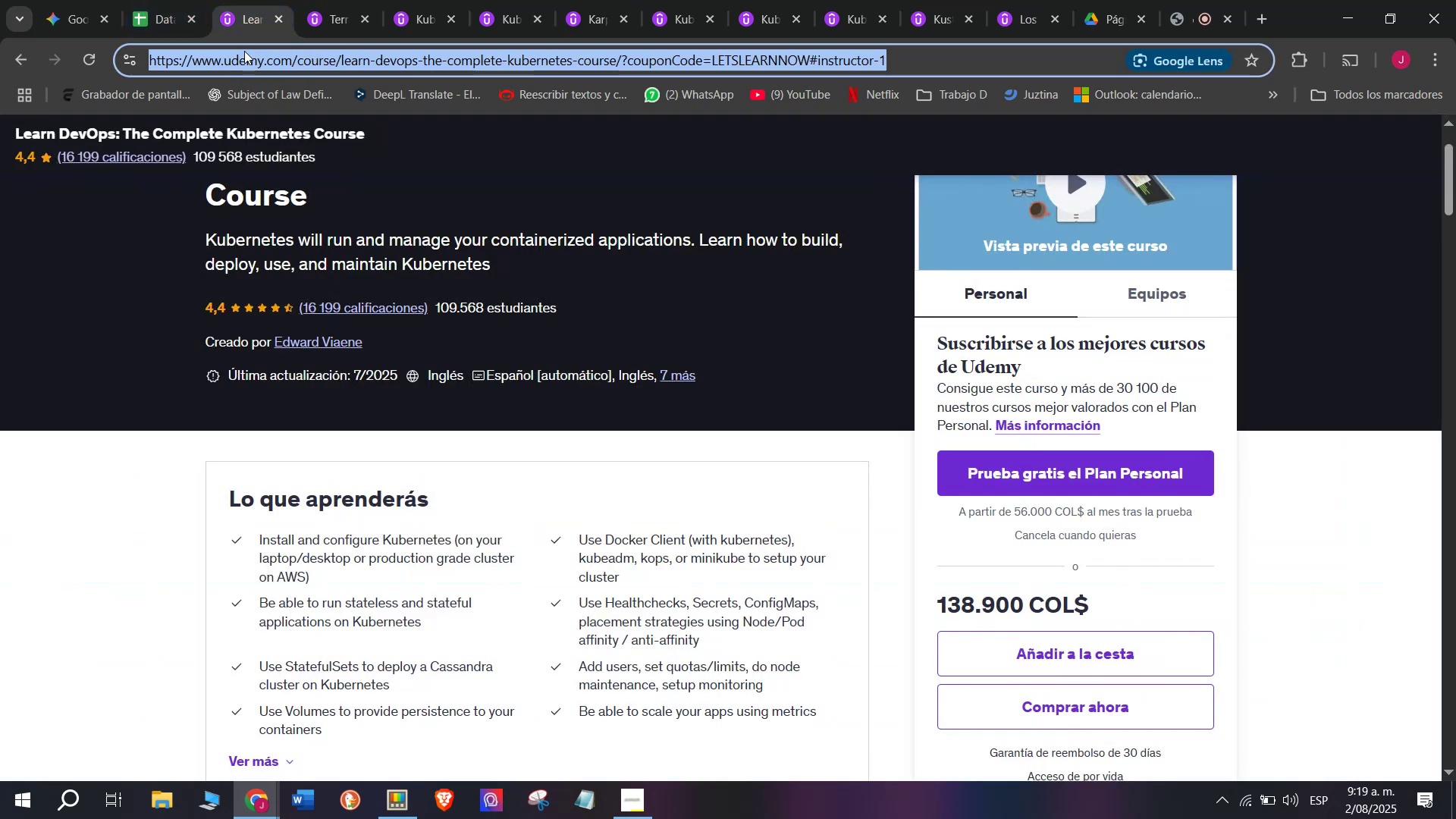 
key(Control+C)
 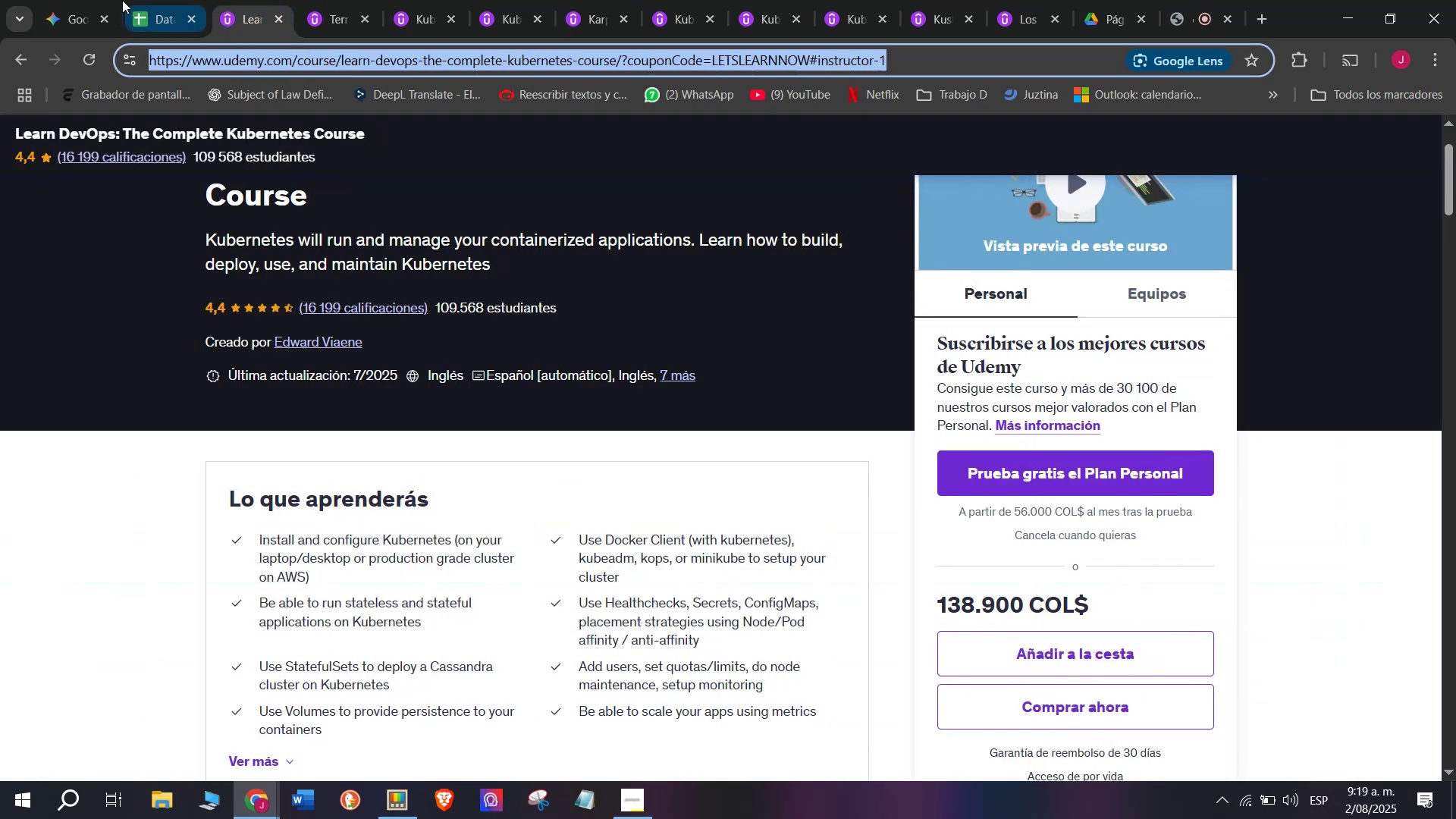 
triple_click([122, 0])
 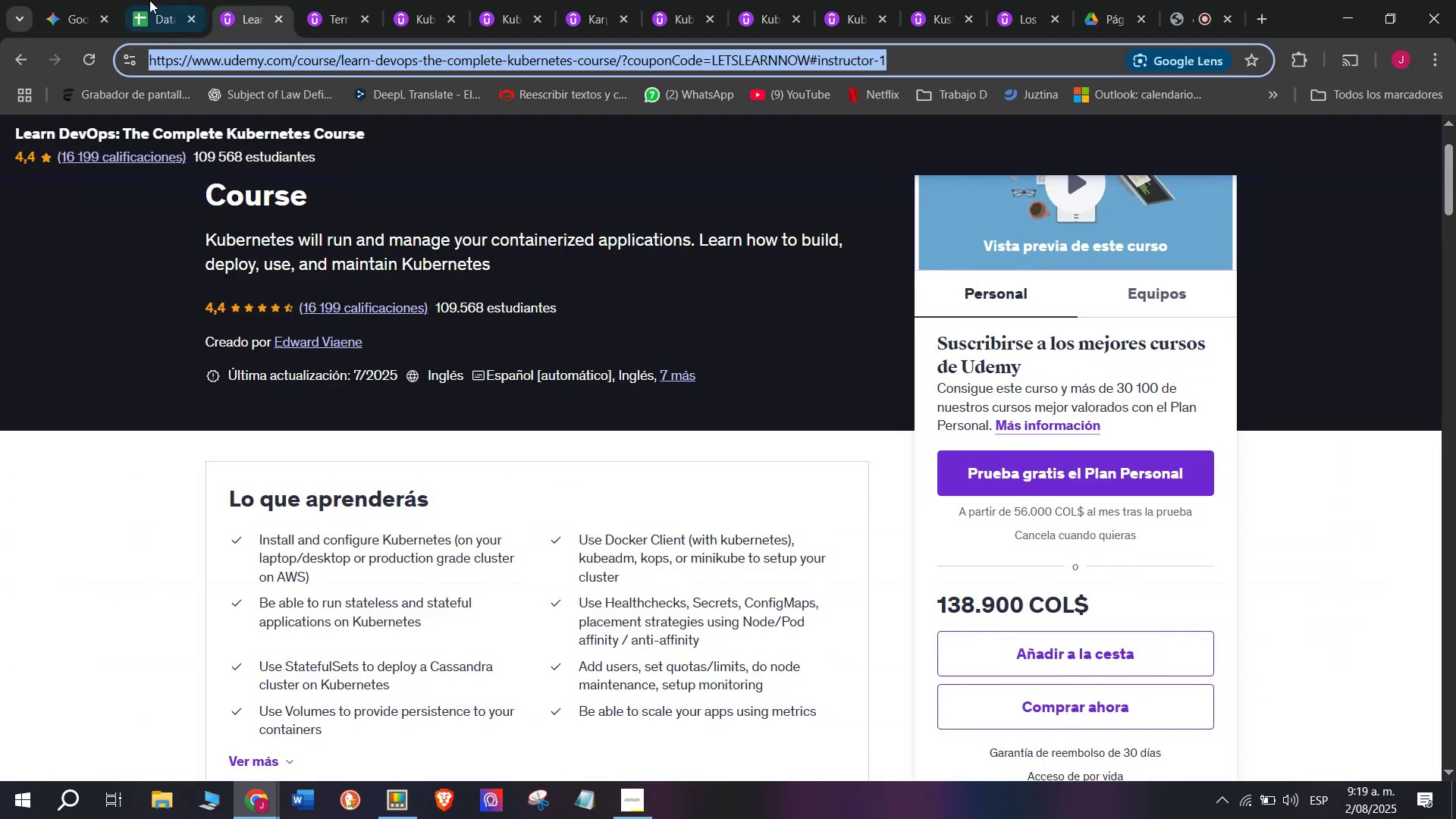 
left_click([145, 0])
 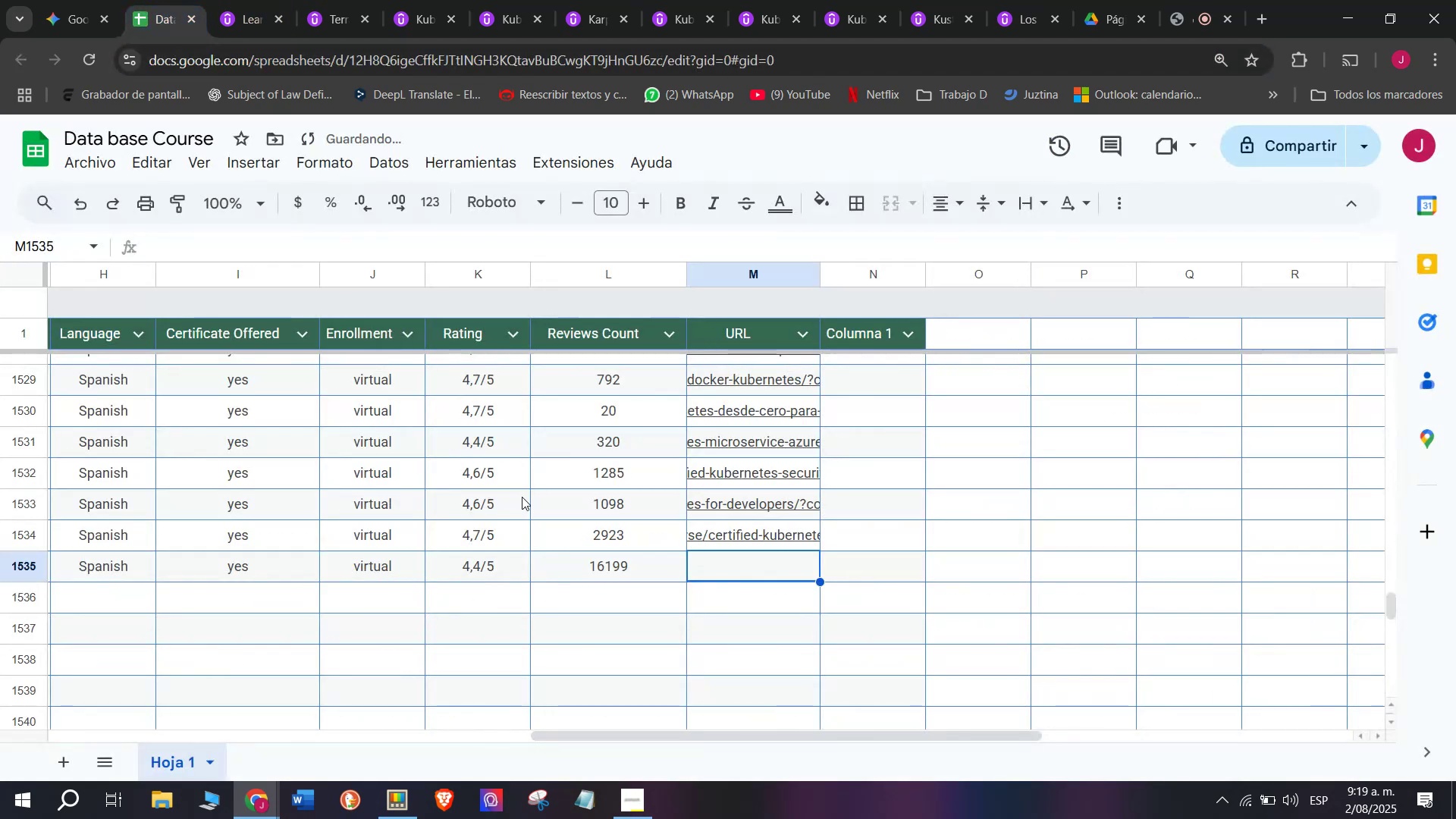 
key(Control+ControlLeft)
 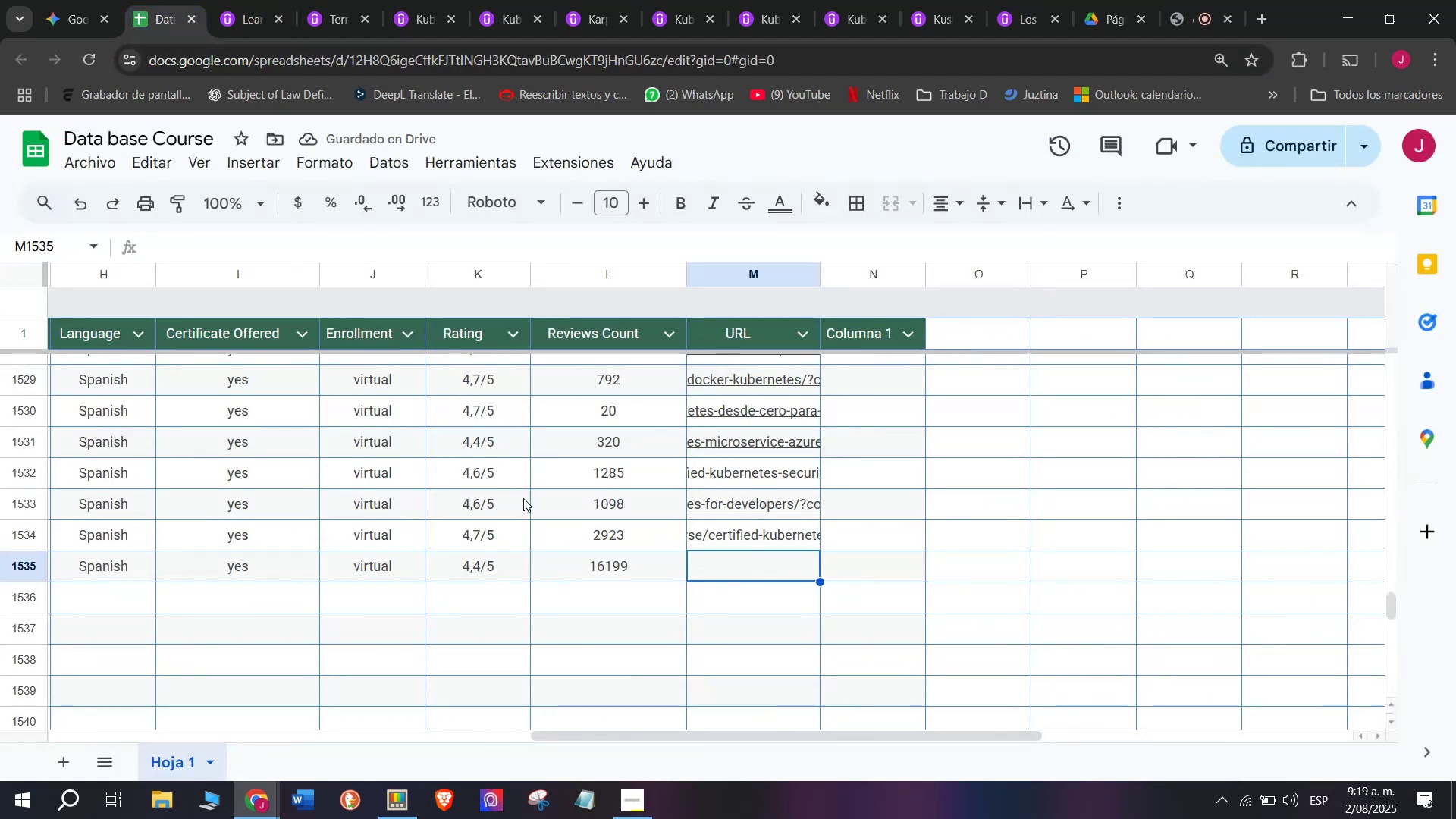 
key(Z)
 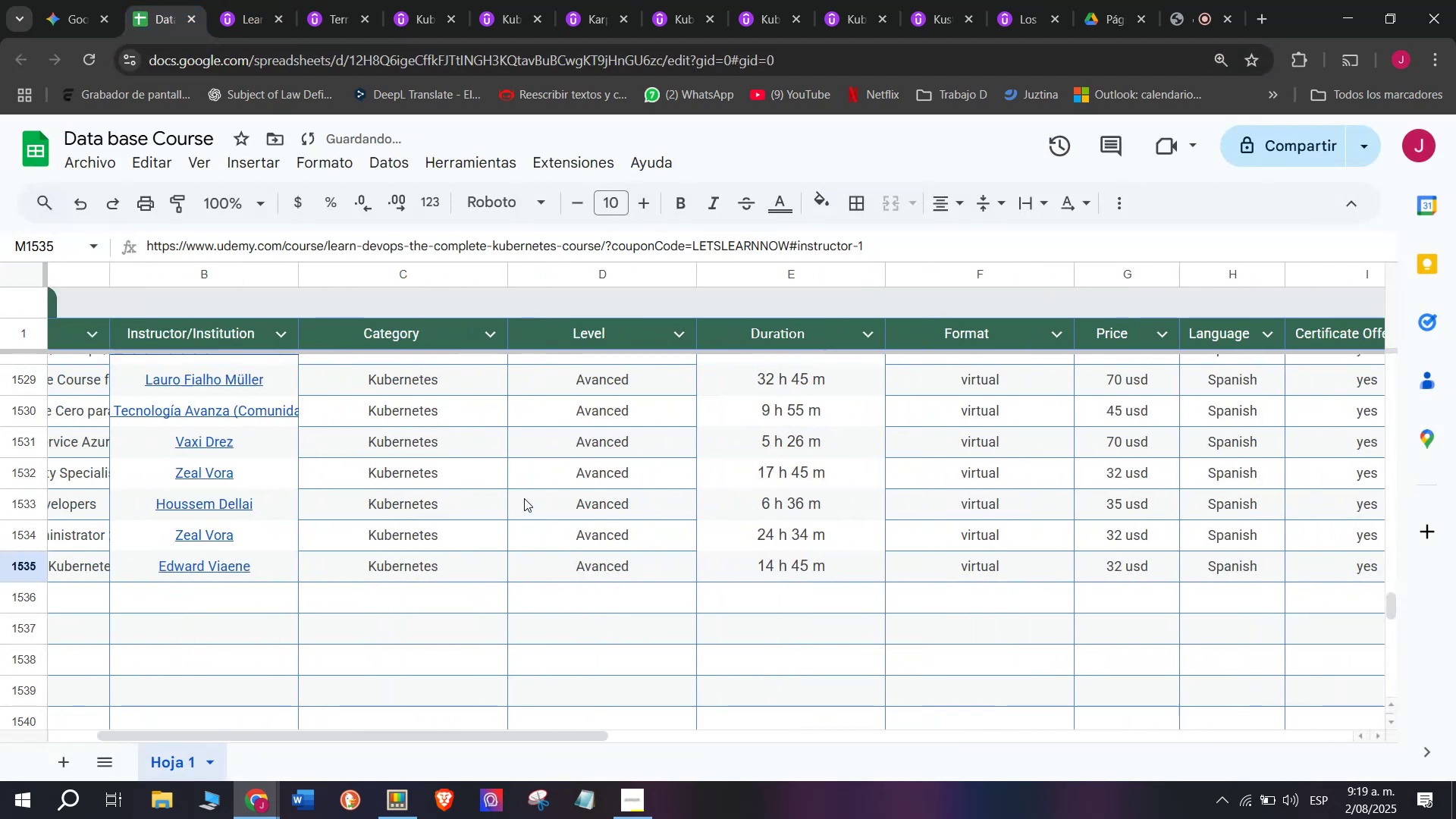 
key(Control+V)
 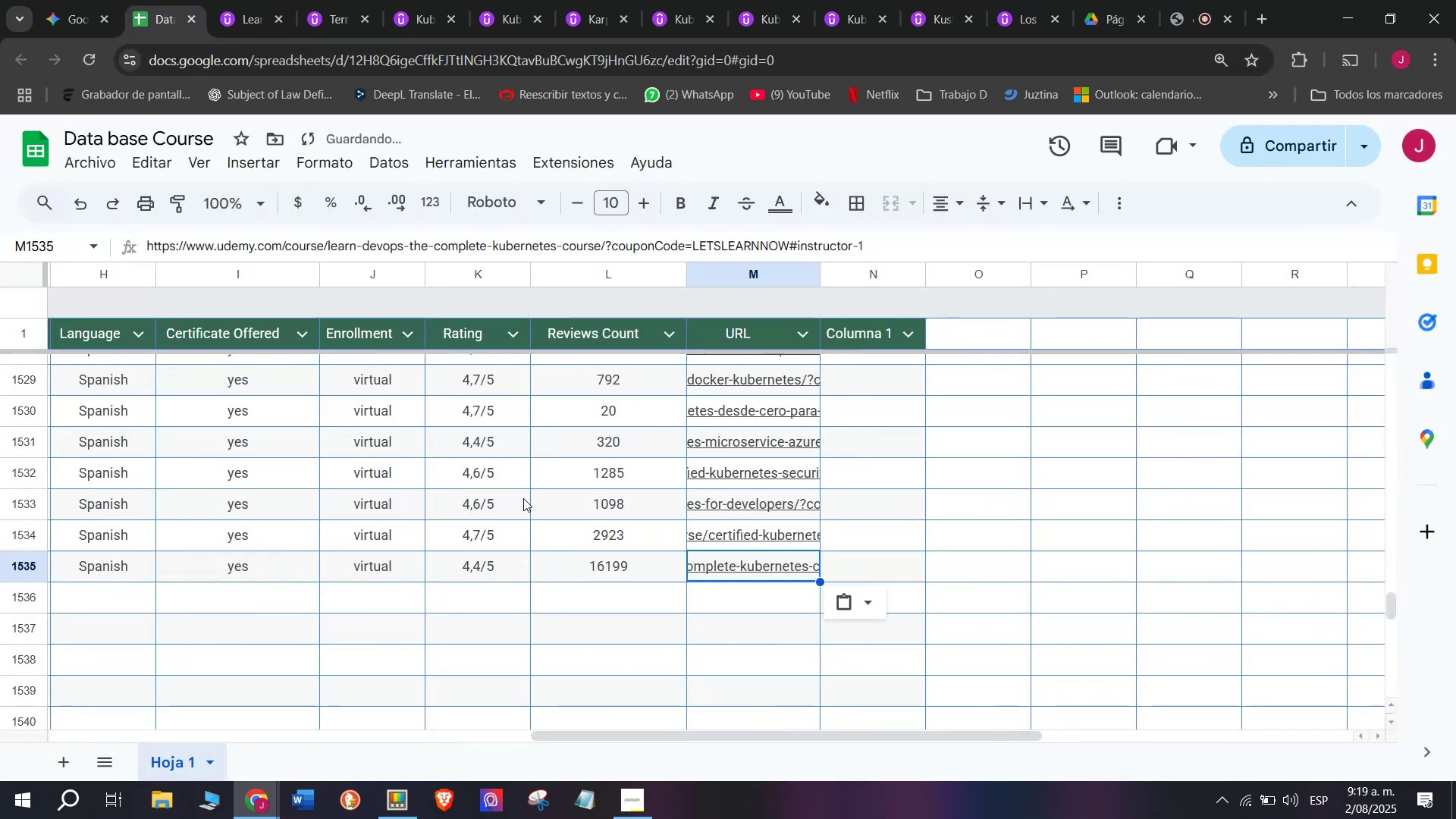 
scroll: coordinate [128, 627], scroll_direction: up, amount: 3.0
 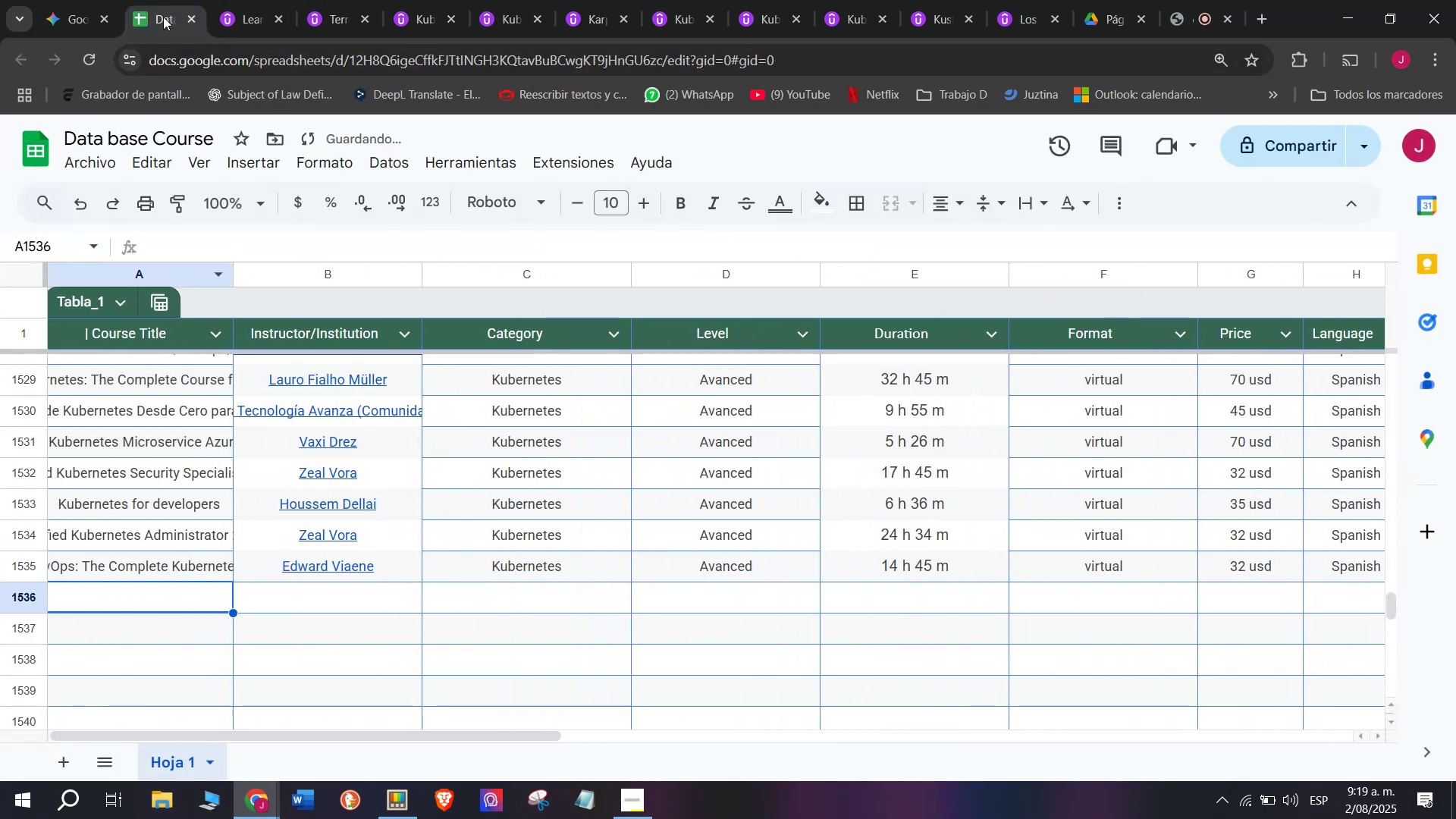 
left_click([243, 0])
 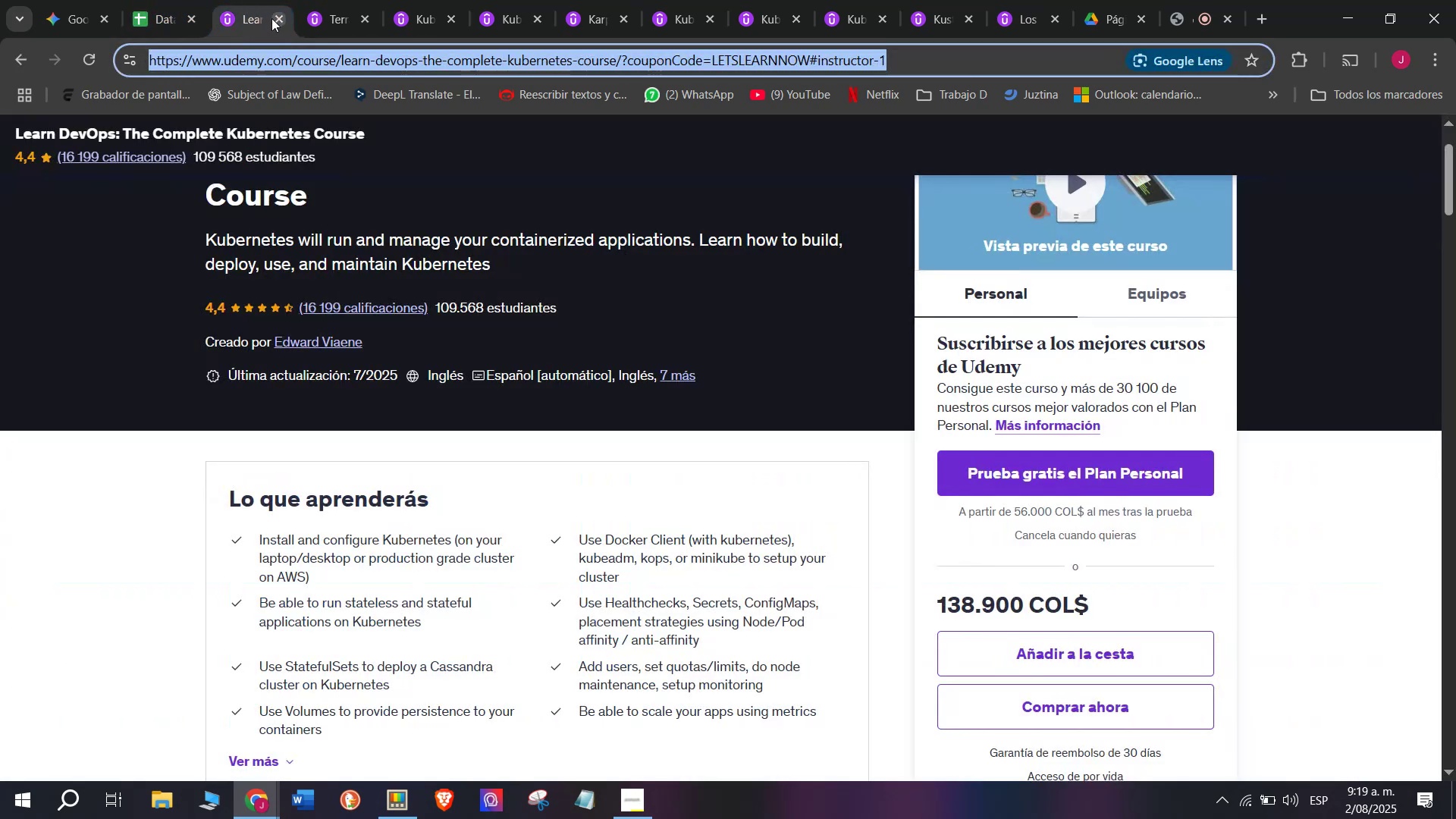 
double_click([271, 18])
 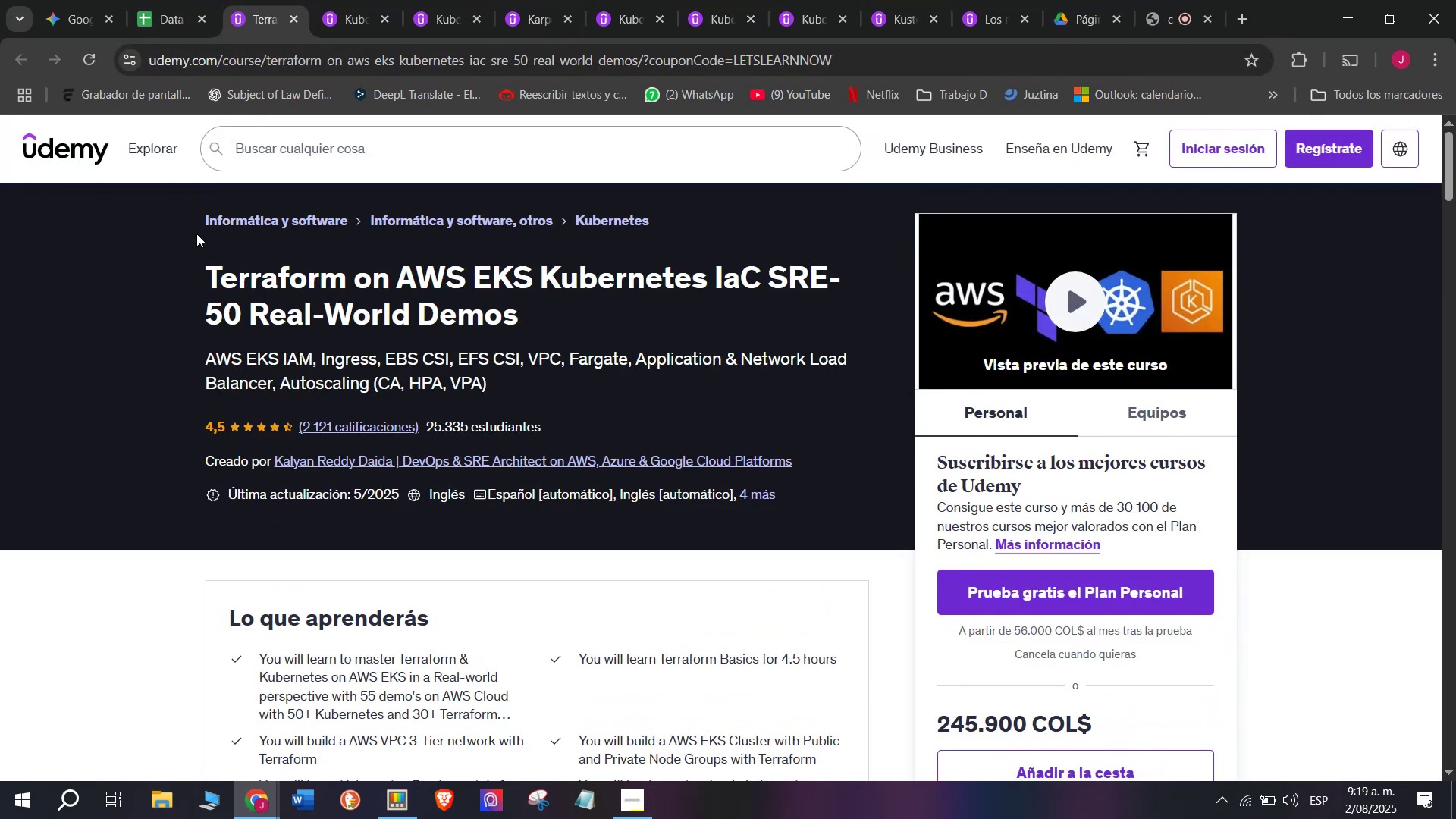 
left_click_drag(start_coordinate=[194, 264], to_coordinate=[532, 324])
 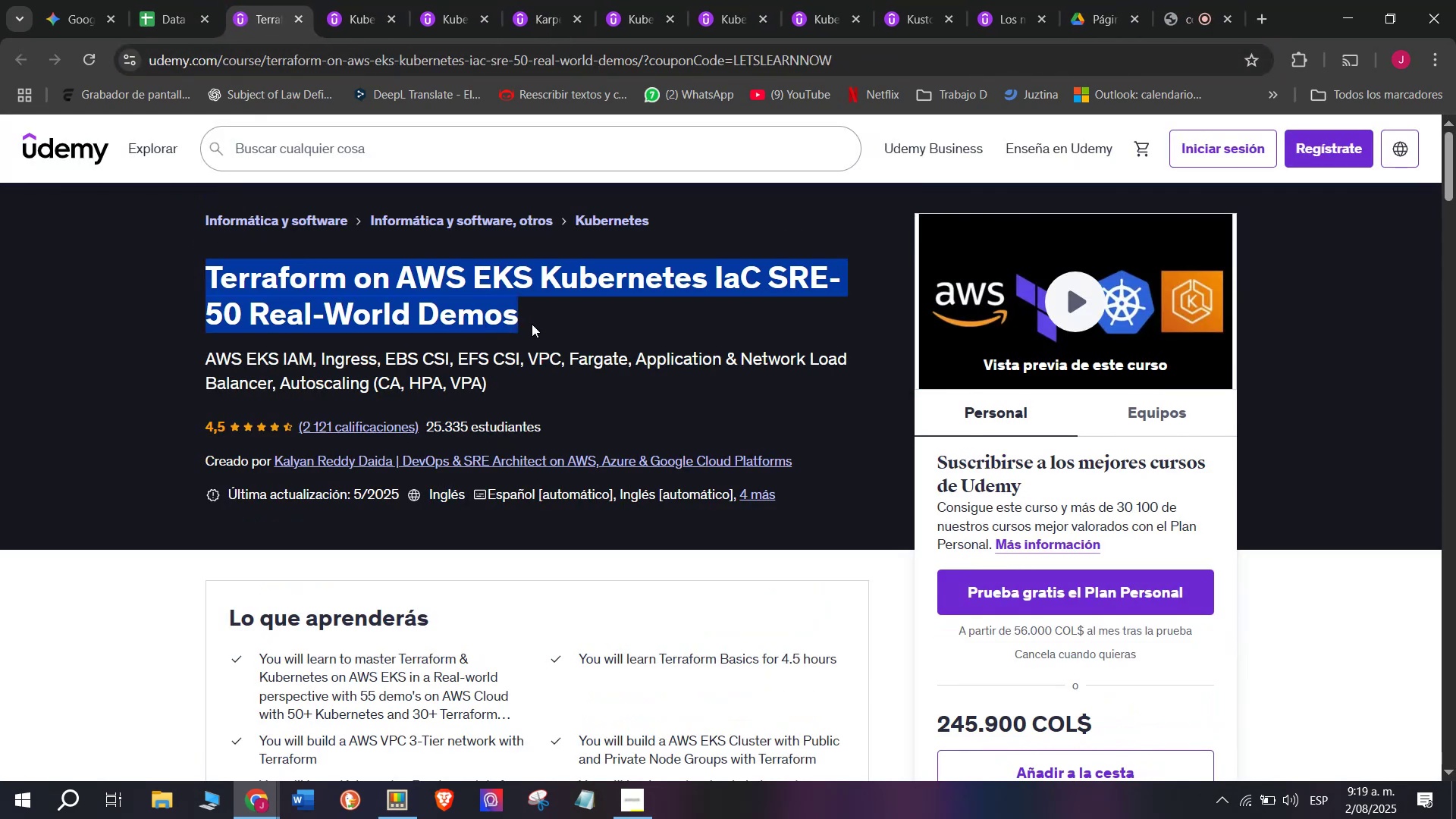 
key(Control+ControlLeft)
 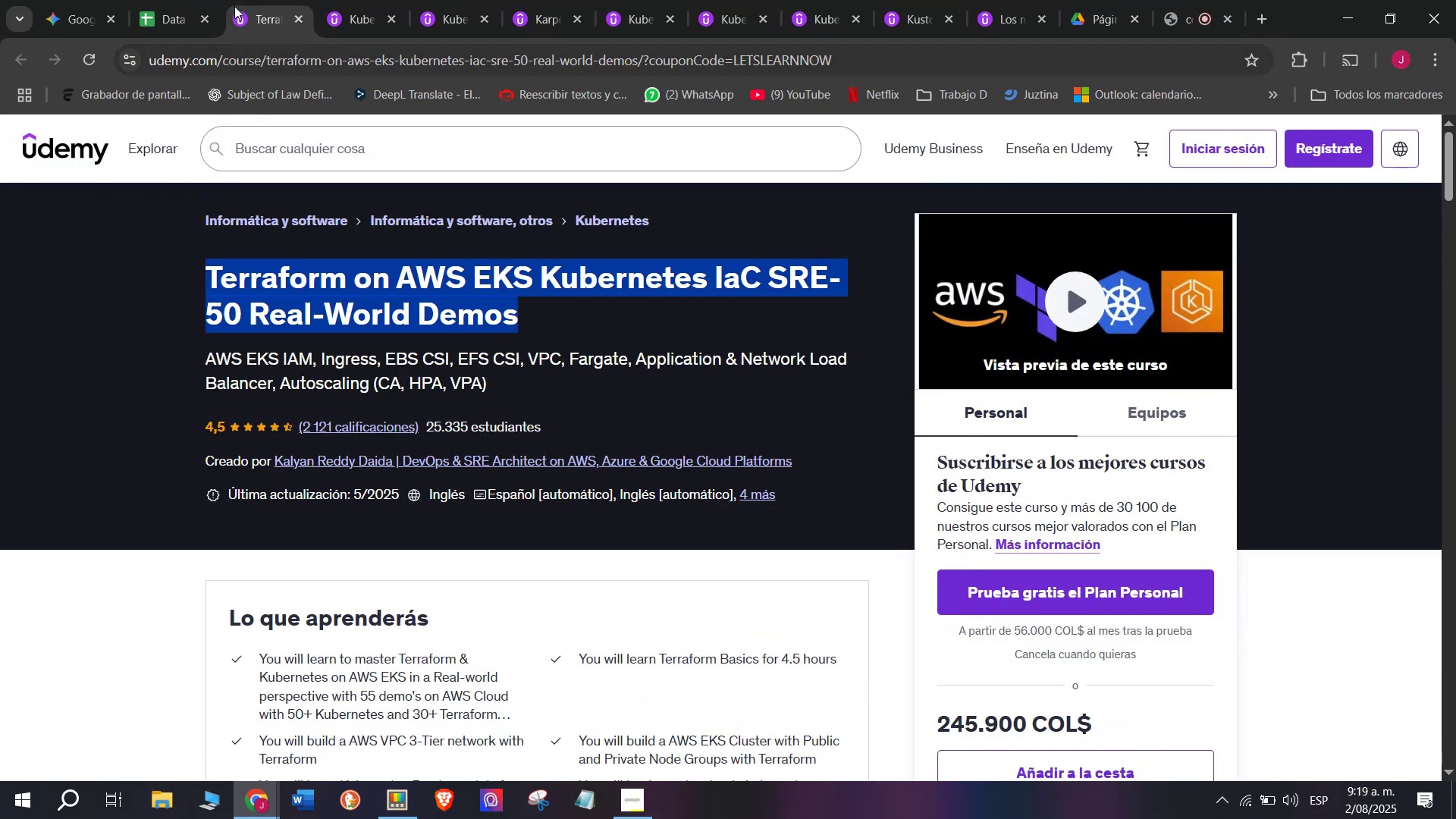 
key(Break)
 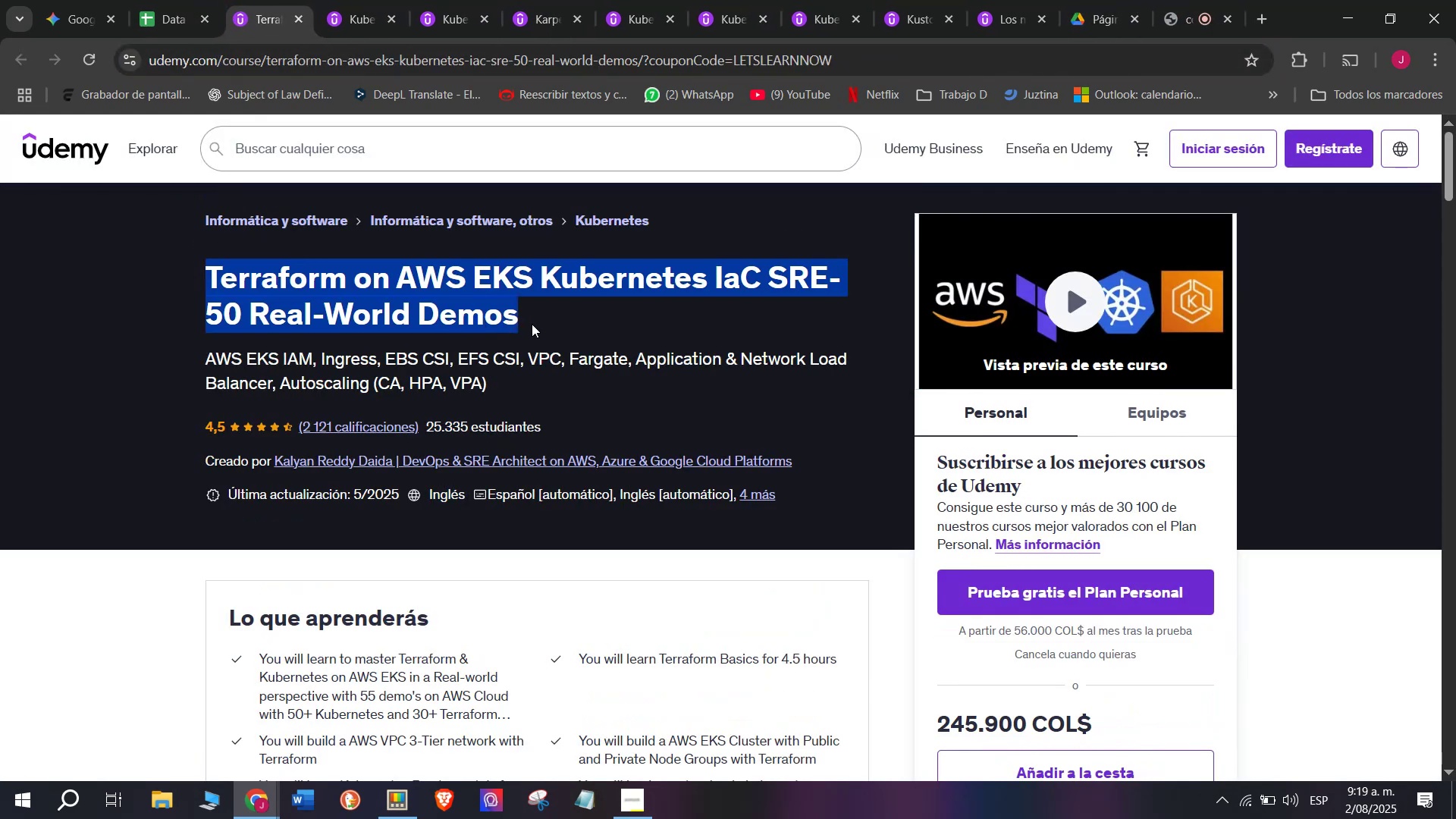 
key(Control+C)
 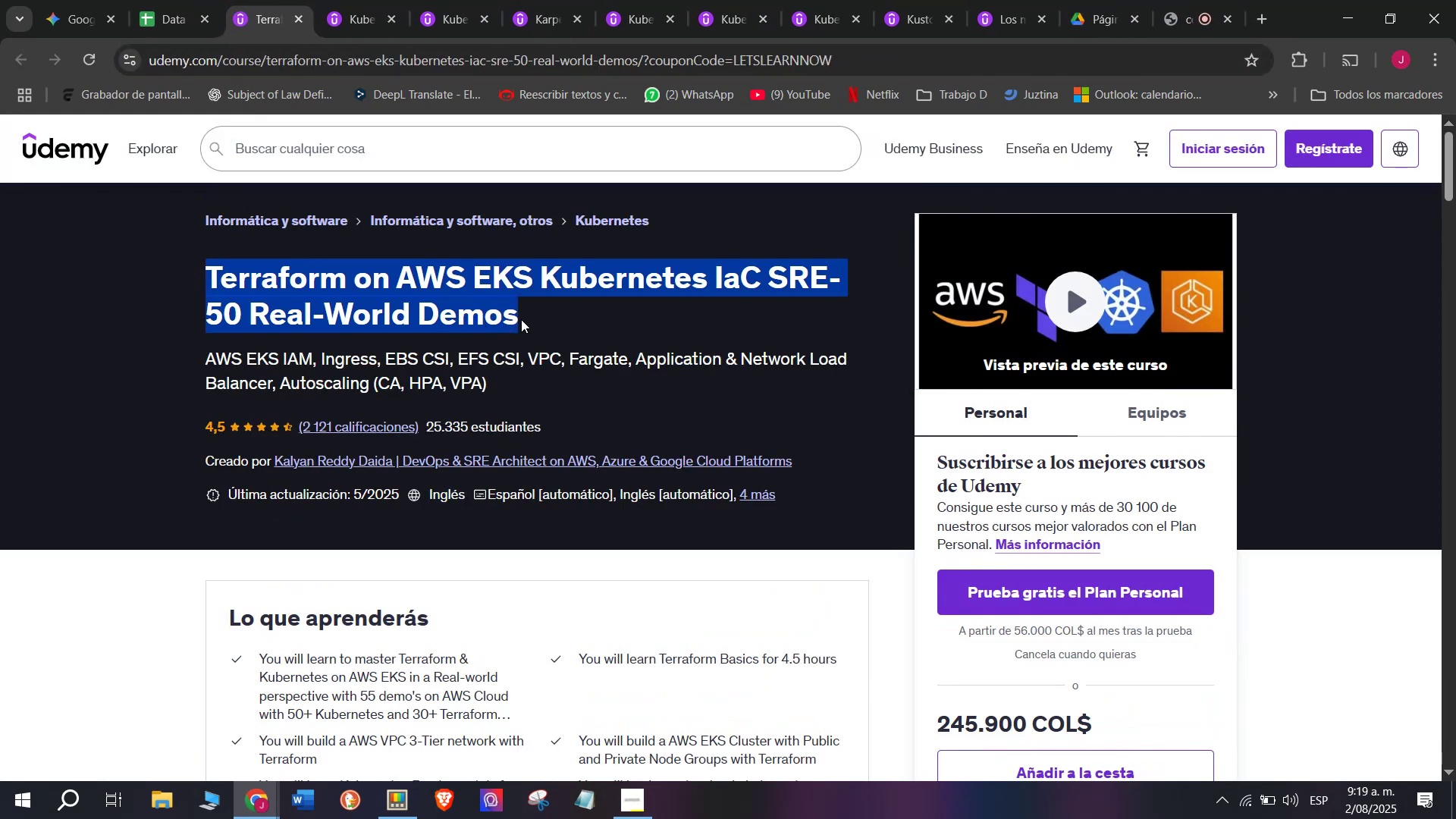 
key(Control+ControlLeft)
 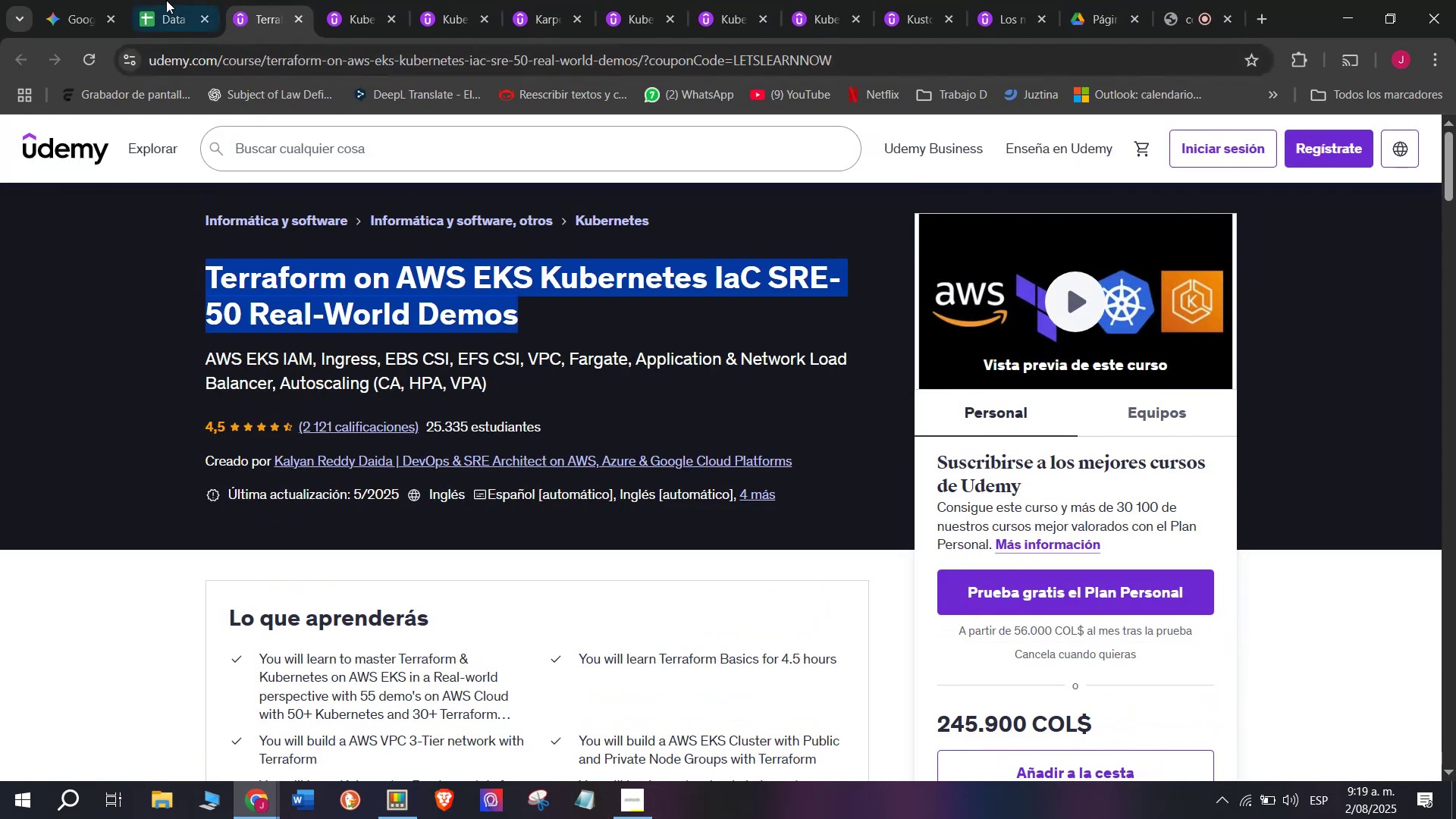 
key(Break)
 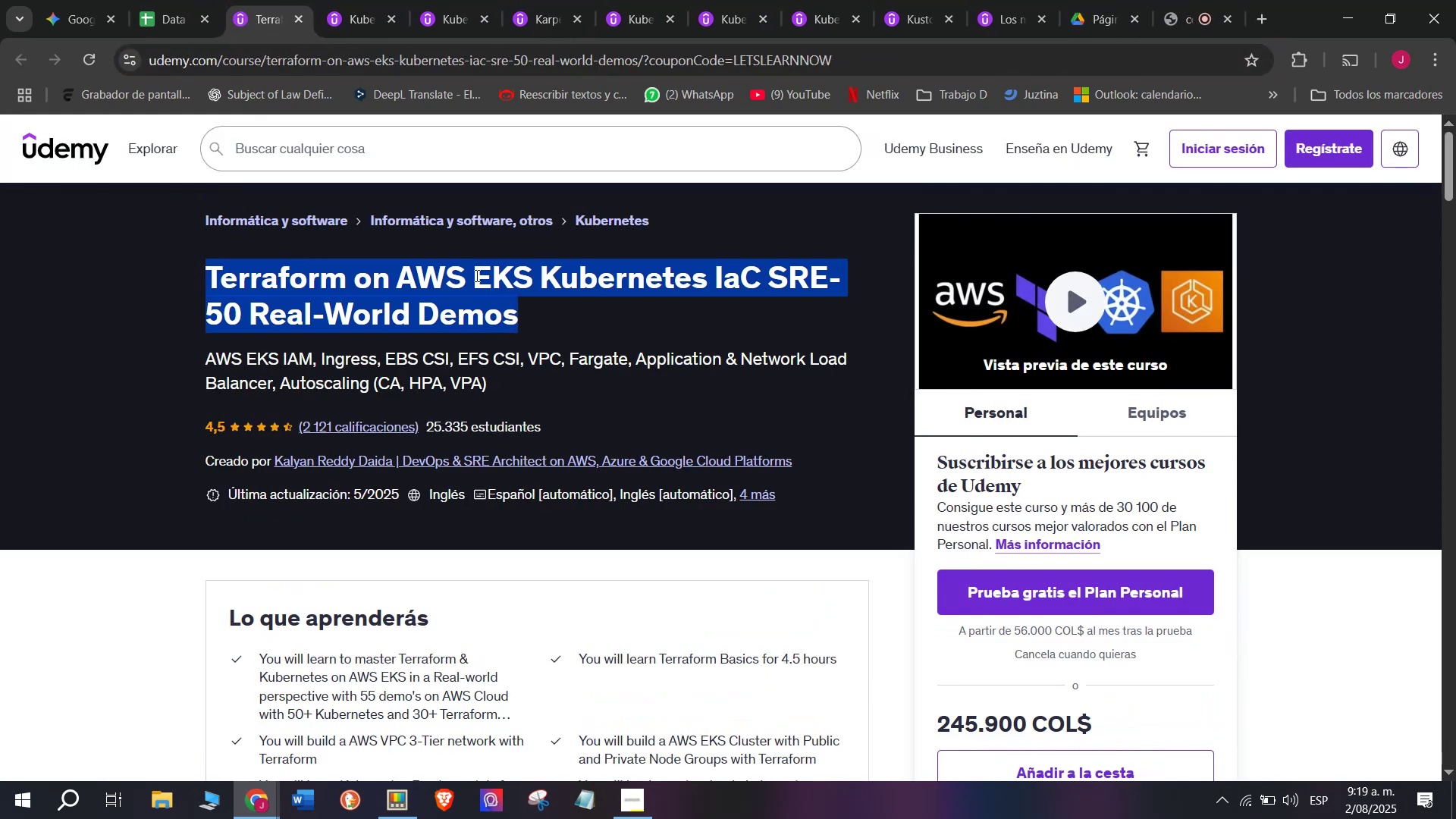 
key(Control+C)
 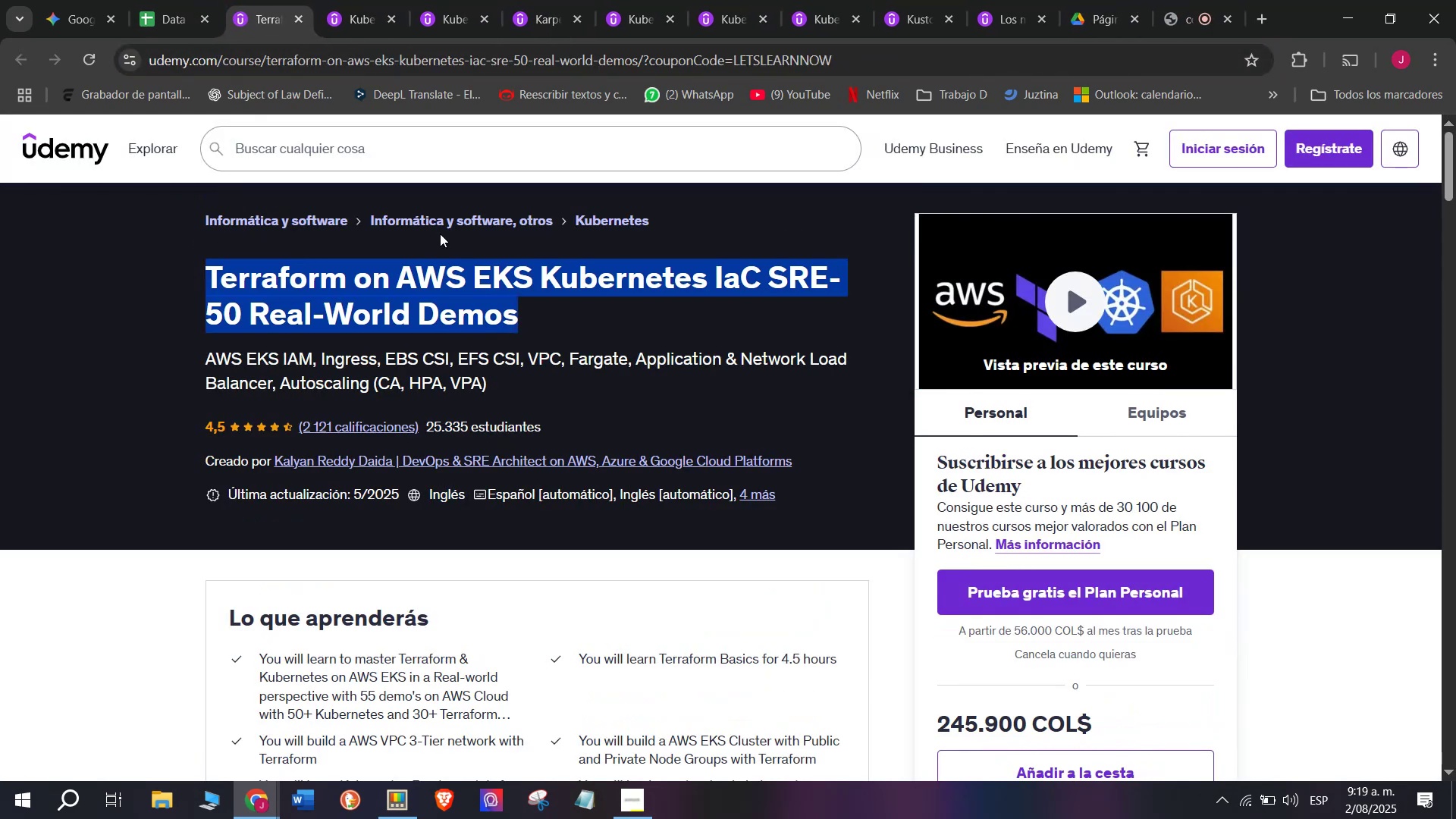 
key(Break)
 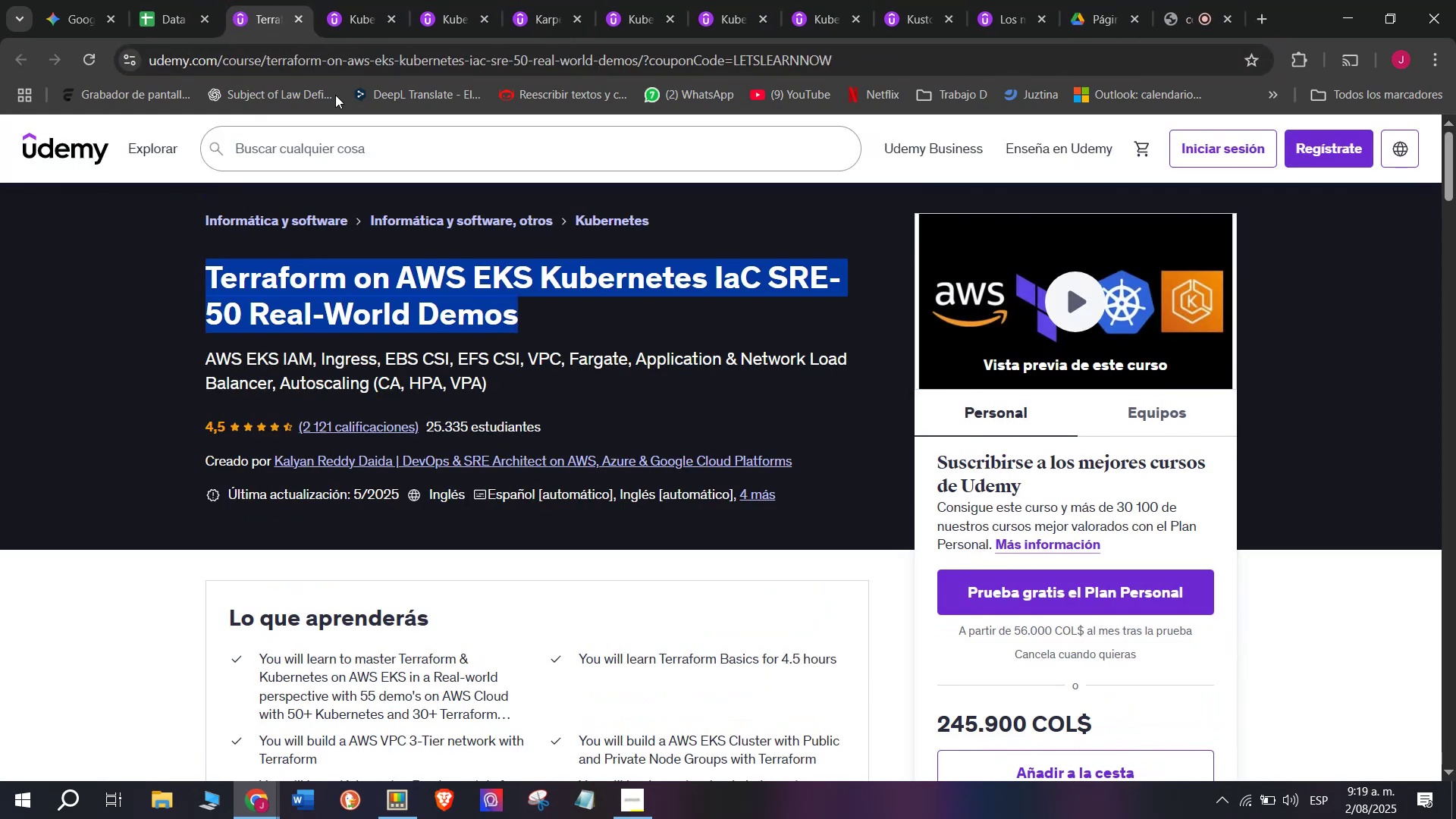 
key(Control+ControlLeft)
 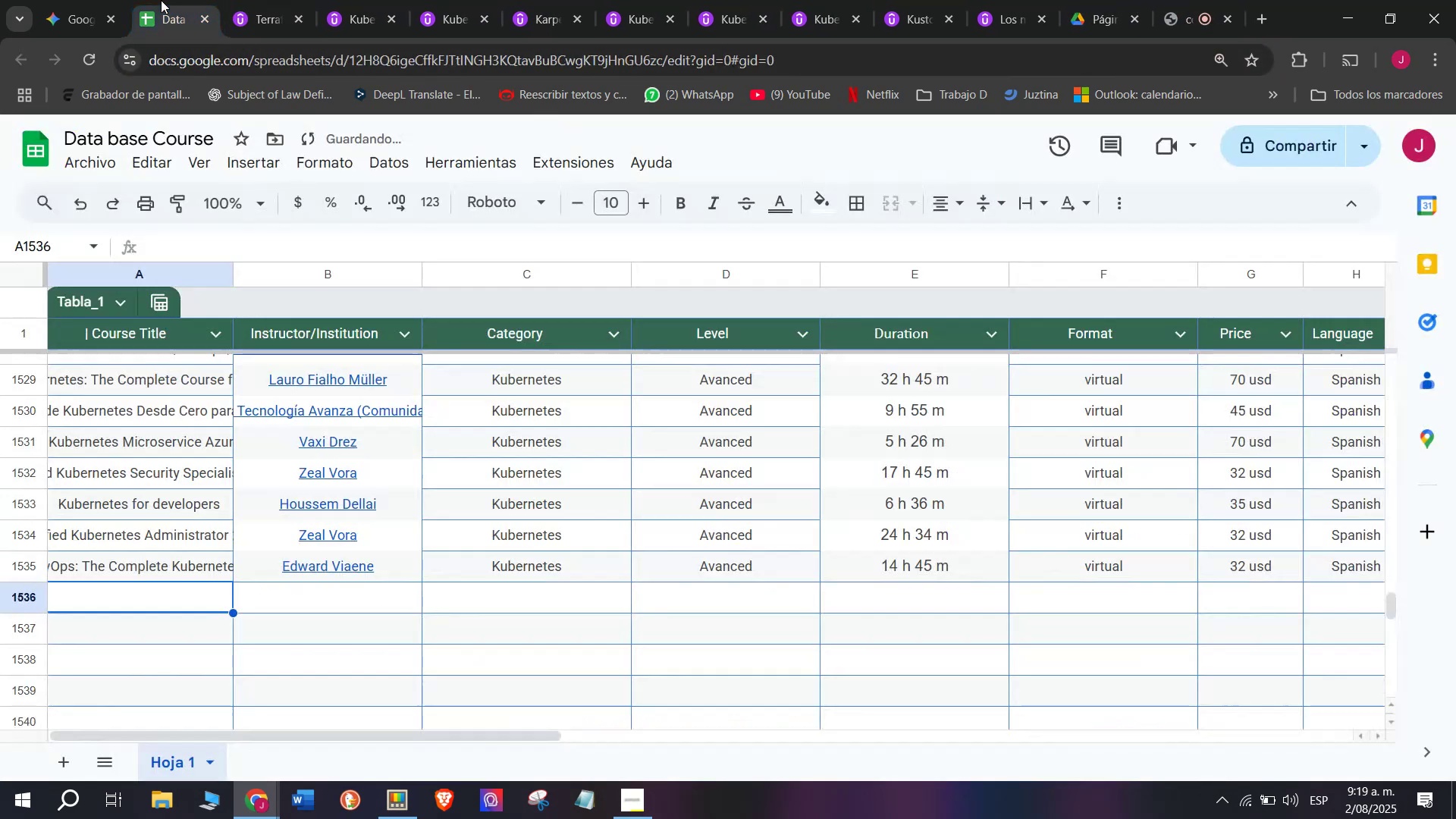 
key(Control+C)
 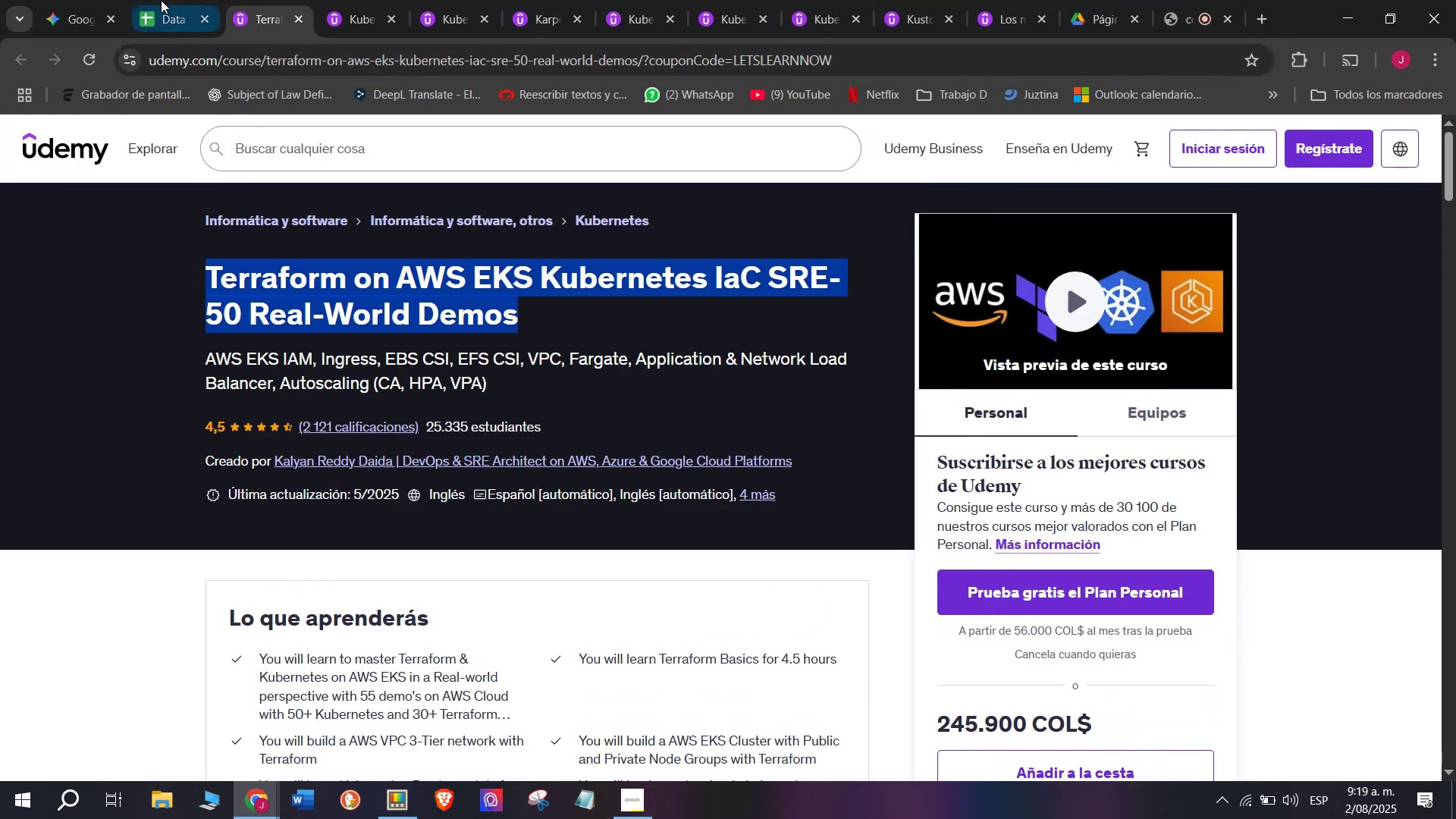 
left_click([161, 0])
 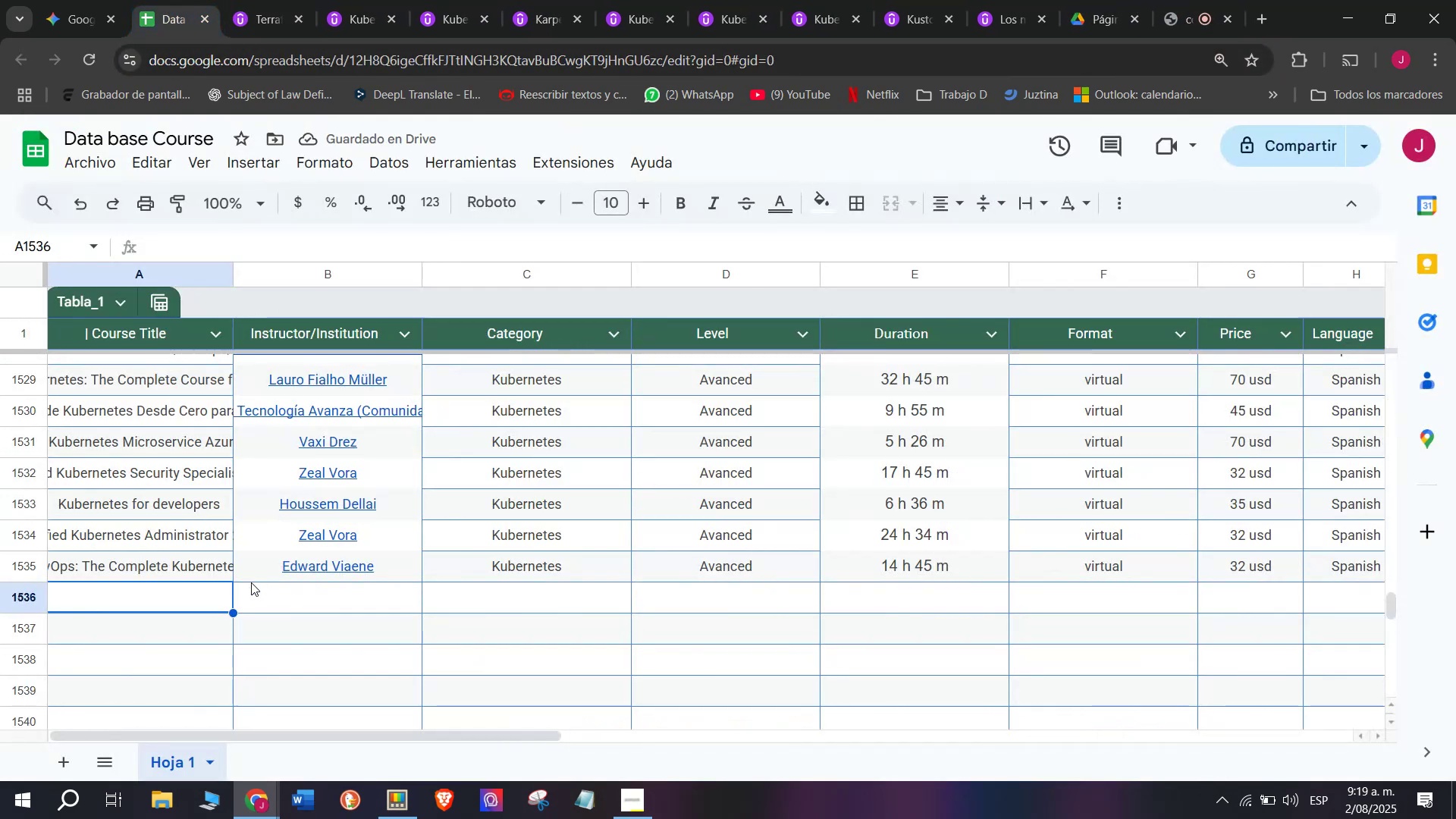 
key(Control+ControlLeft)
 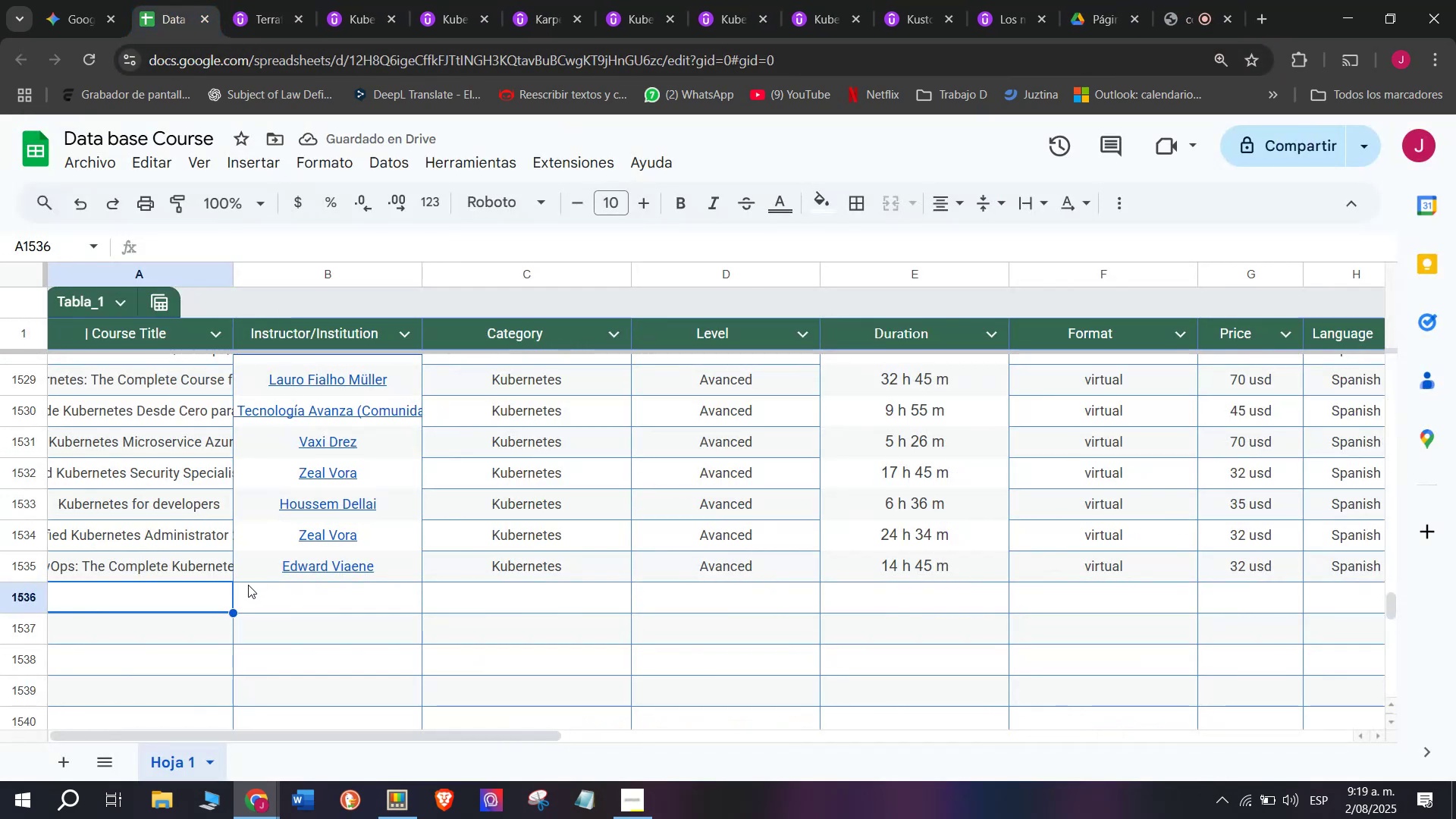 
key(Z)
 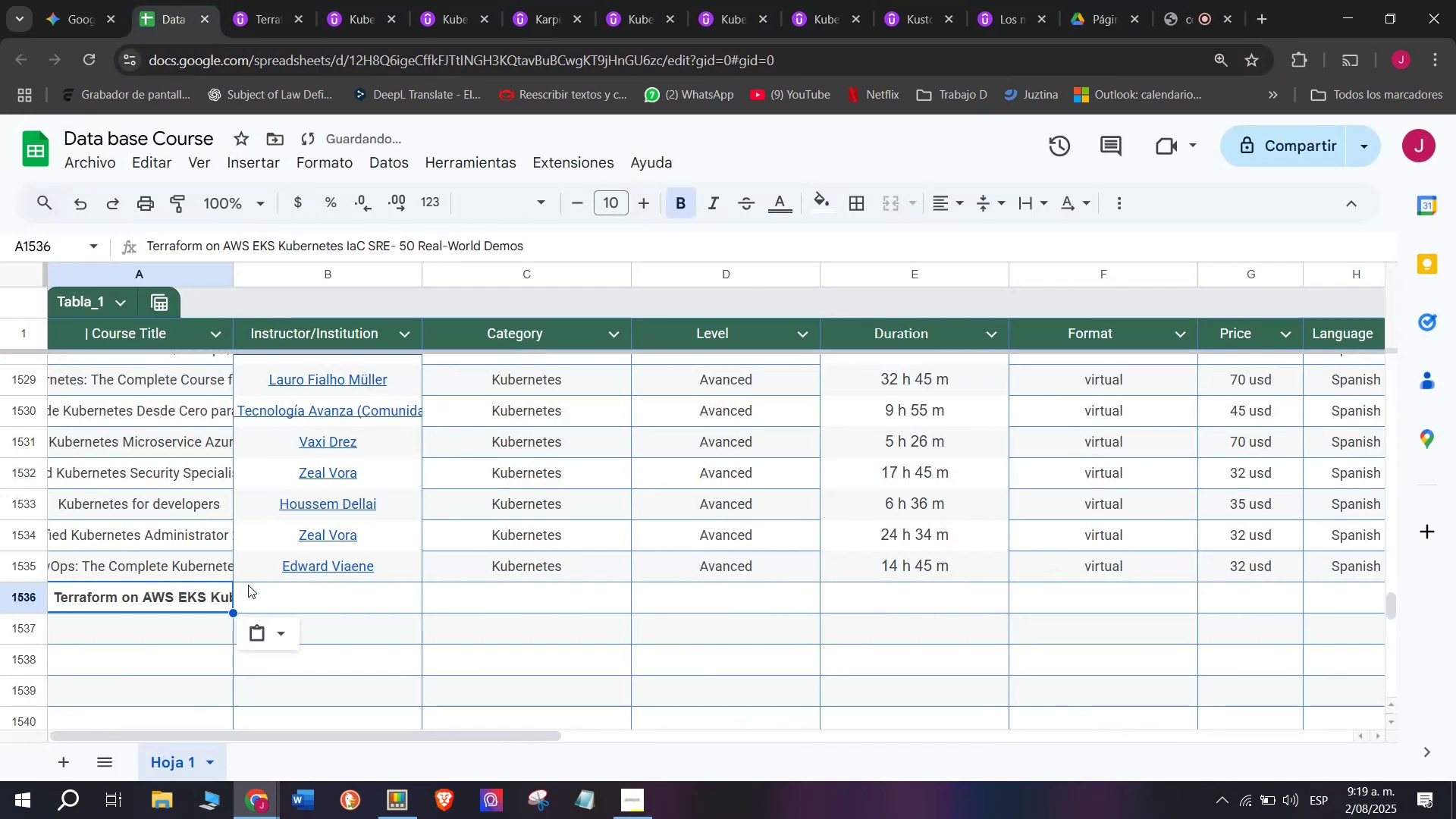 
key(Control+V)
 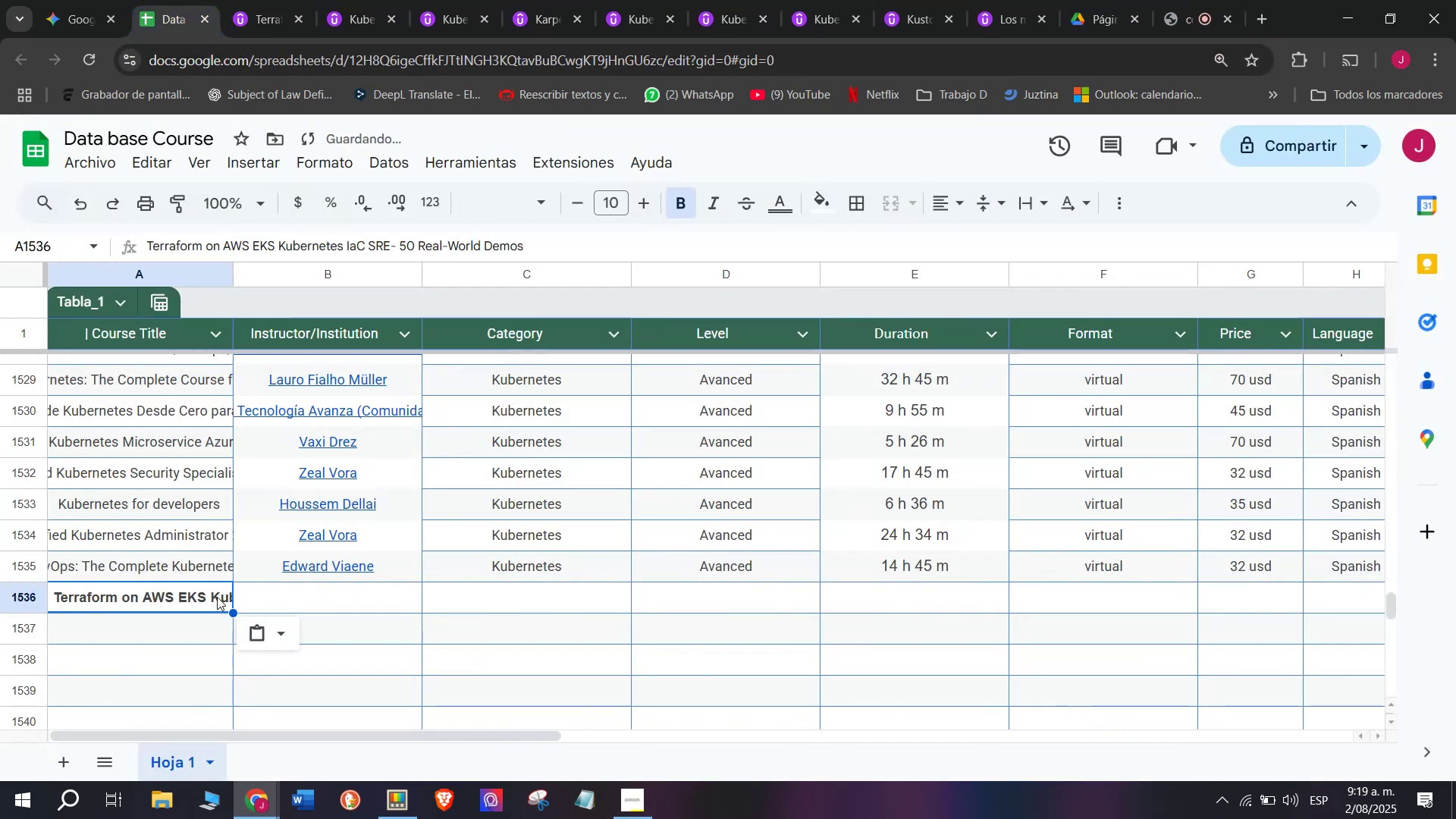 
double_click([217, 597])
 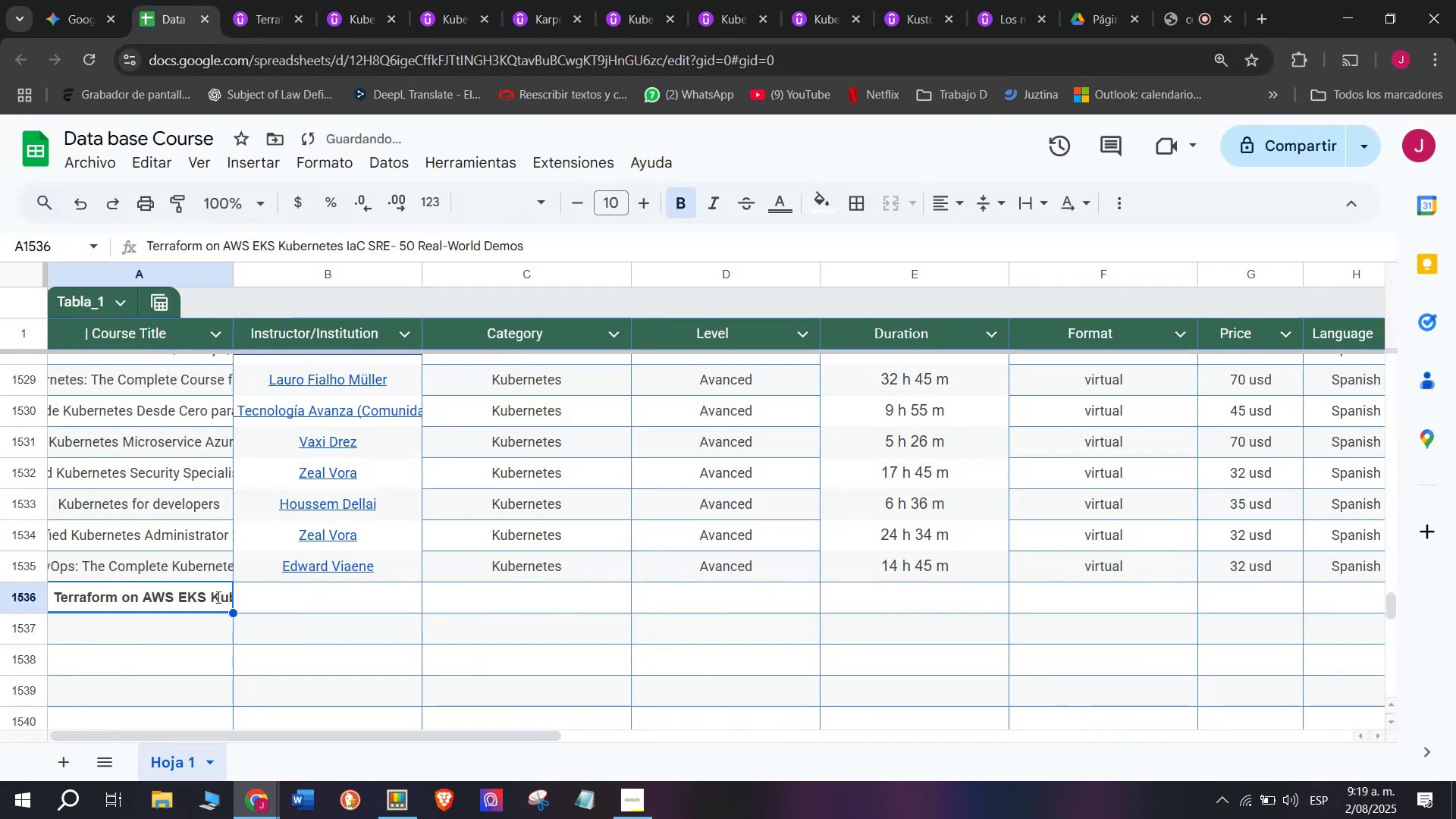 
triple_click([217, 597])
 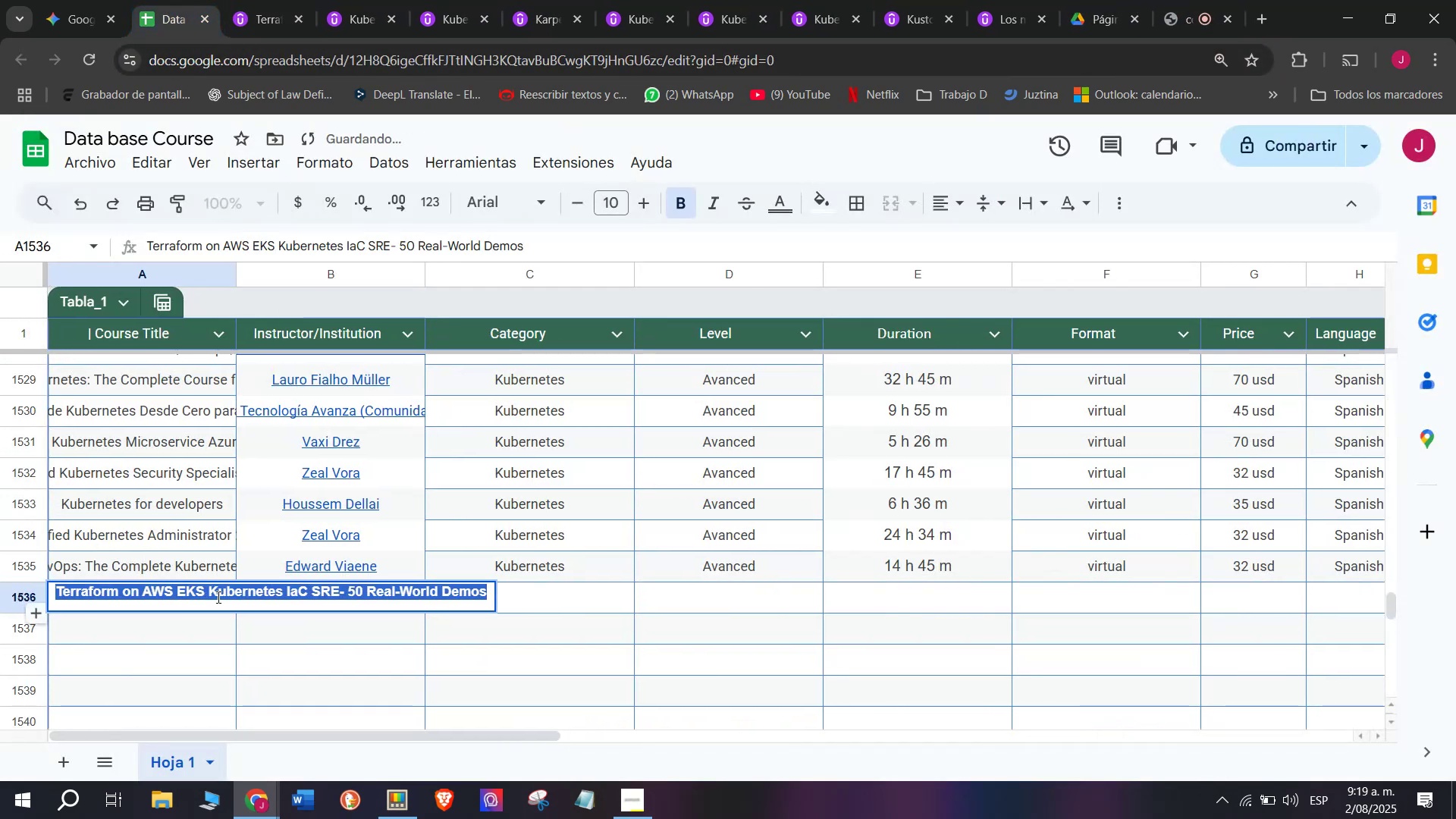 
key(Z)
 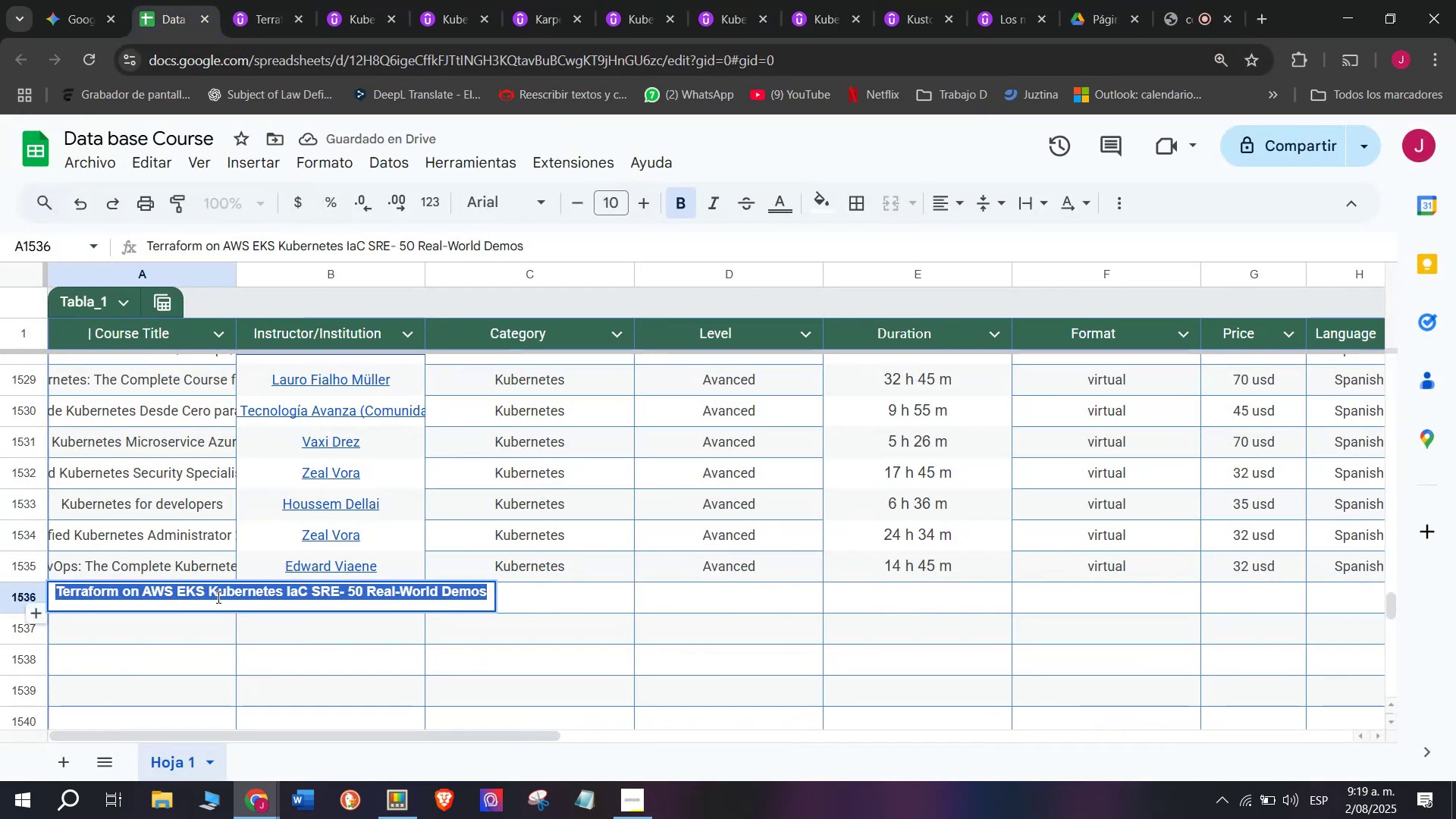 
key(Control+ControlLeft)
 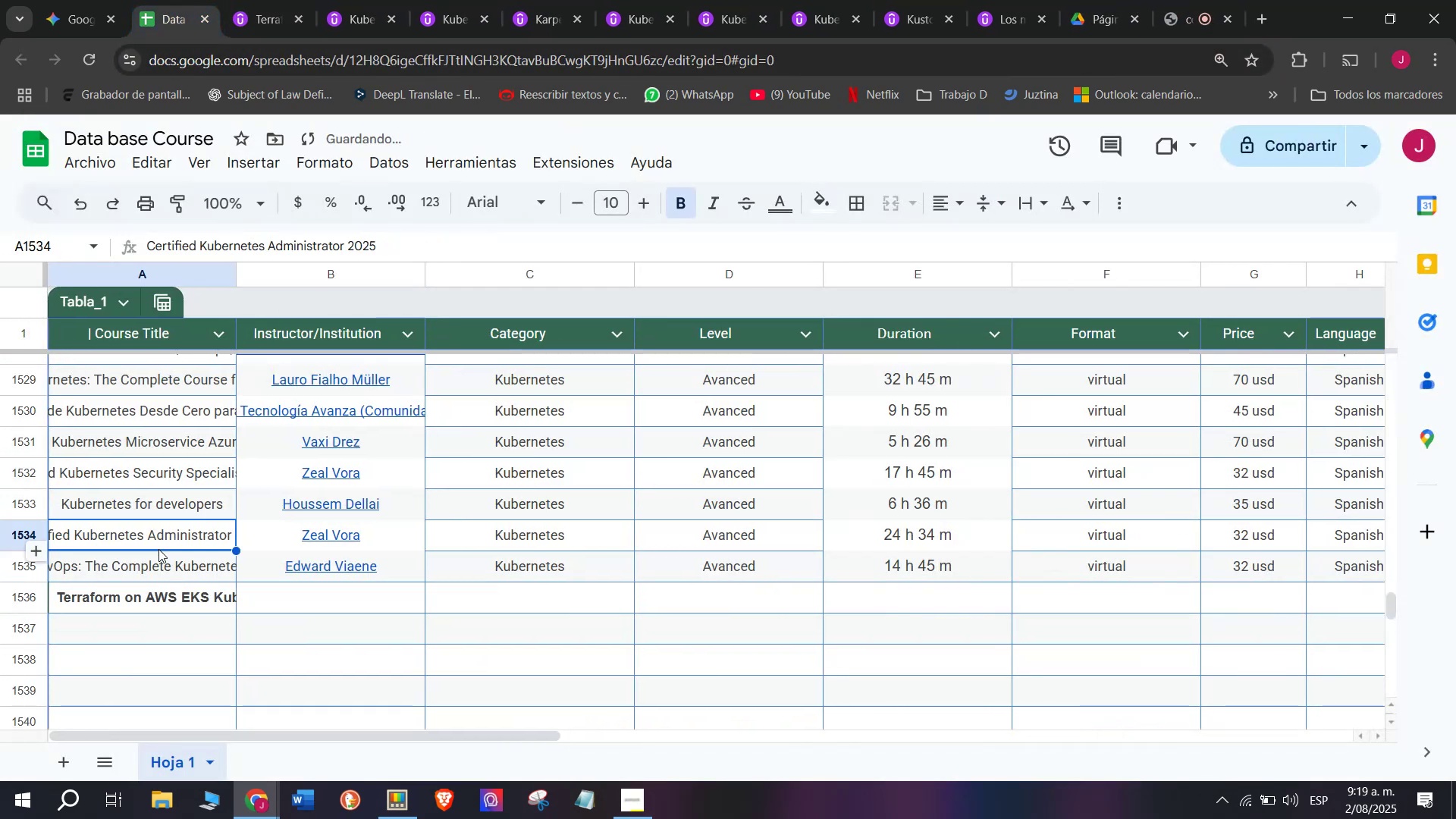 
key(Control+V)
 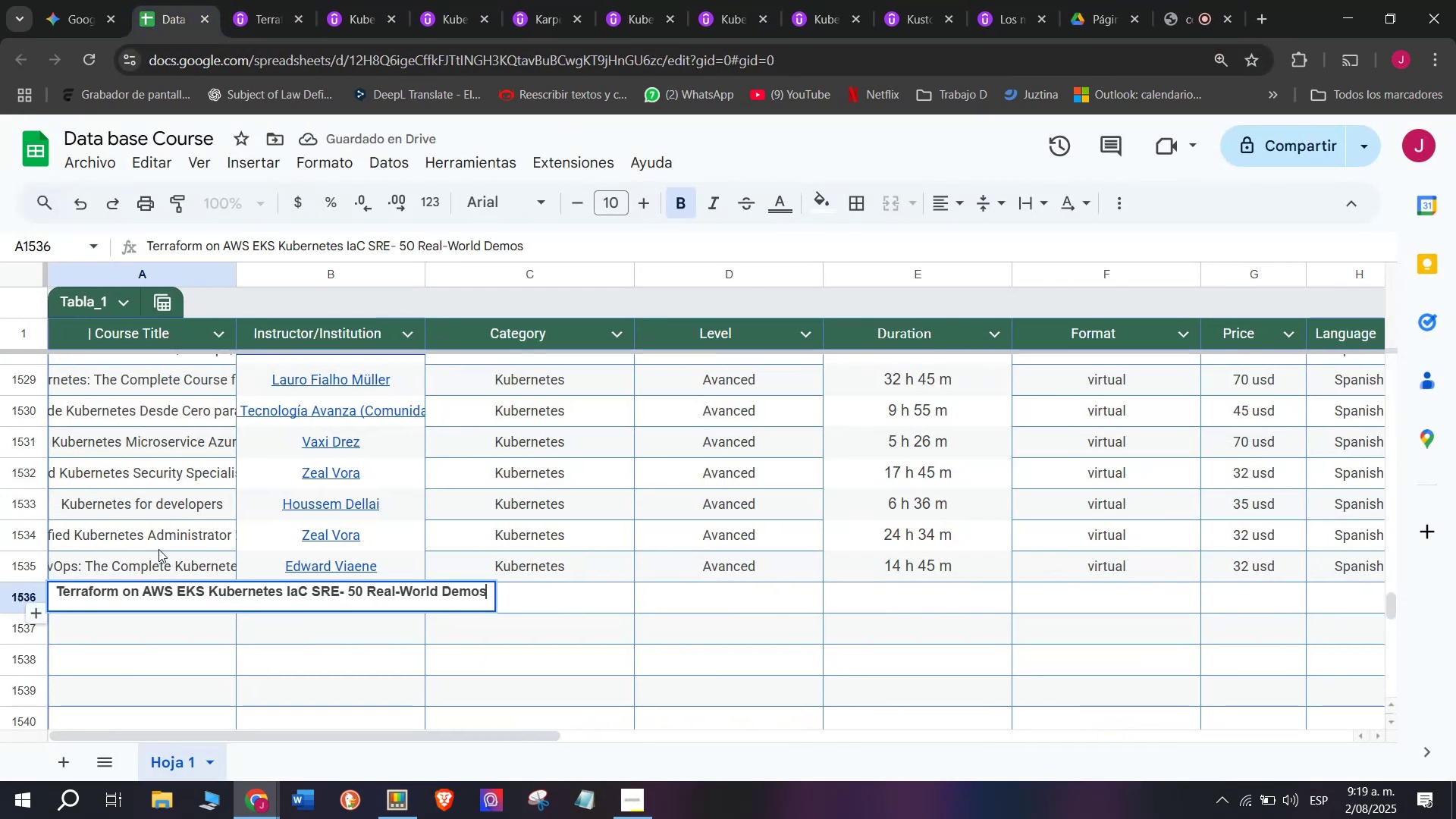 
left_click([158, 549])
 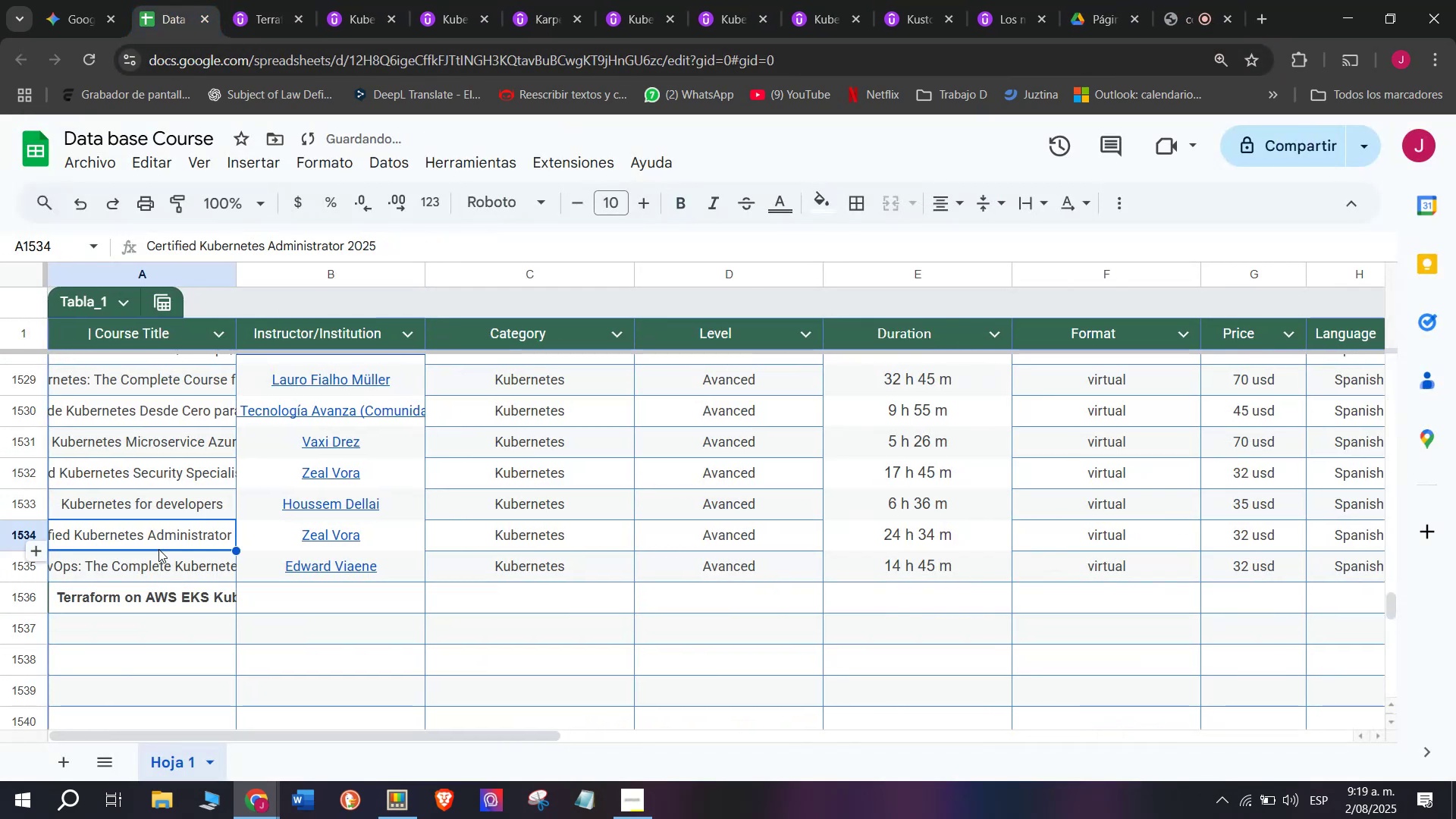 
key(Shift+ShiftLeft)
 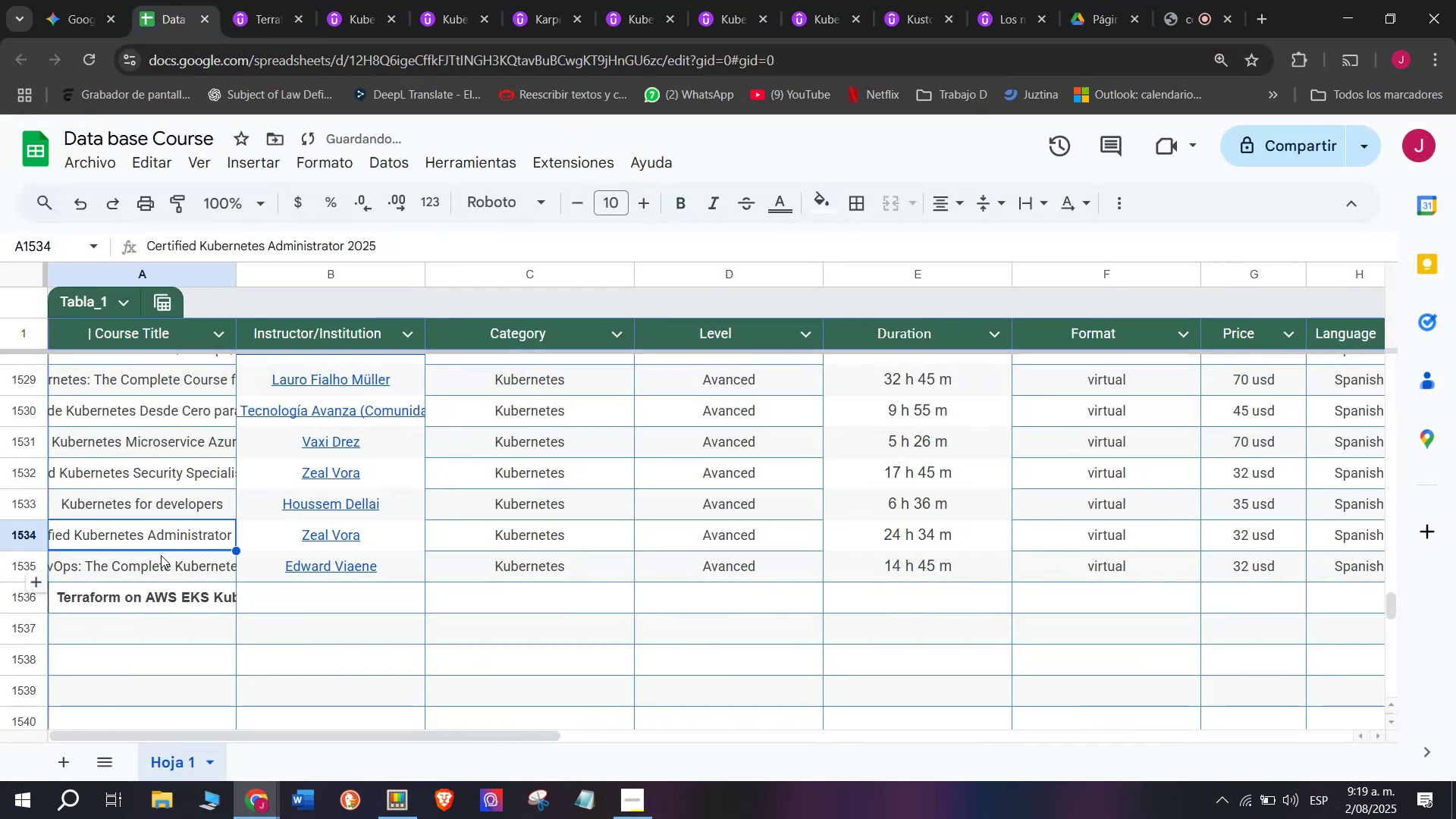 
key(Control+Shift+ControlLeft)
 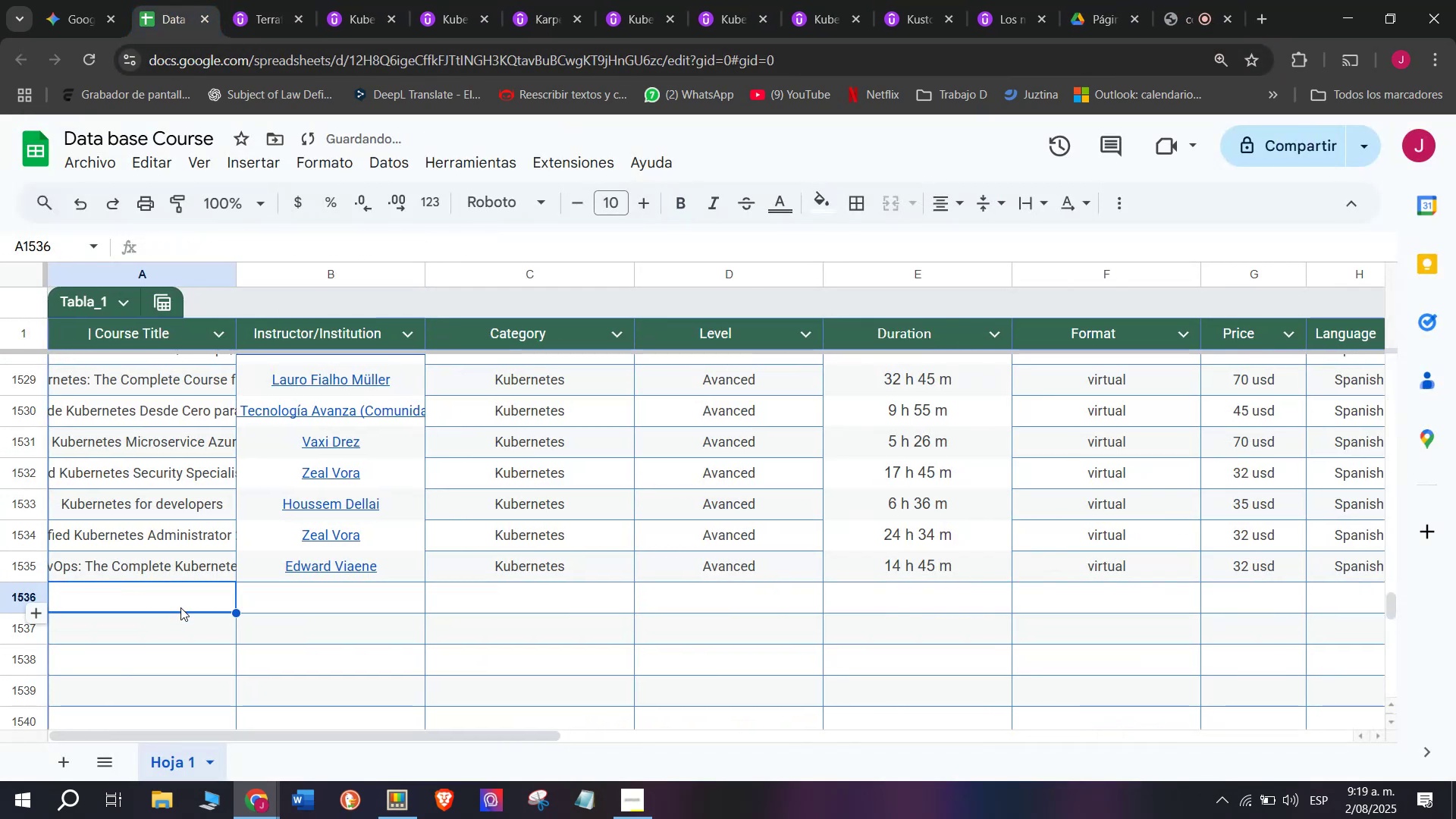 
key(Control+Shift+Z)
 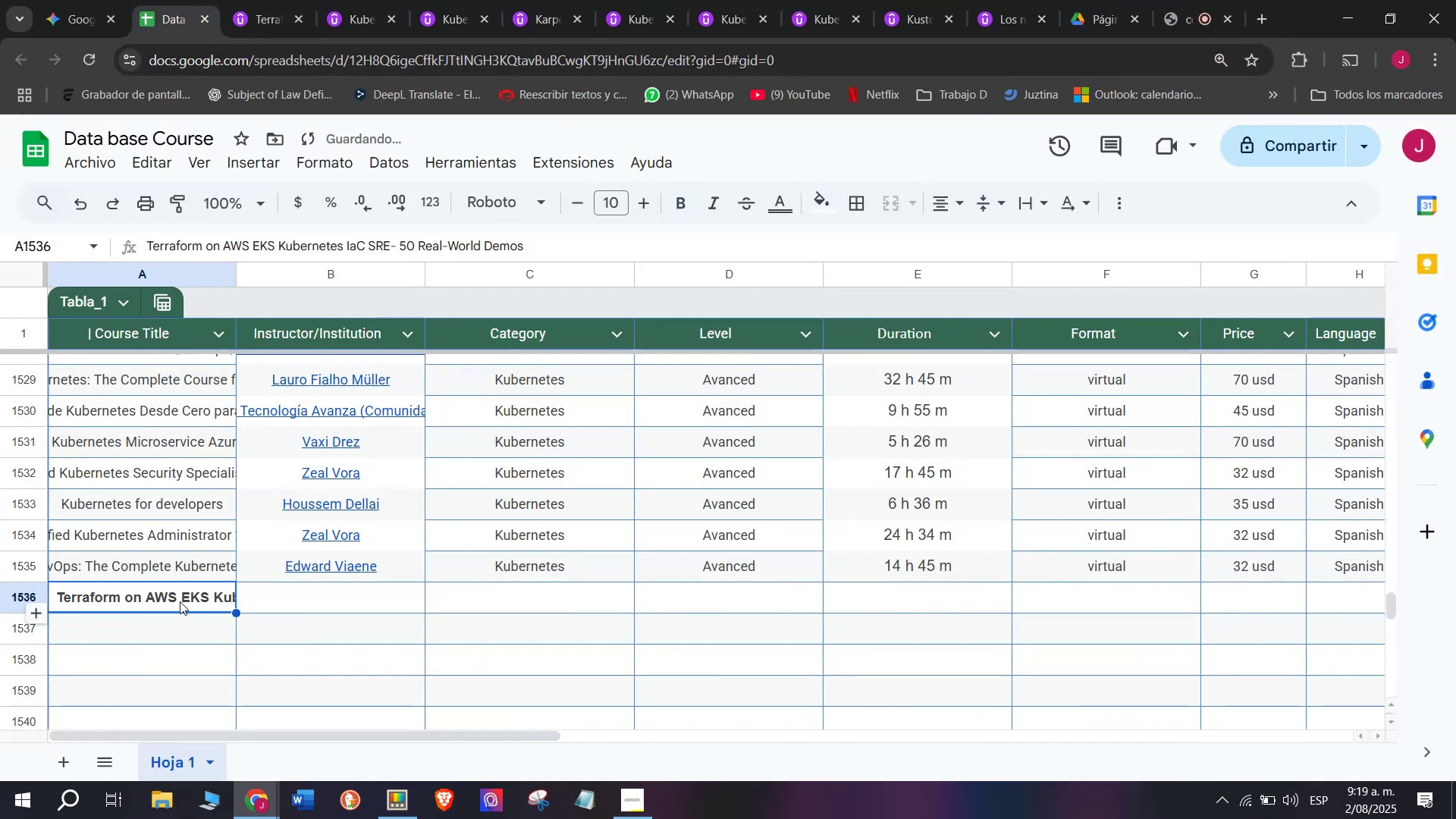 
key(Shift+ShiftLeft)
 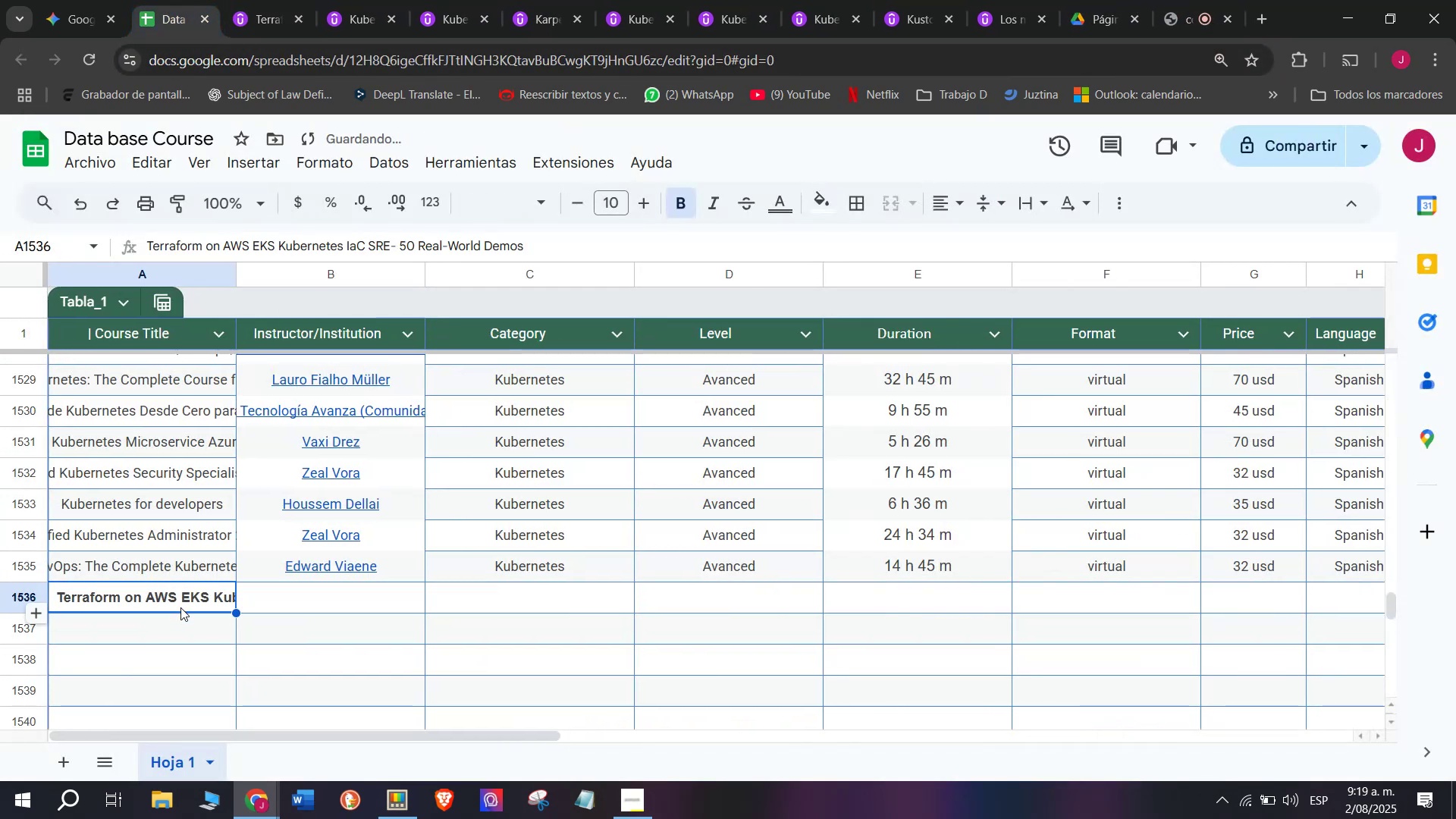 
key(Control+Shift+ControlLeft)
 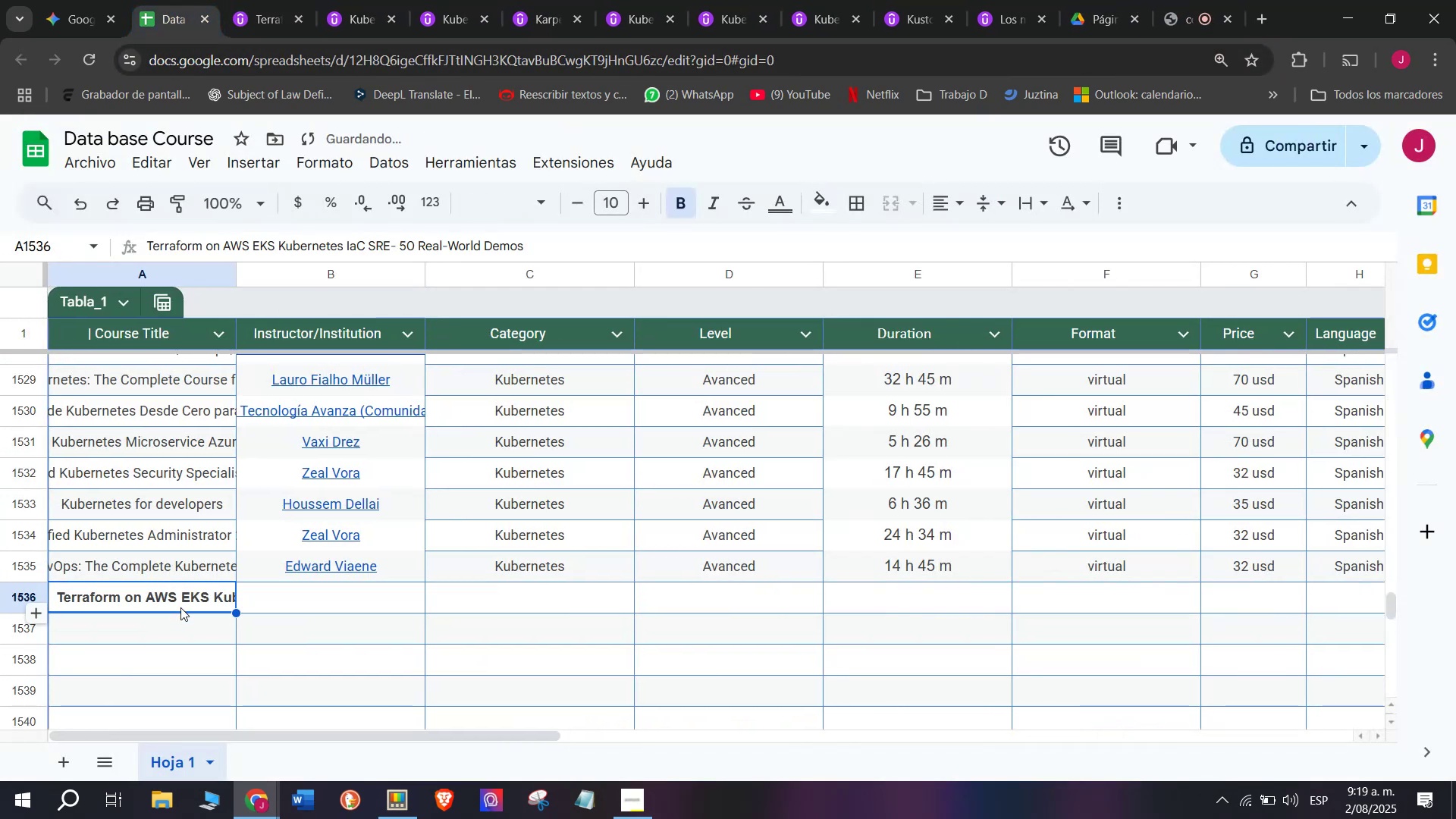 
key(Control+Shift+Z)
 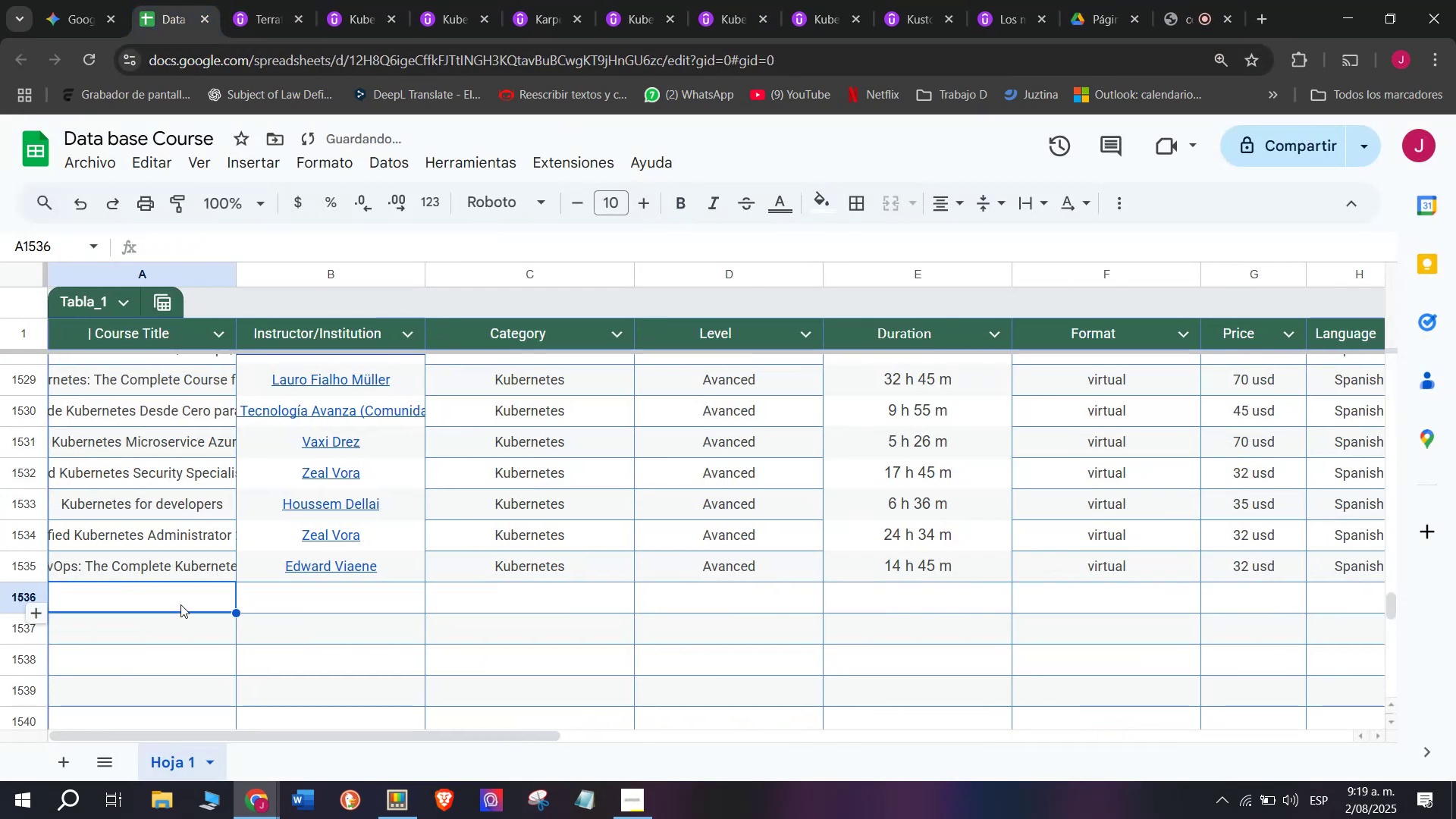 
double_click([180, 604])
 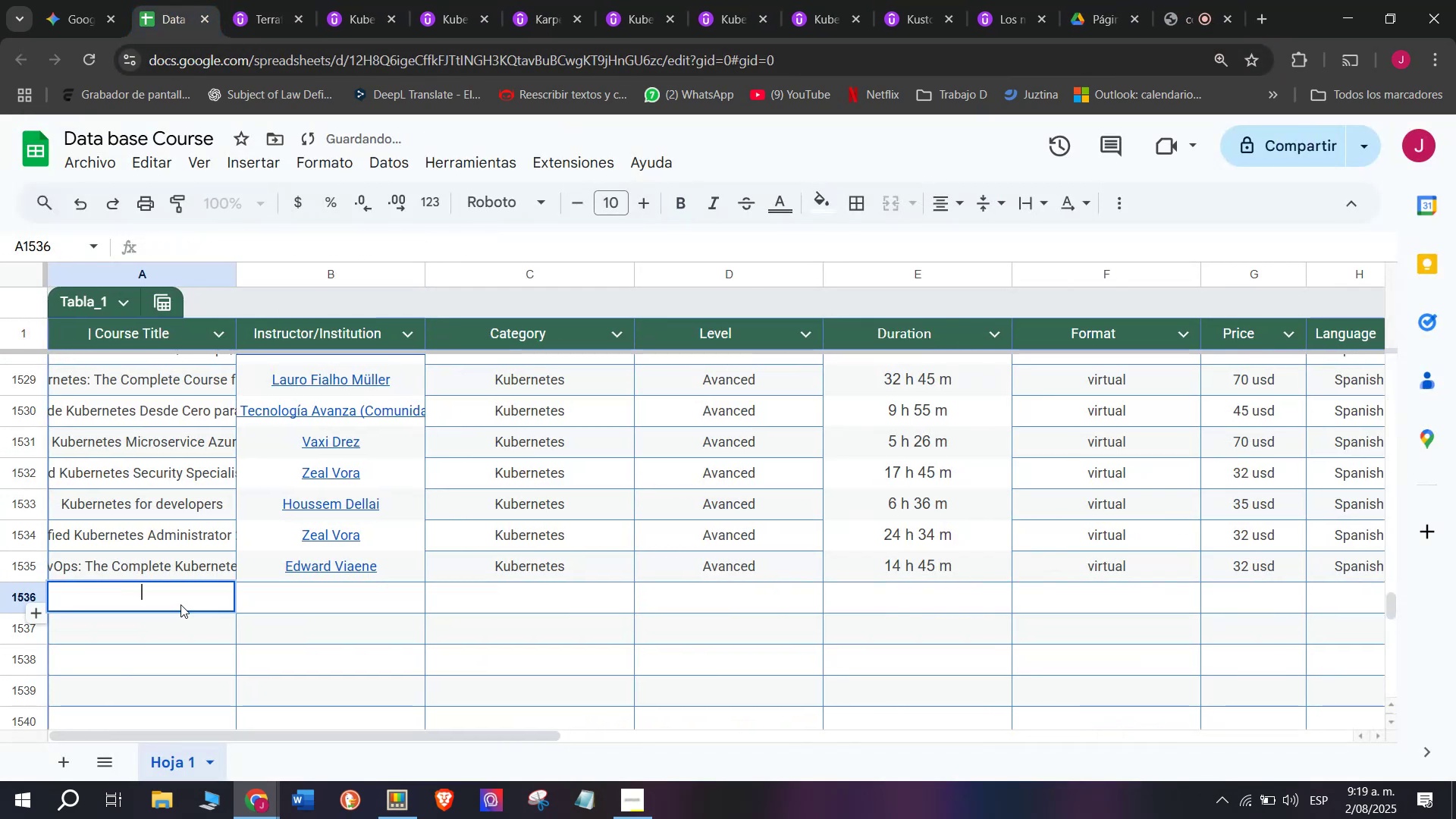 
key(Control+ControlLeft)
 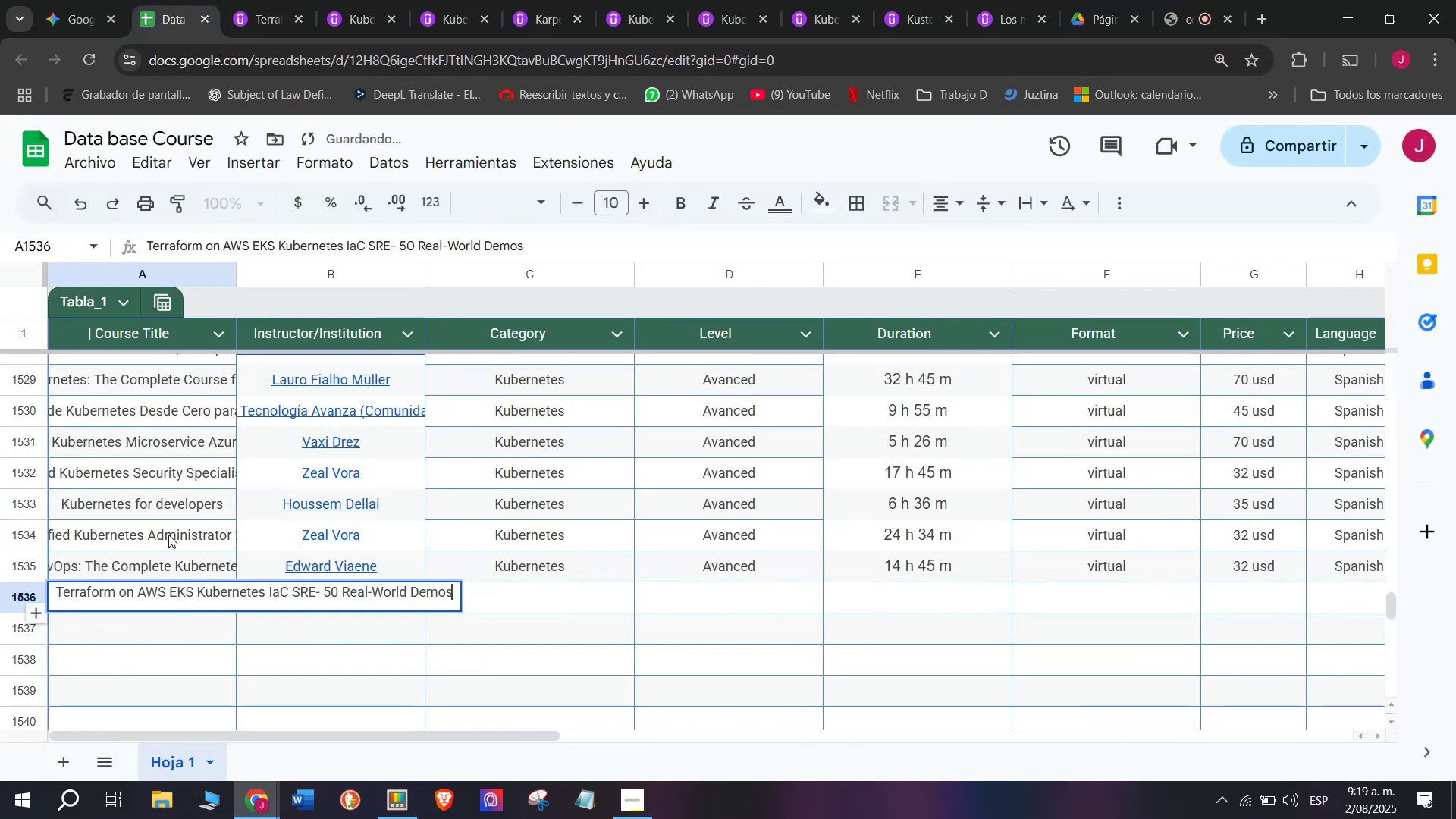 
key(Z)
 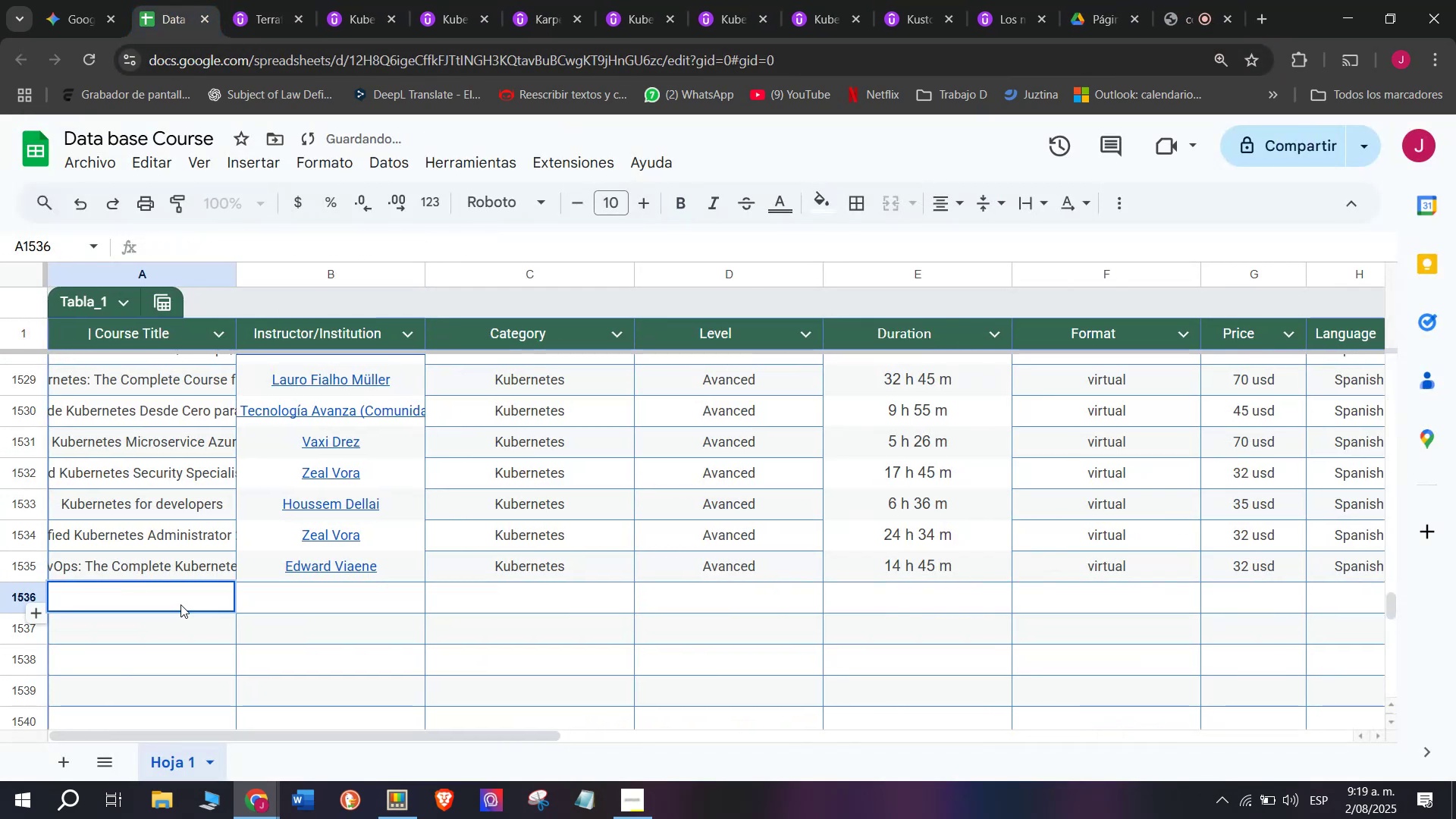 
key(Control+V)
 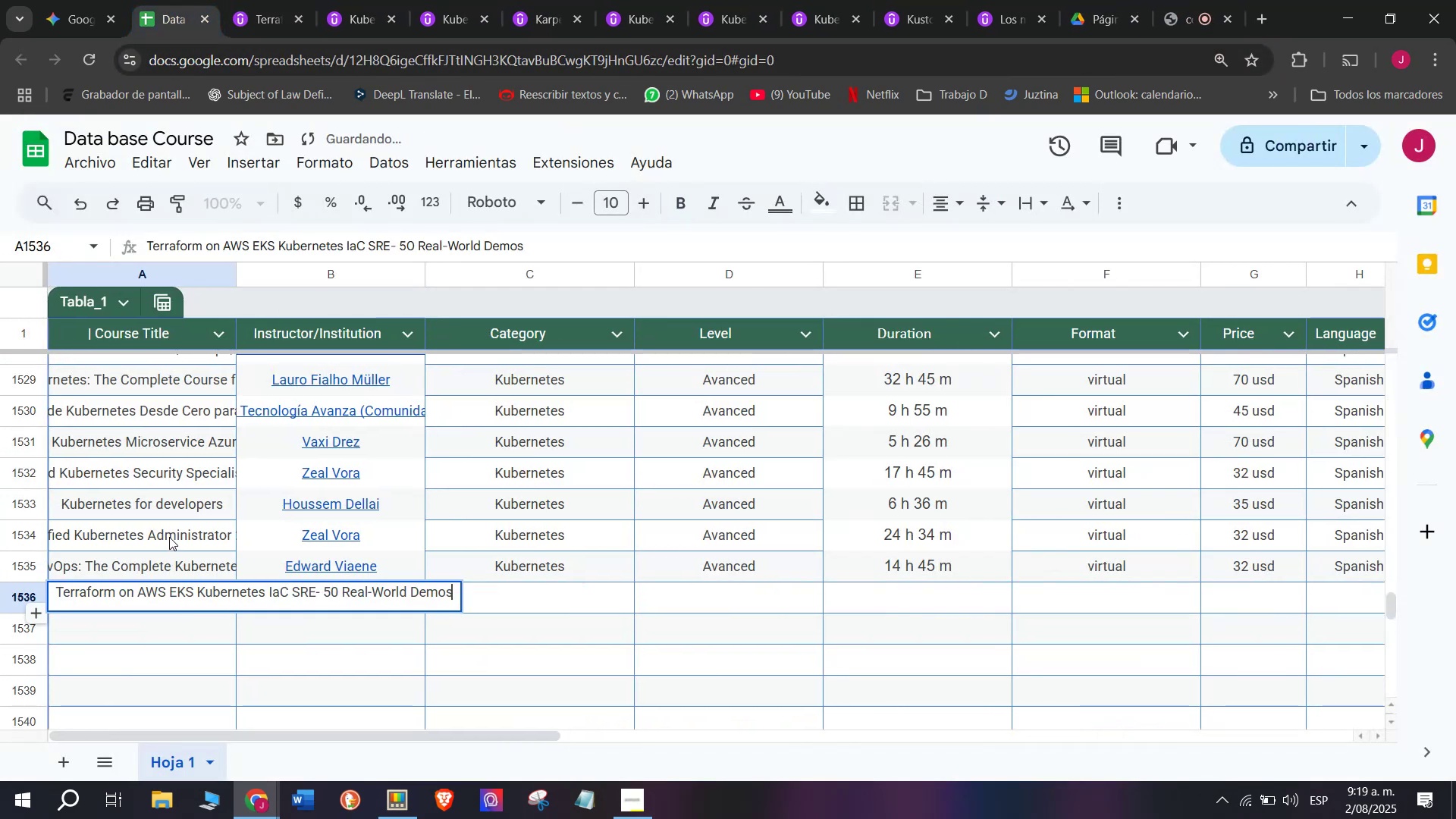 
left_click([168, 535])
 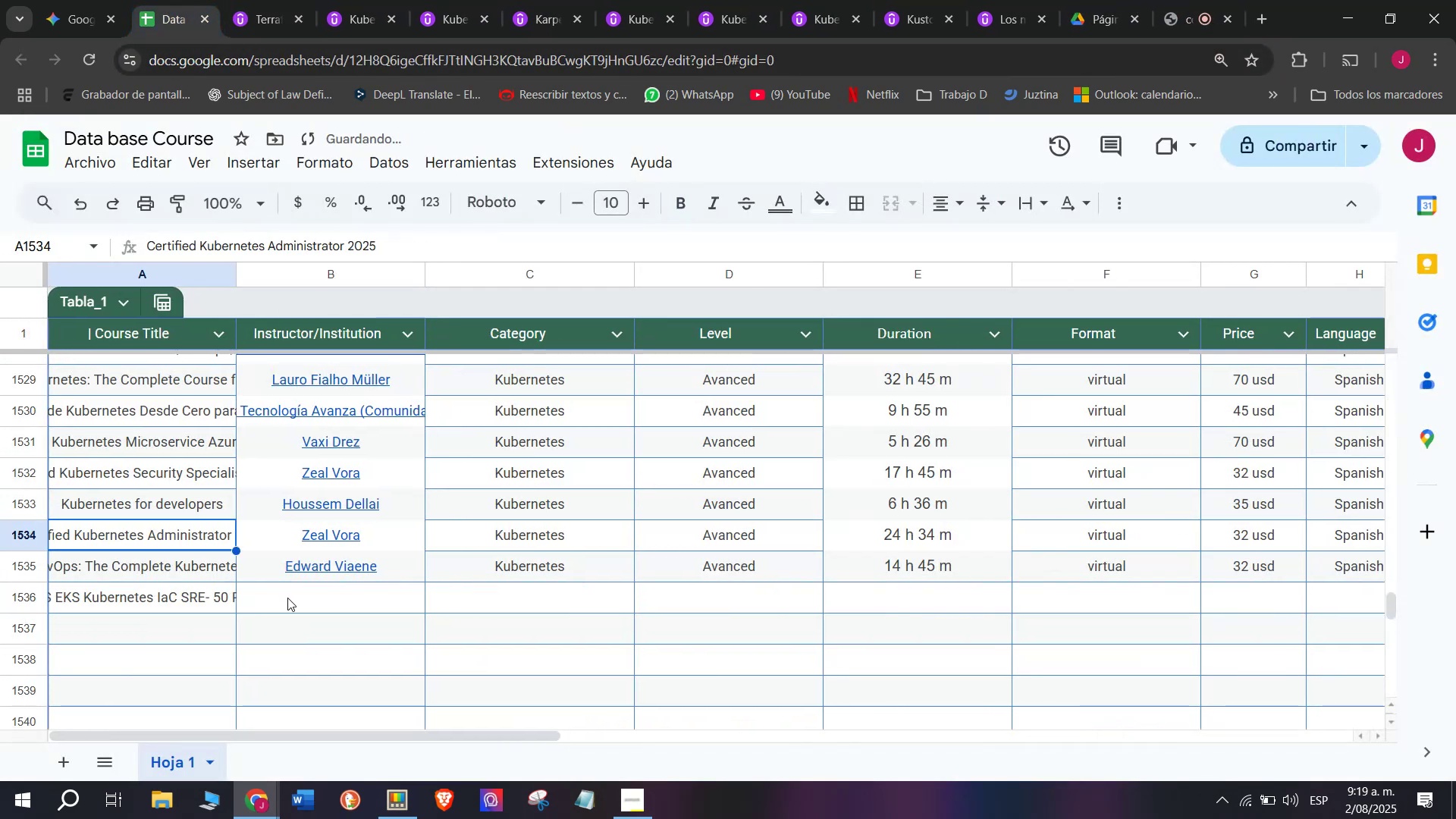 
left_click([290, 598])
 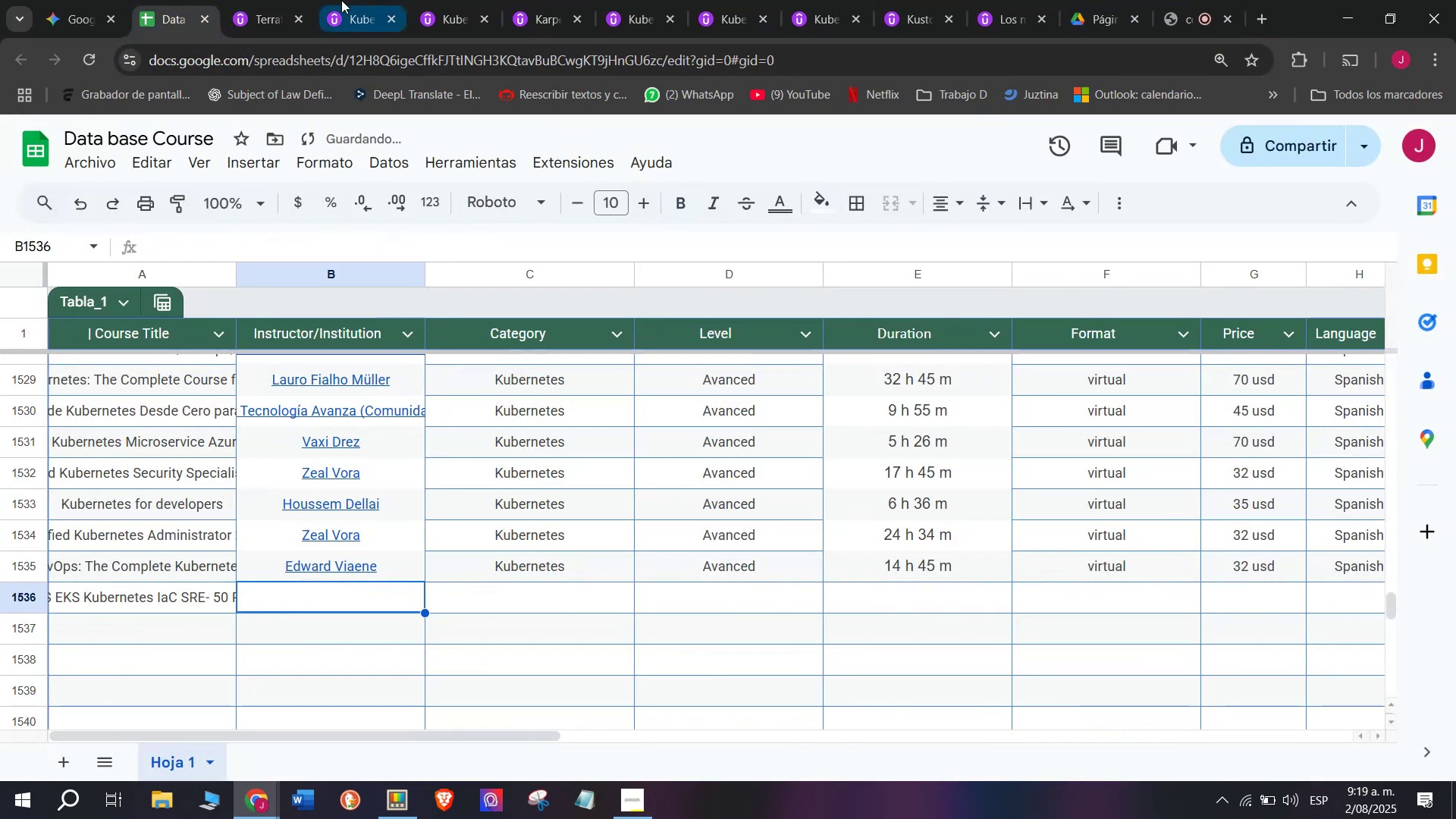 
left_click([272, 0])
 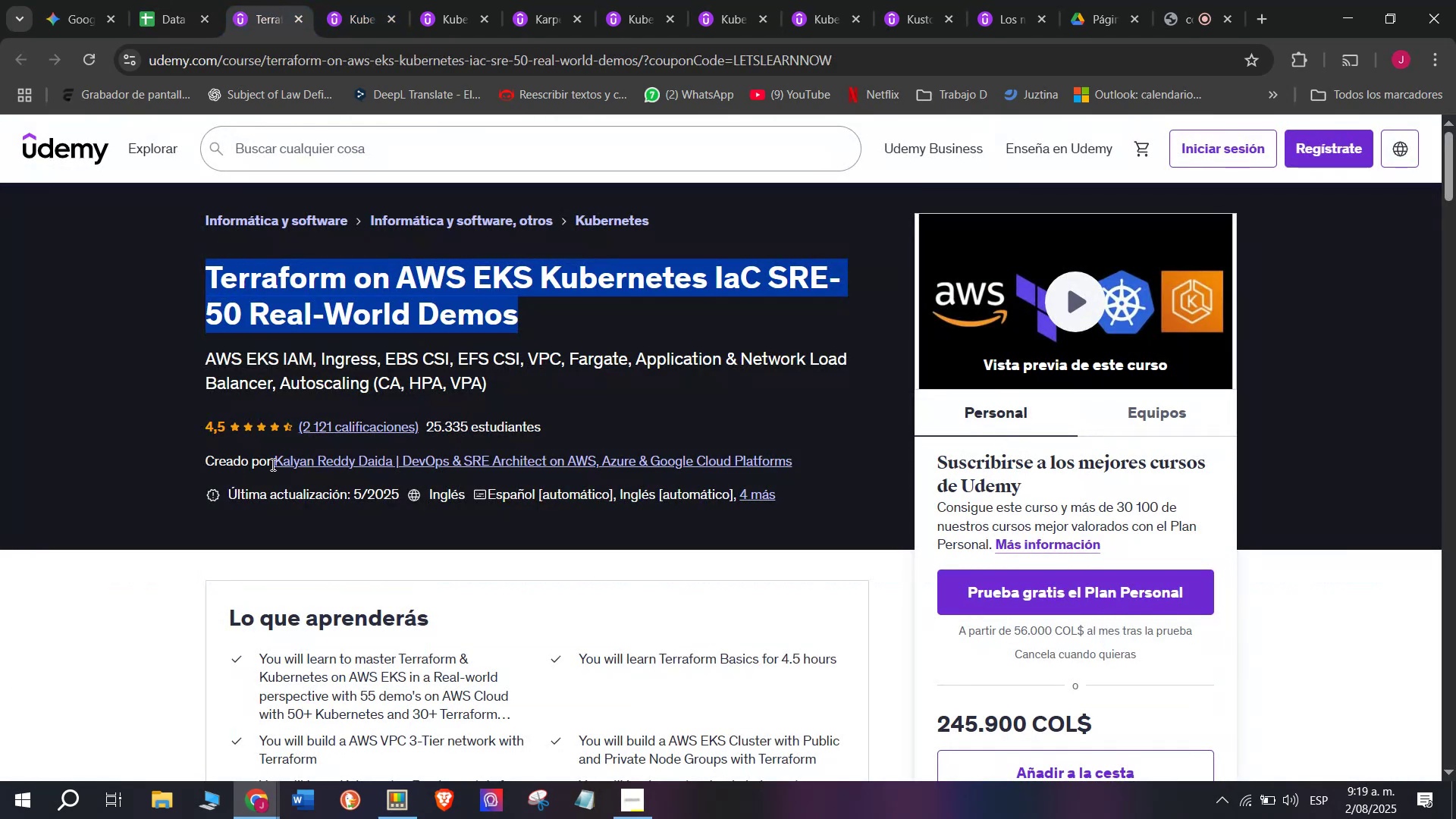 
left_click([281, 466])
 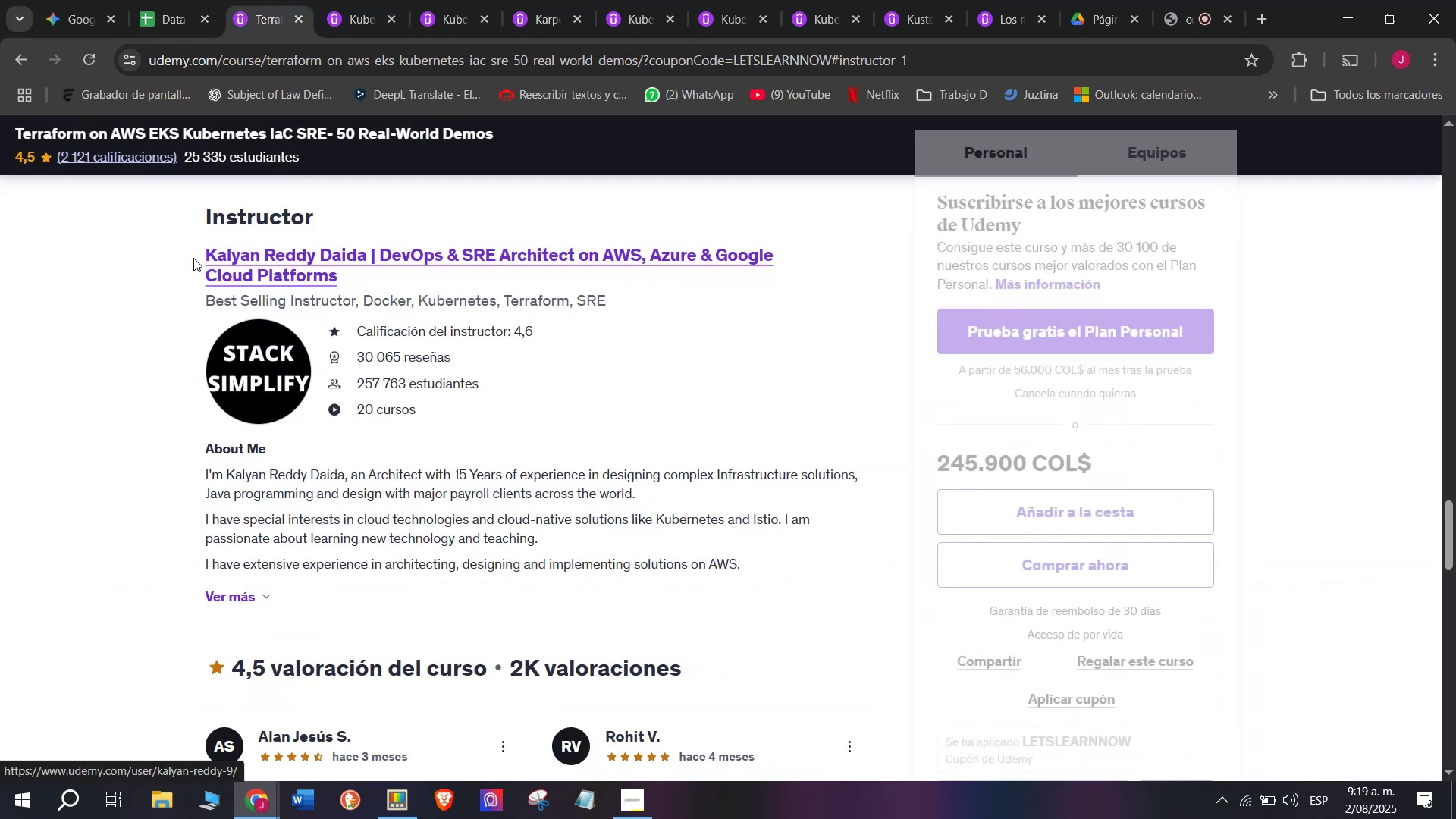 
left_click_drag(start_coordinate=[193, 249], to_coordinate=[380, 273])
 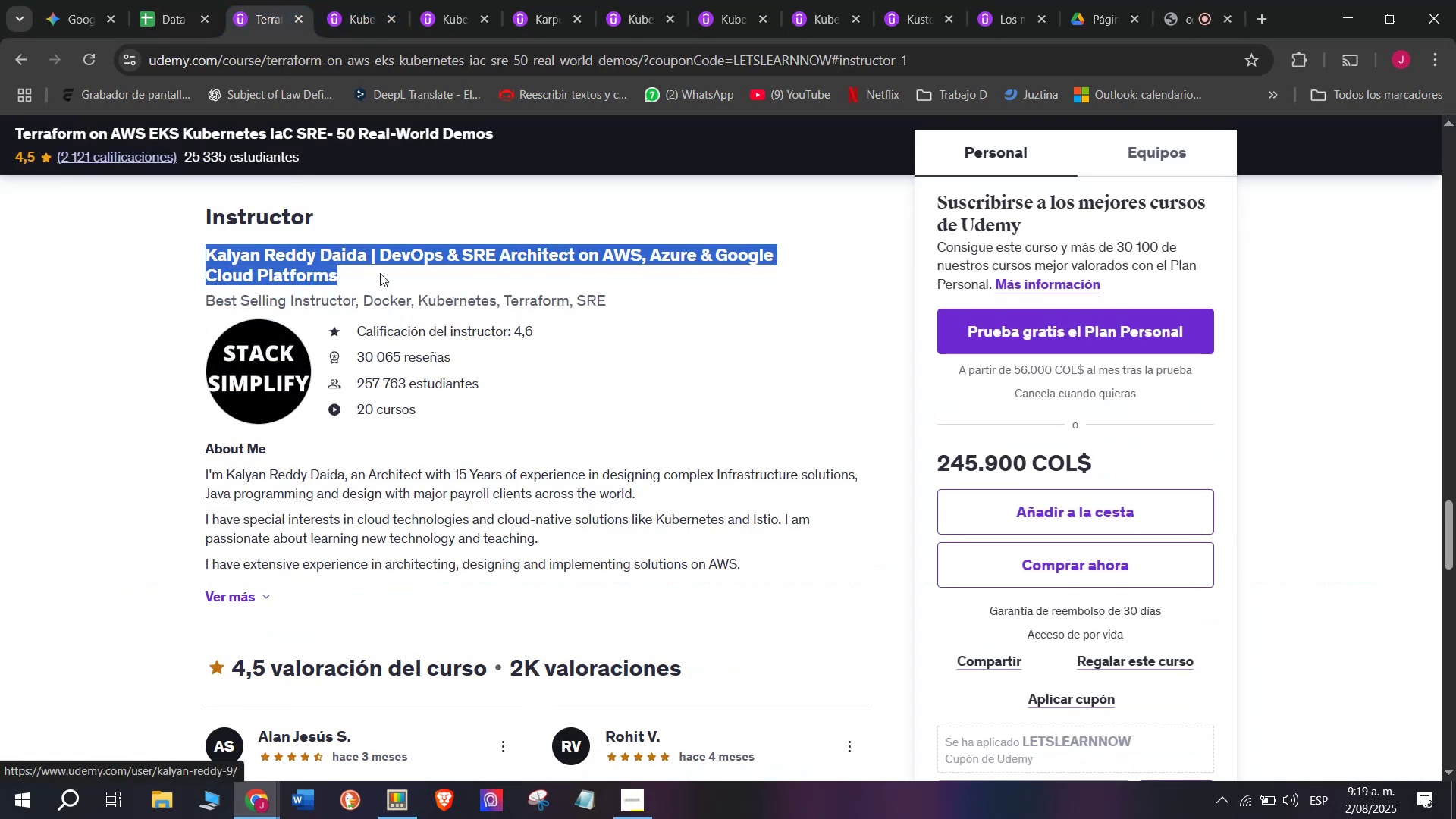 
key(Control+ControlLeft)
 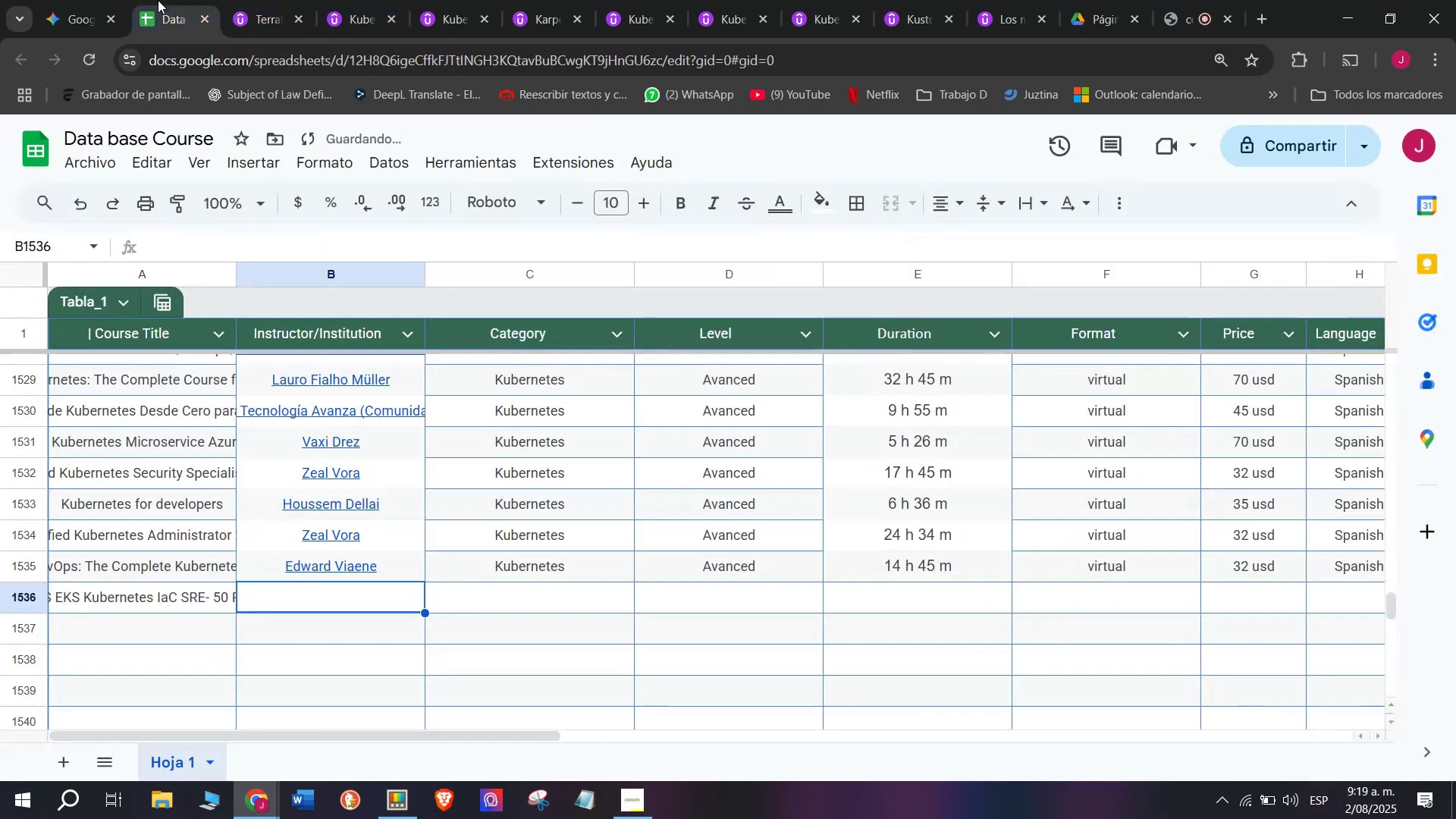 
key(Break)
 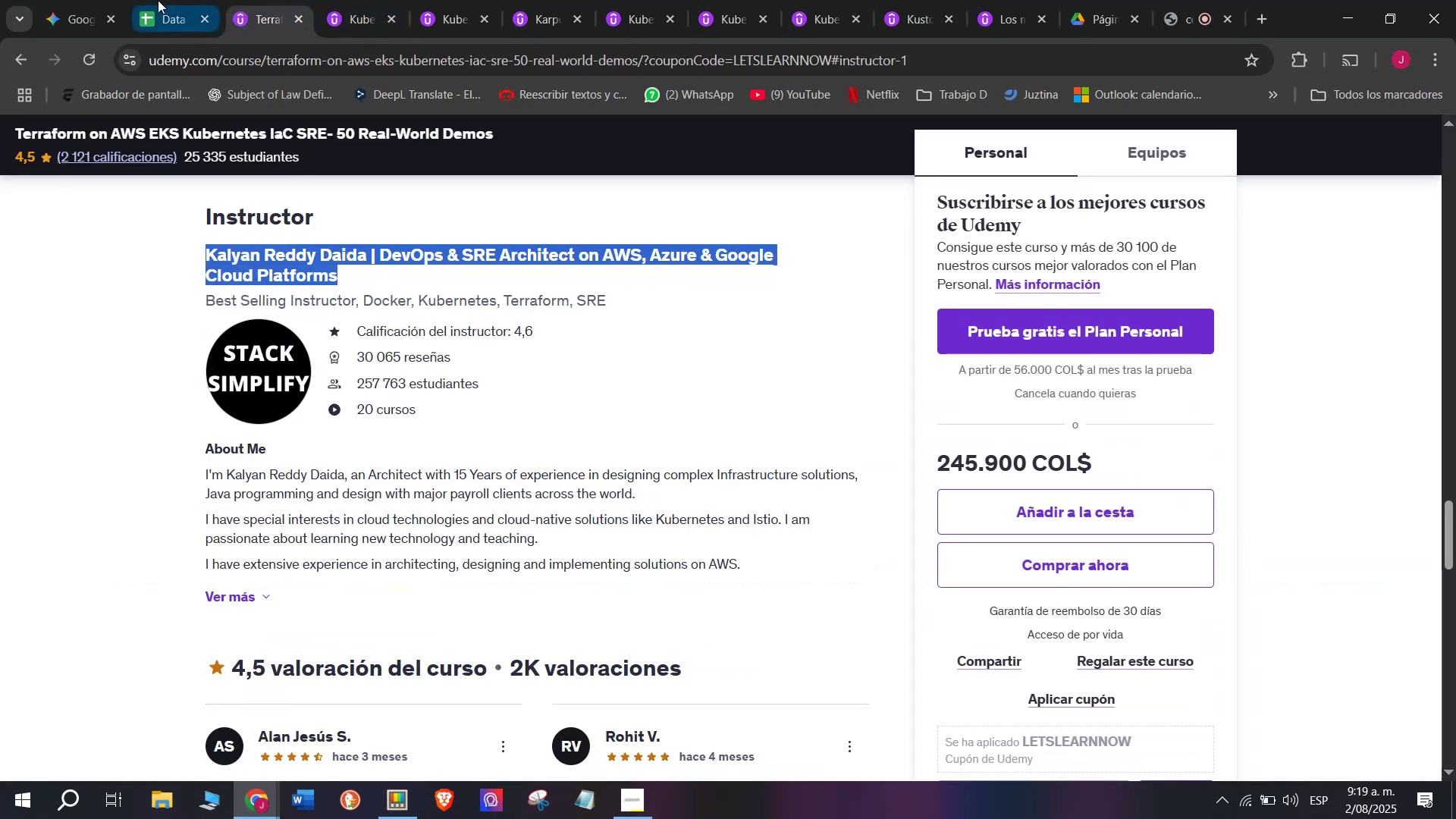 
key(Control+C)
 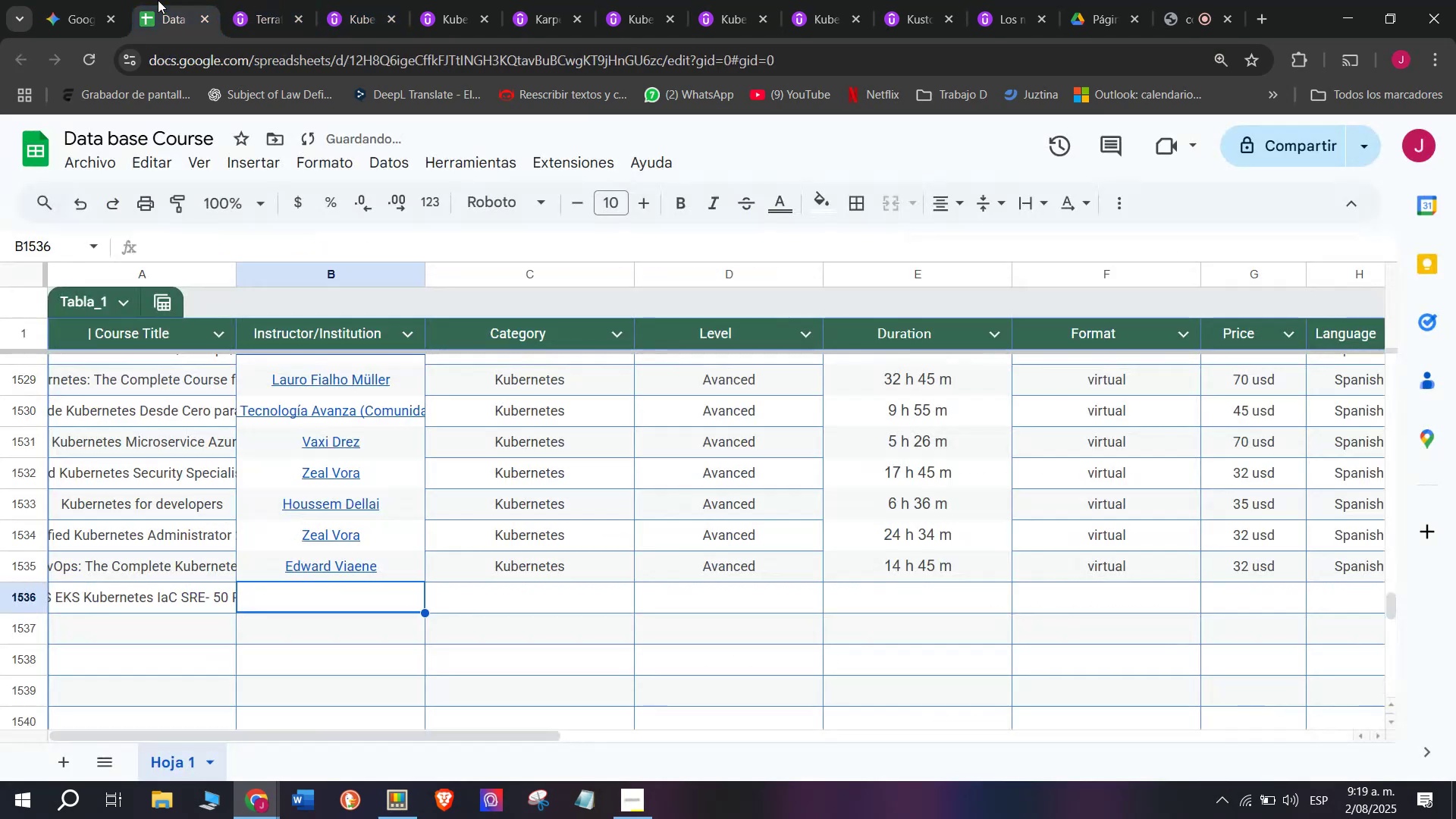 
left_click([158, 0])
 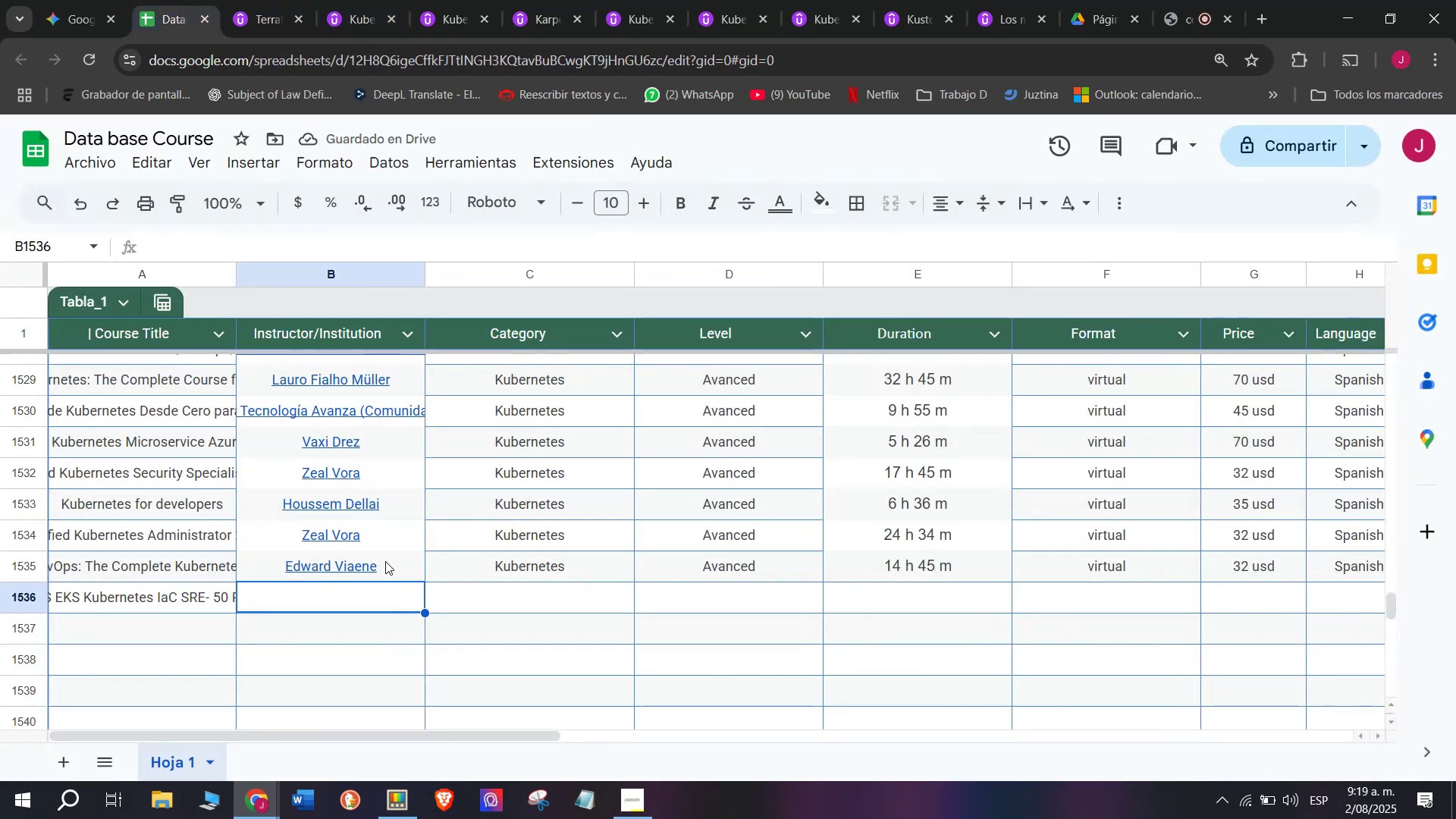 
key(Control+ControlLeft)
 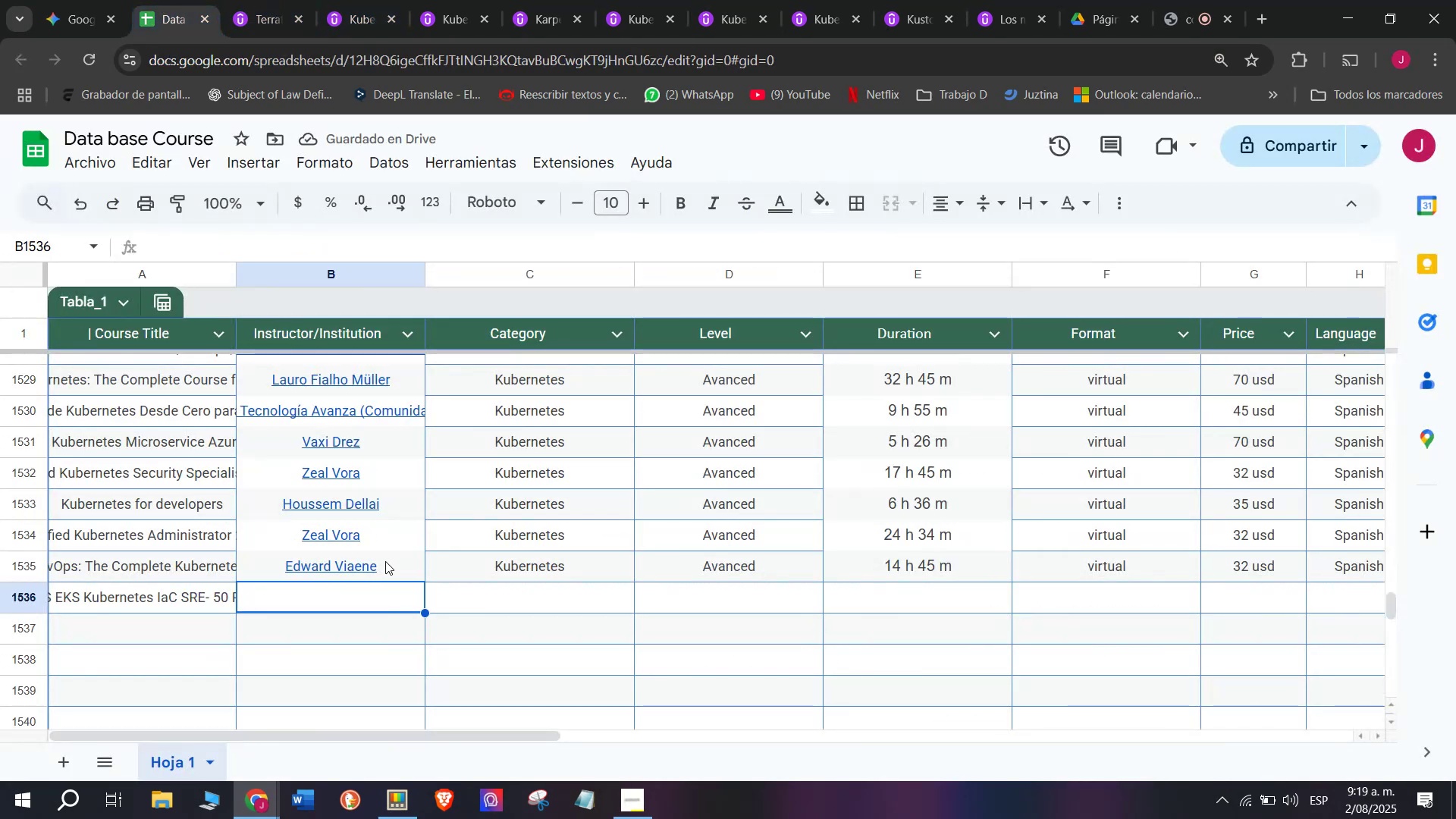 
key(Z)
 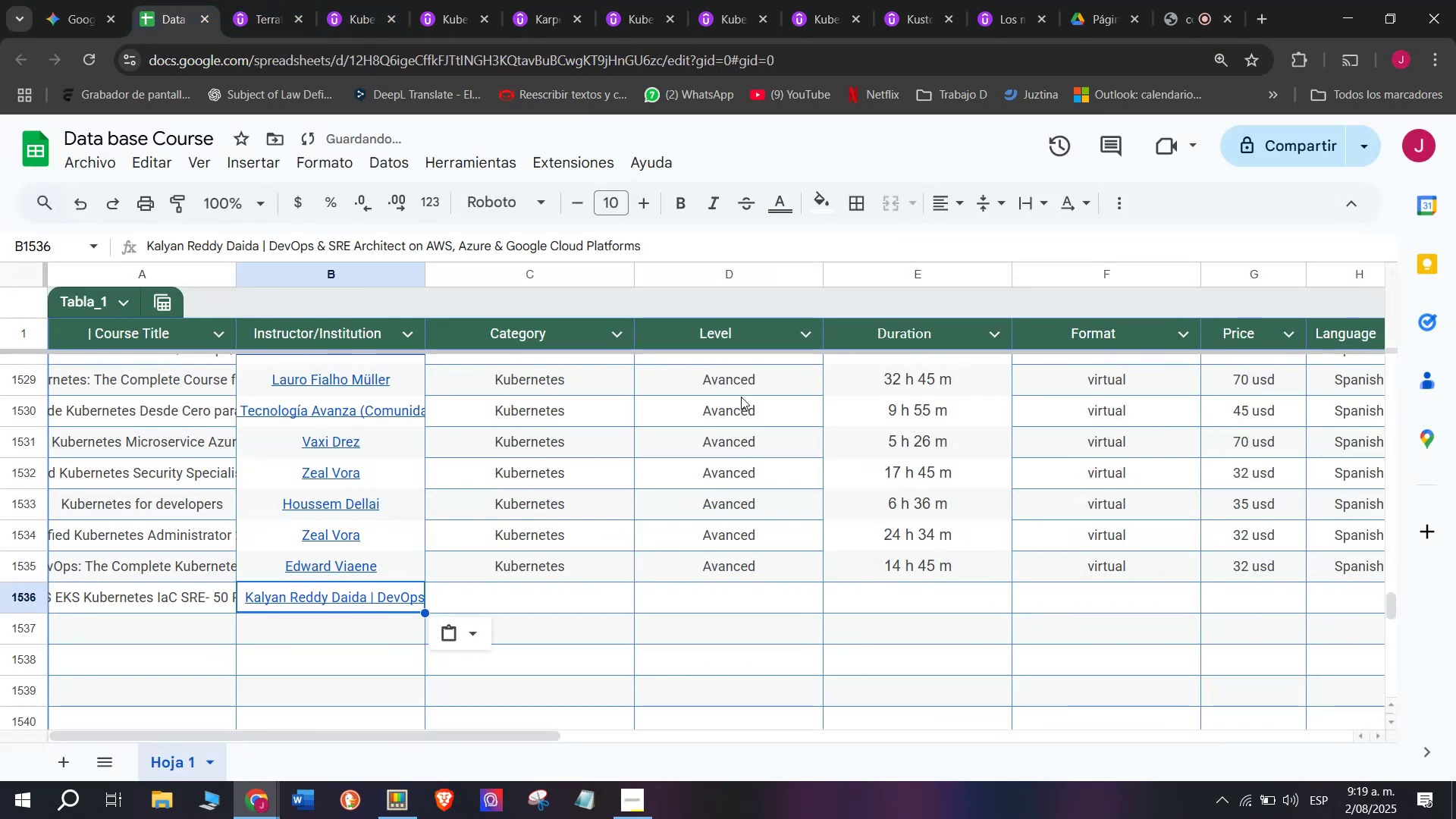 
key(Control+V)
 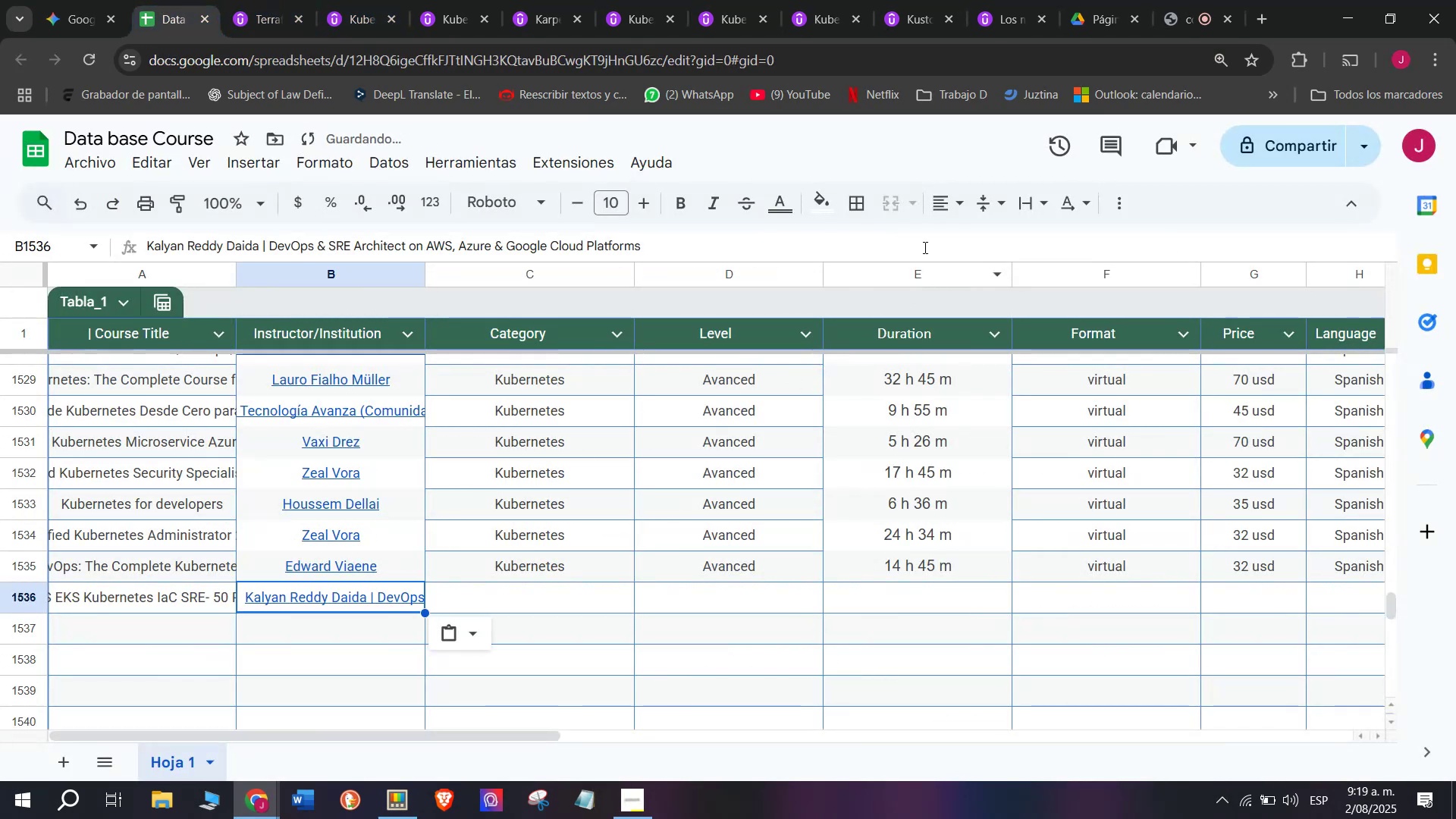 
left_click([958, 206])
 